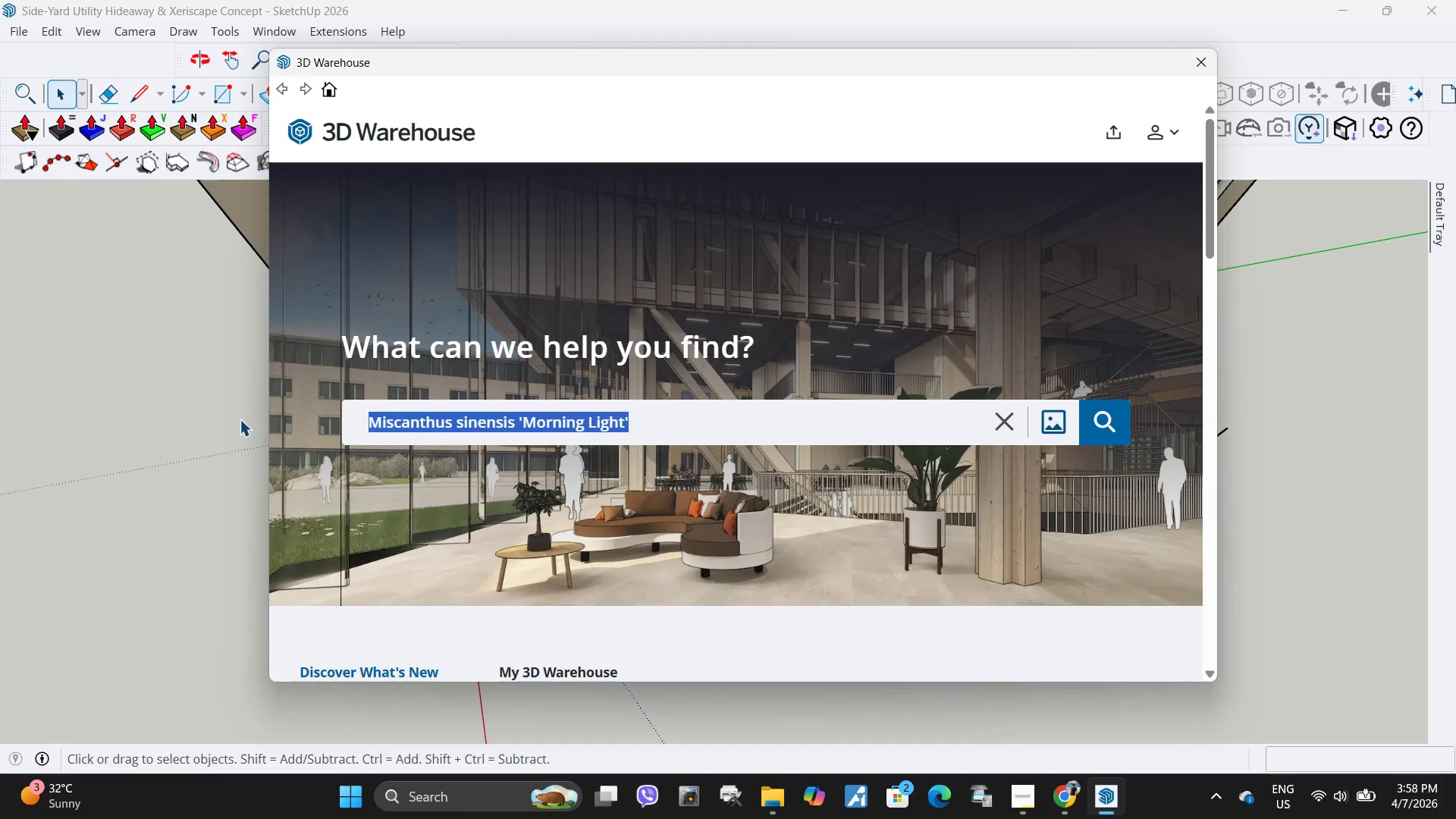 
double_click([240, 419])
 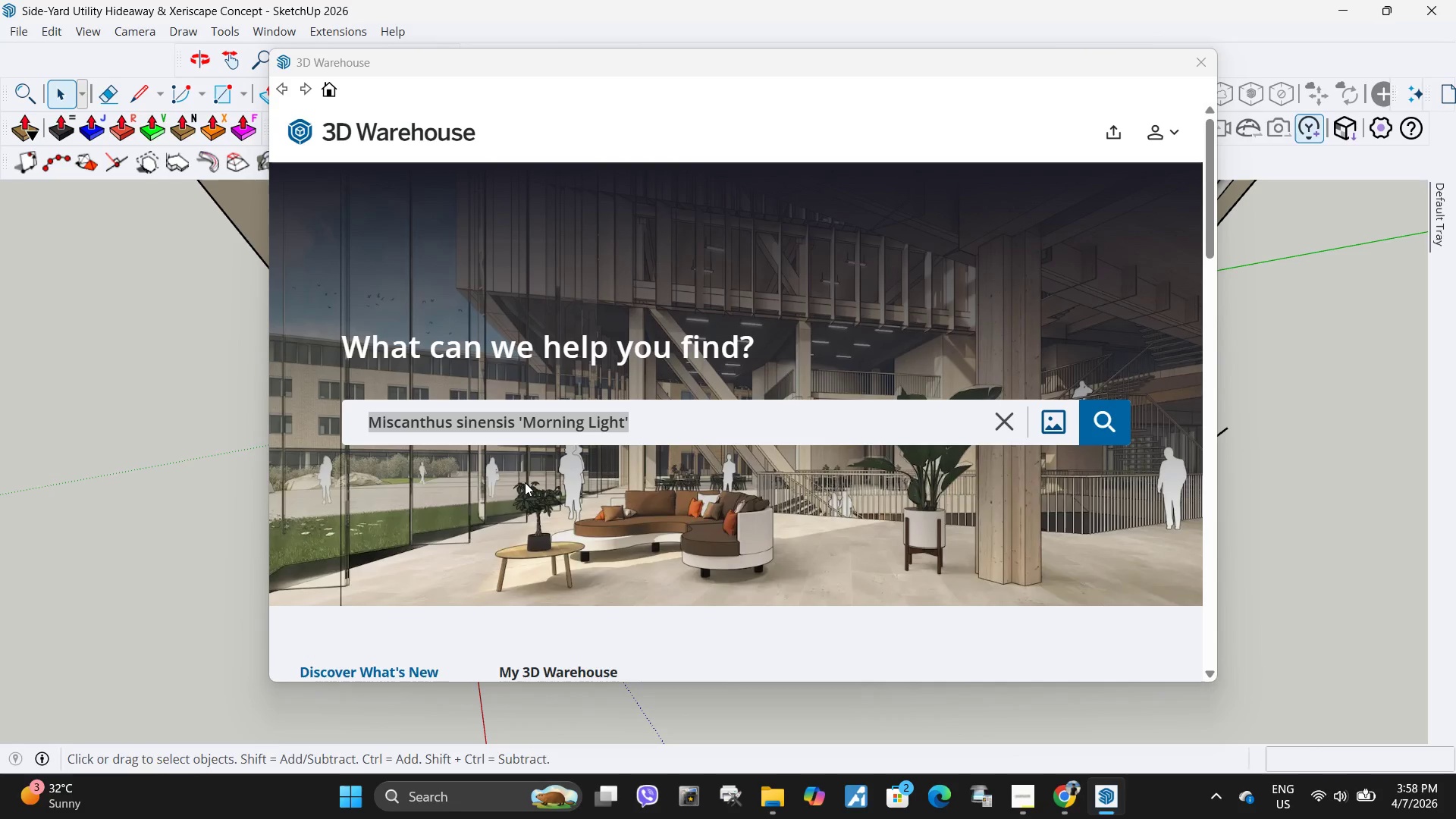 
type(morning)
 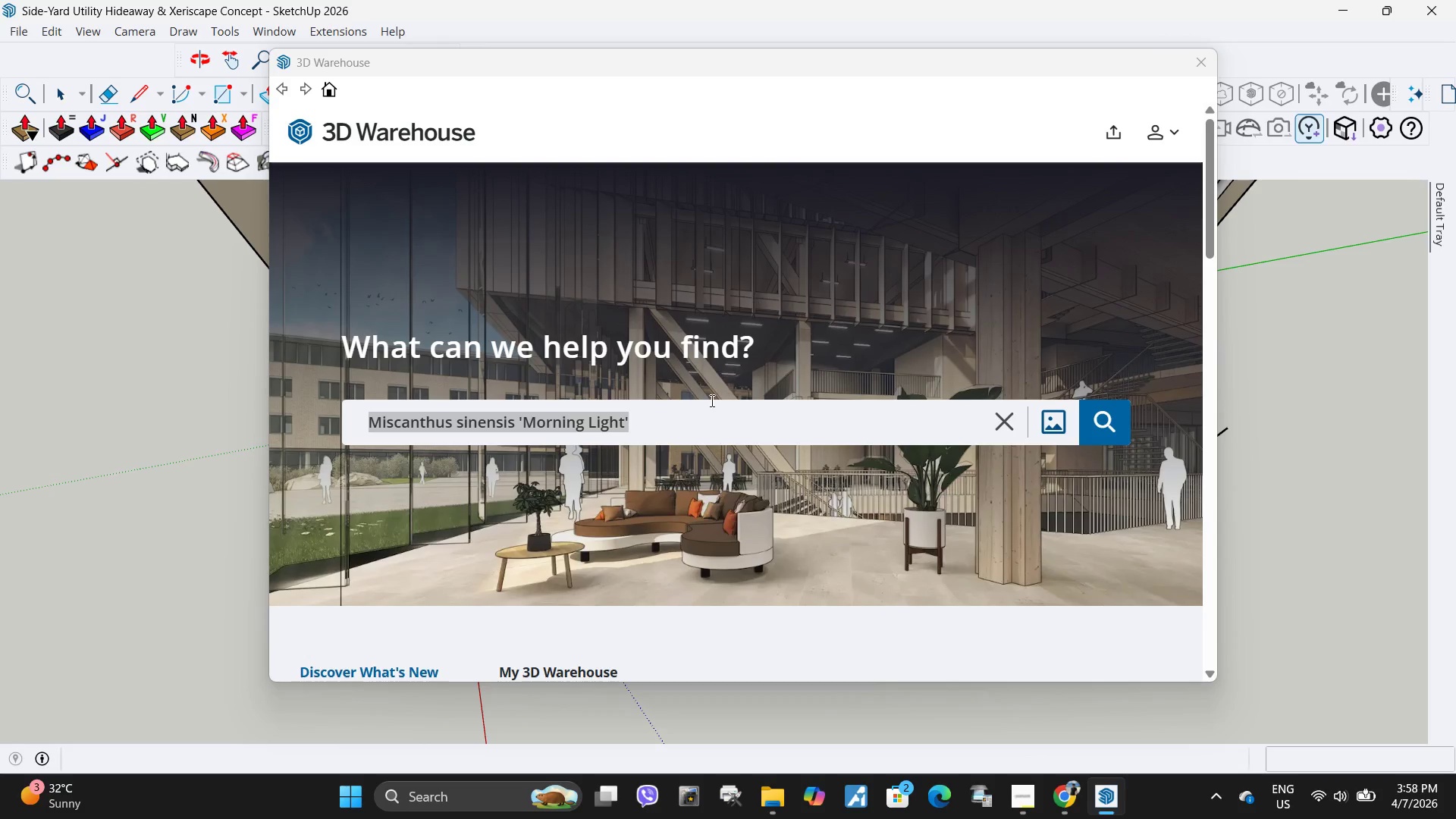 
left_click([709, 413])
 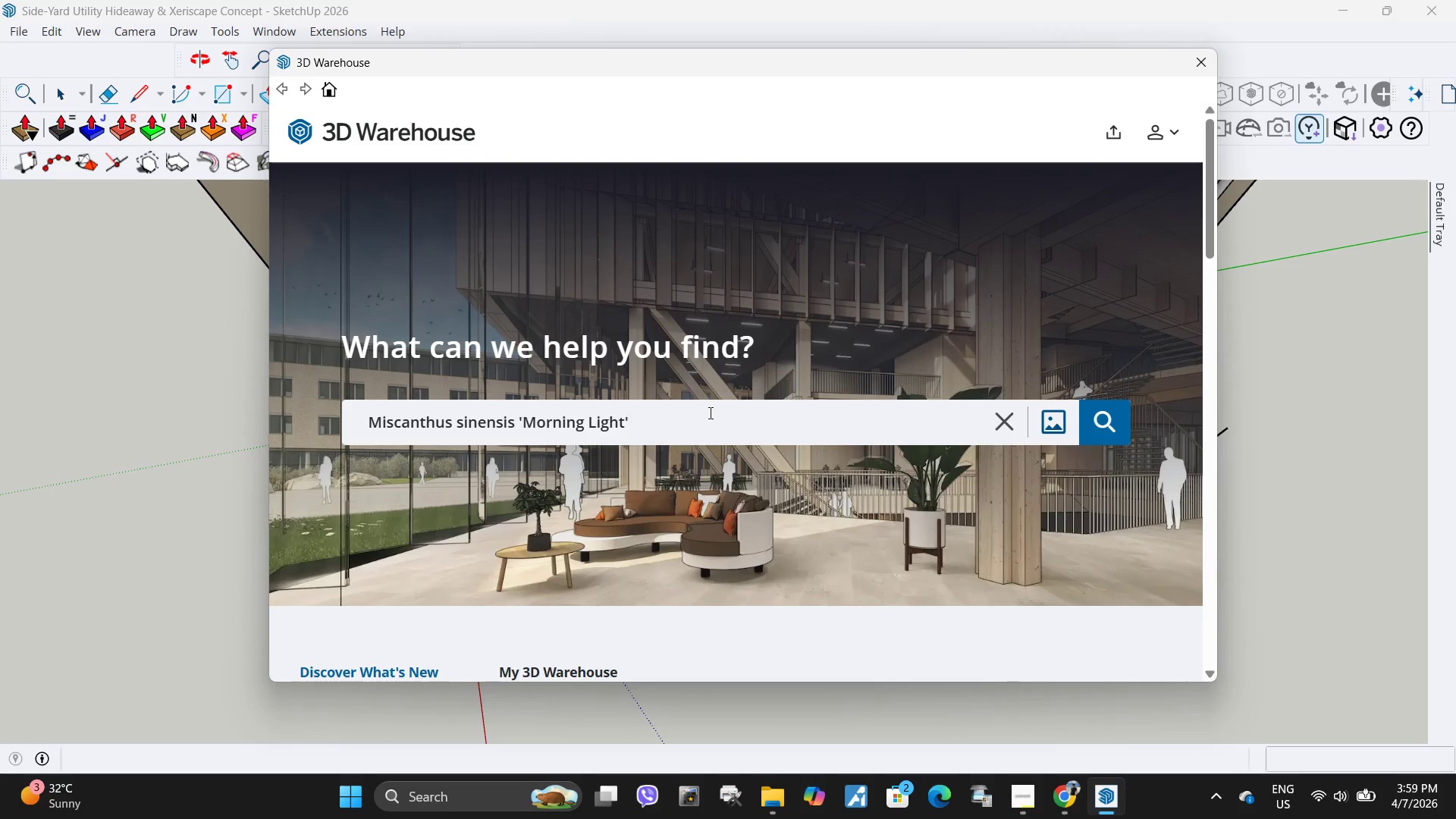 
hold_key(key=Backspace, duration=1.5)
 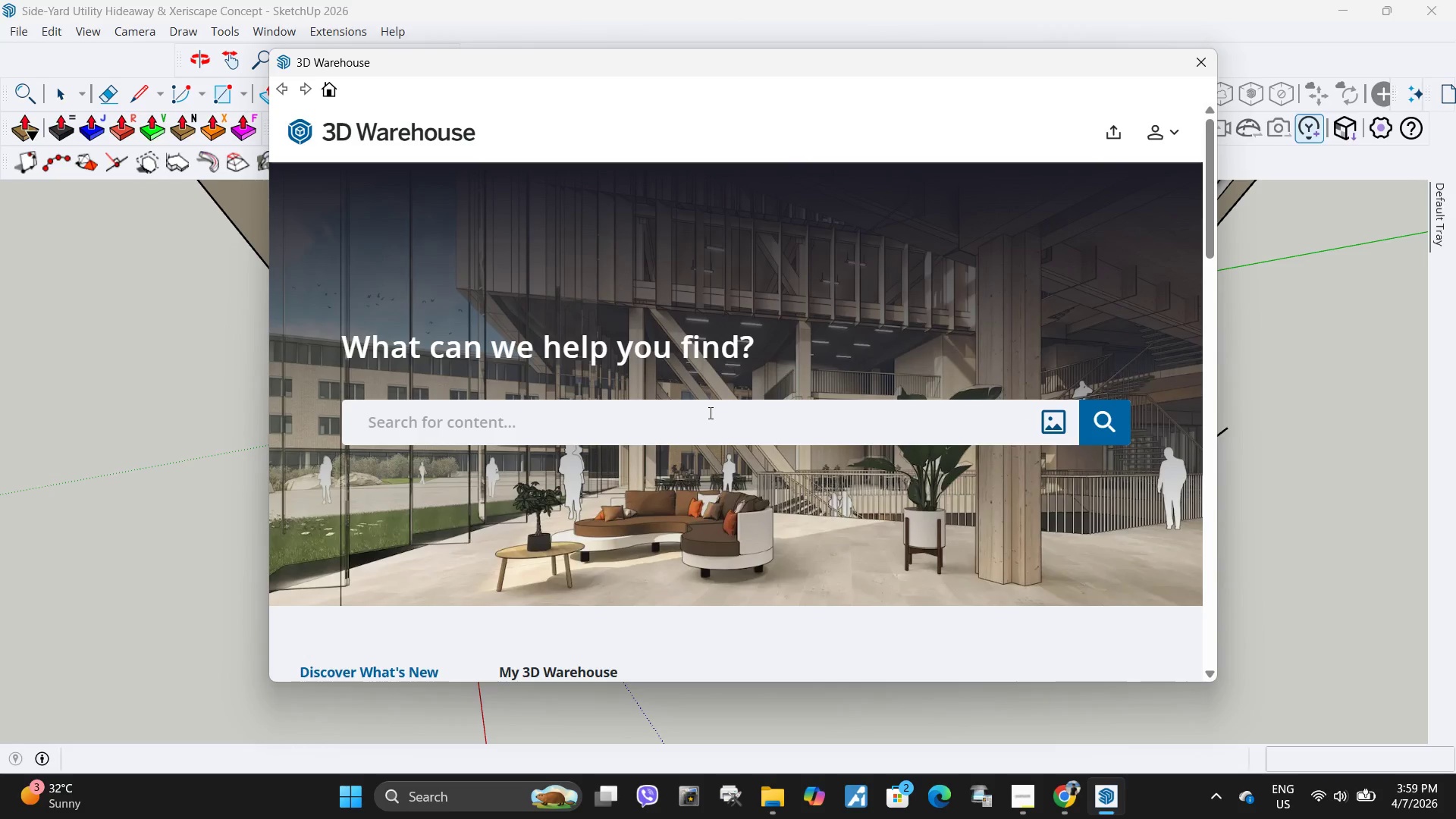 
hold_key(key=Backspace, duration=0.36)
 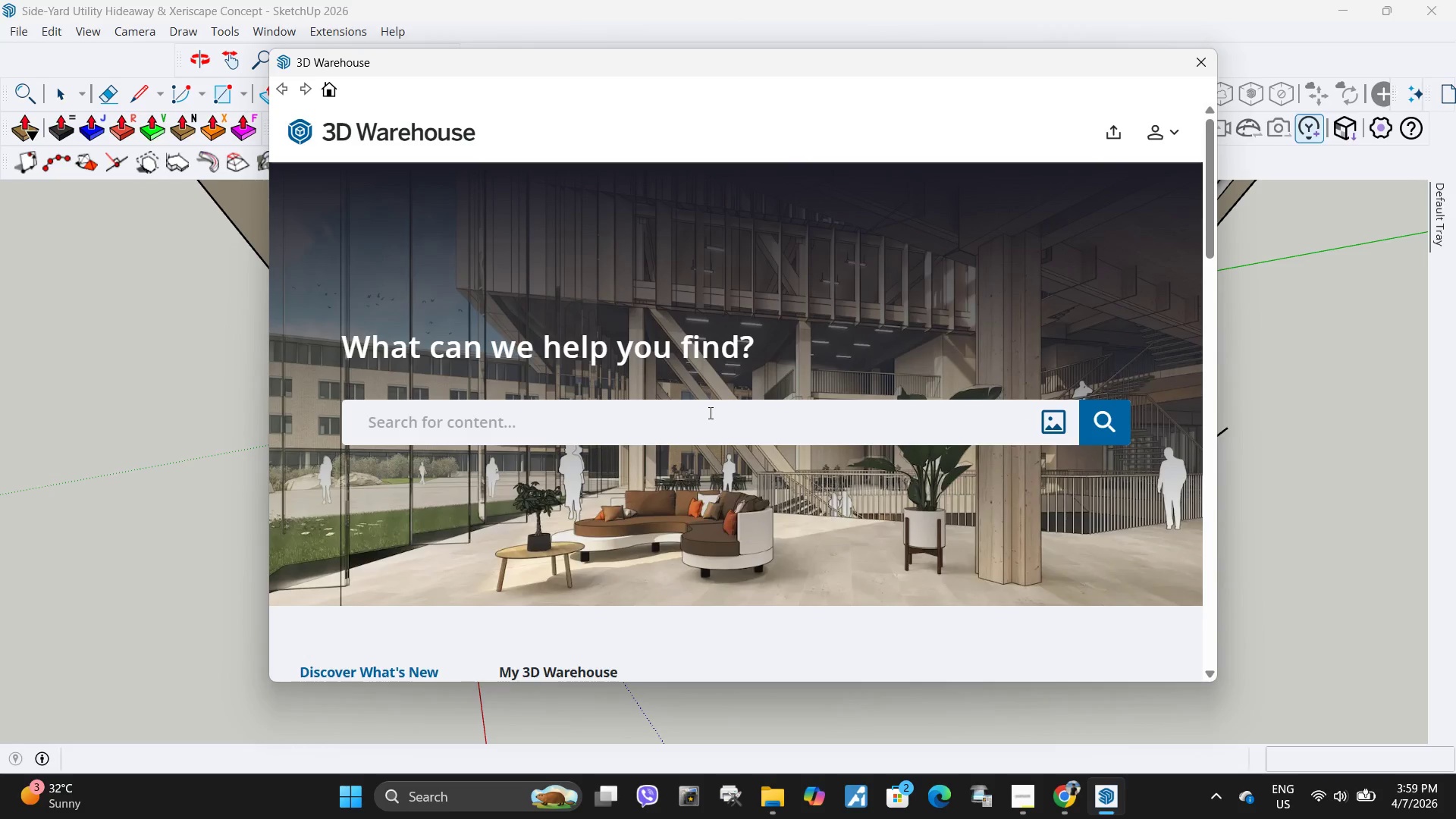 
type(morning light grass)
 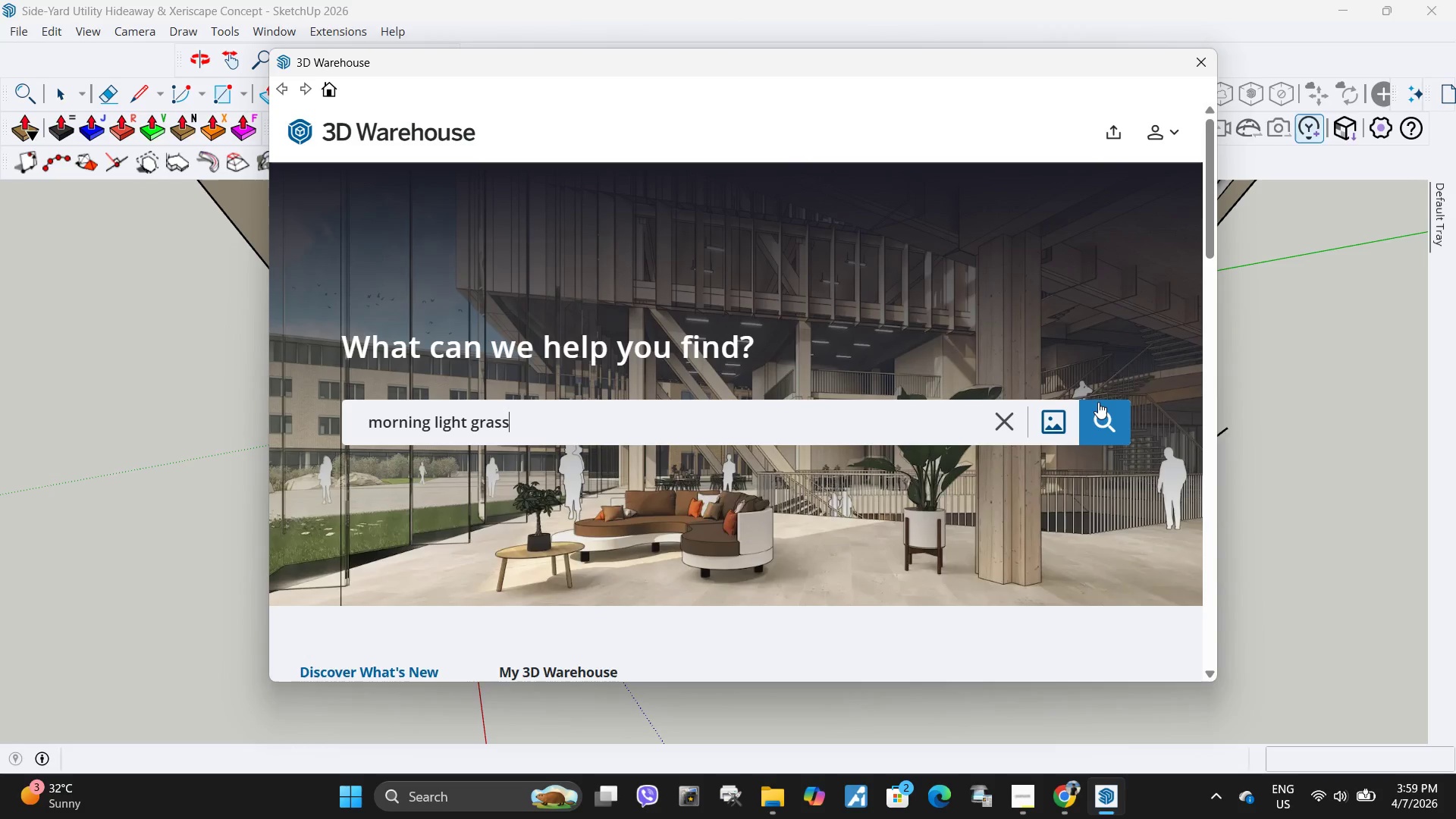 
left_click([1100, 413])
 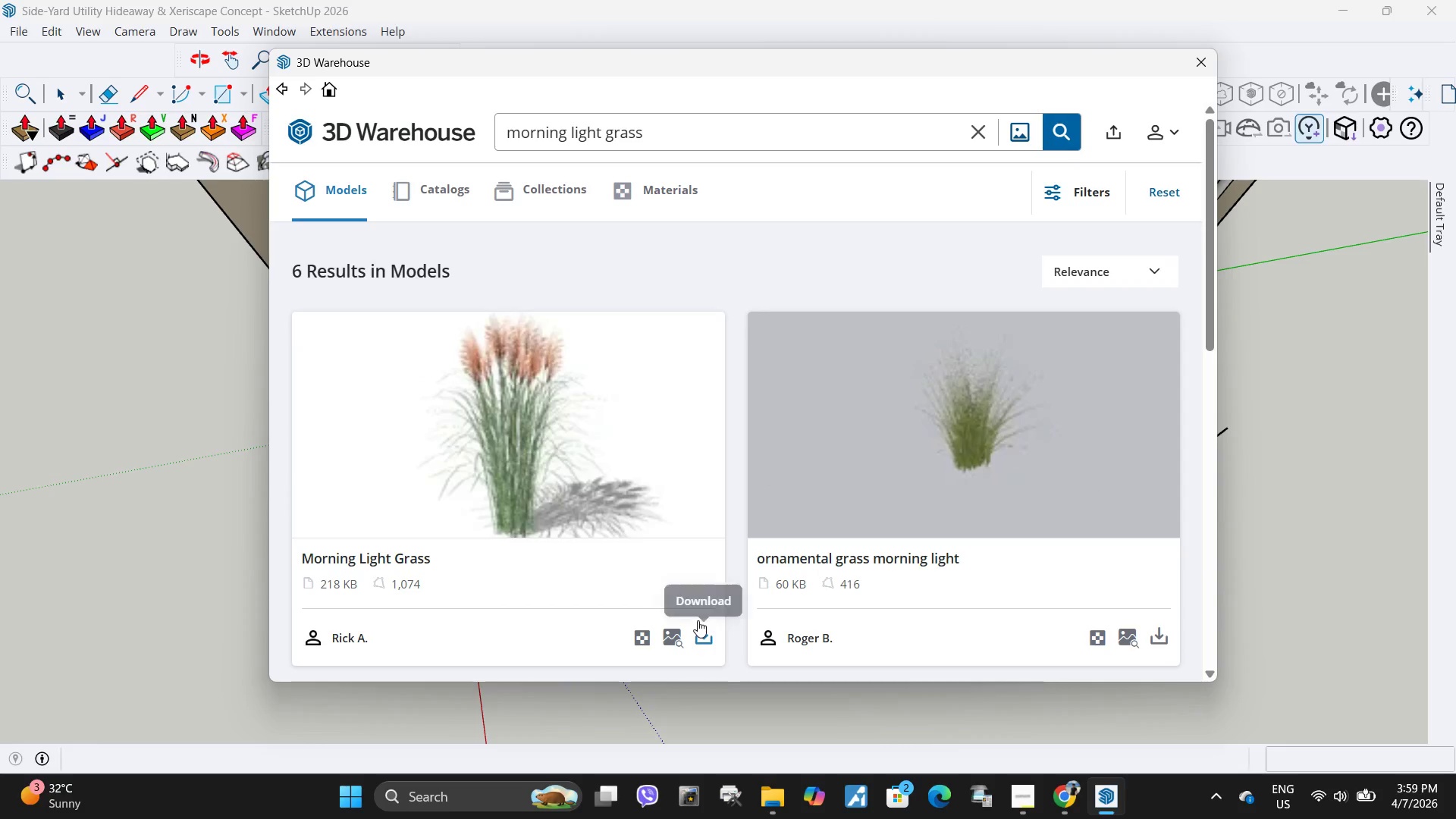 
double_click([704, 632])
 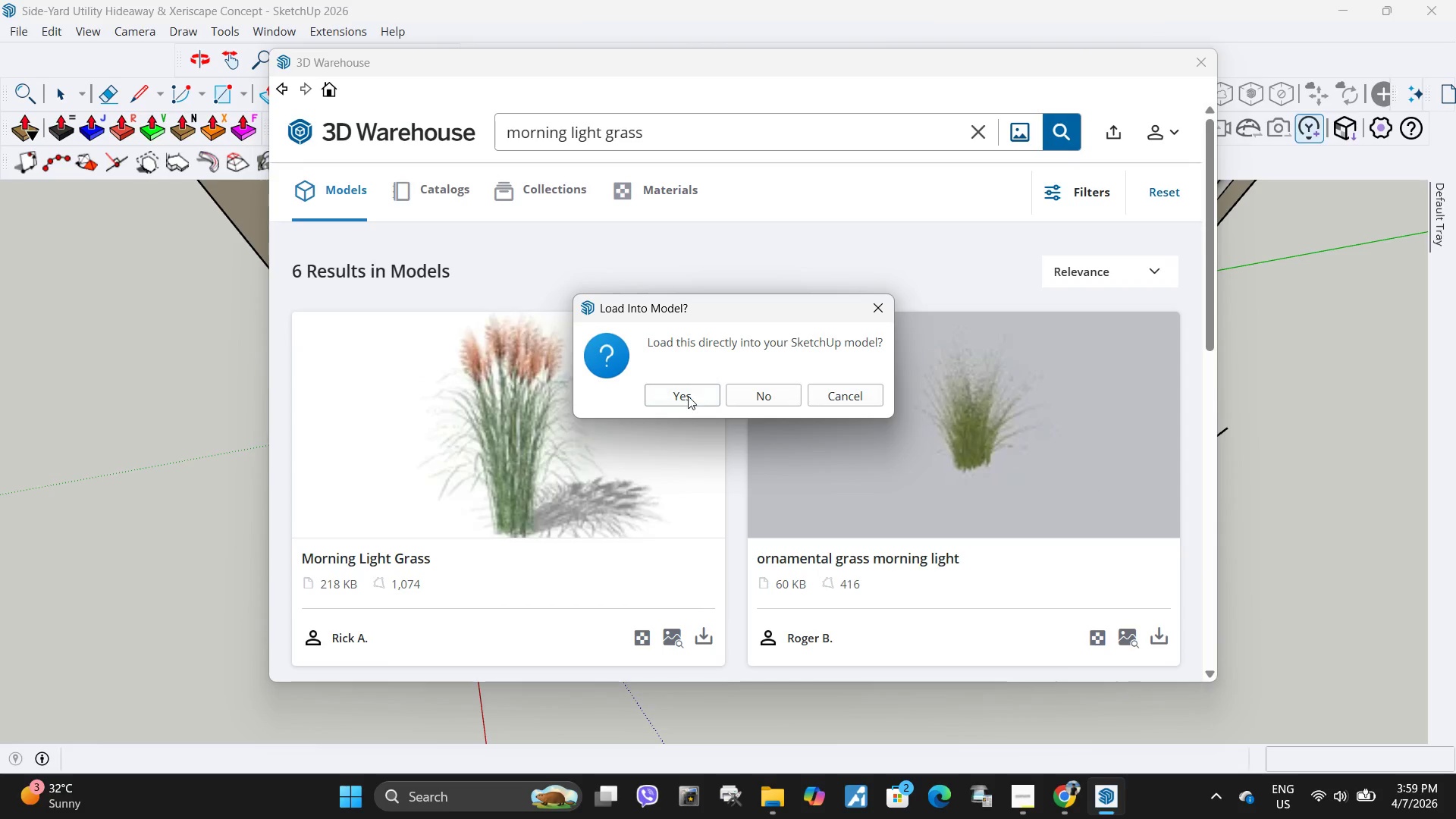 
double_click([686, 398])
 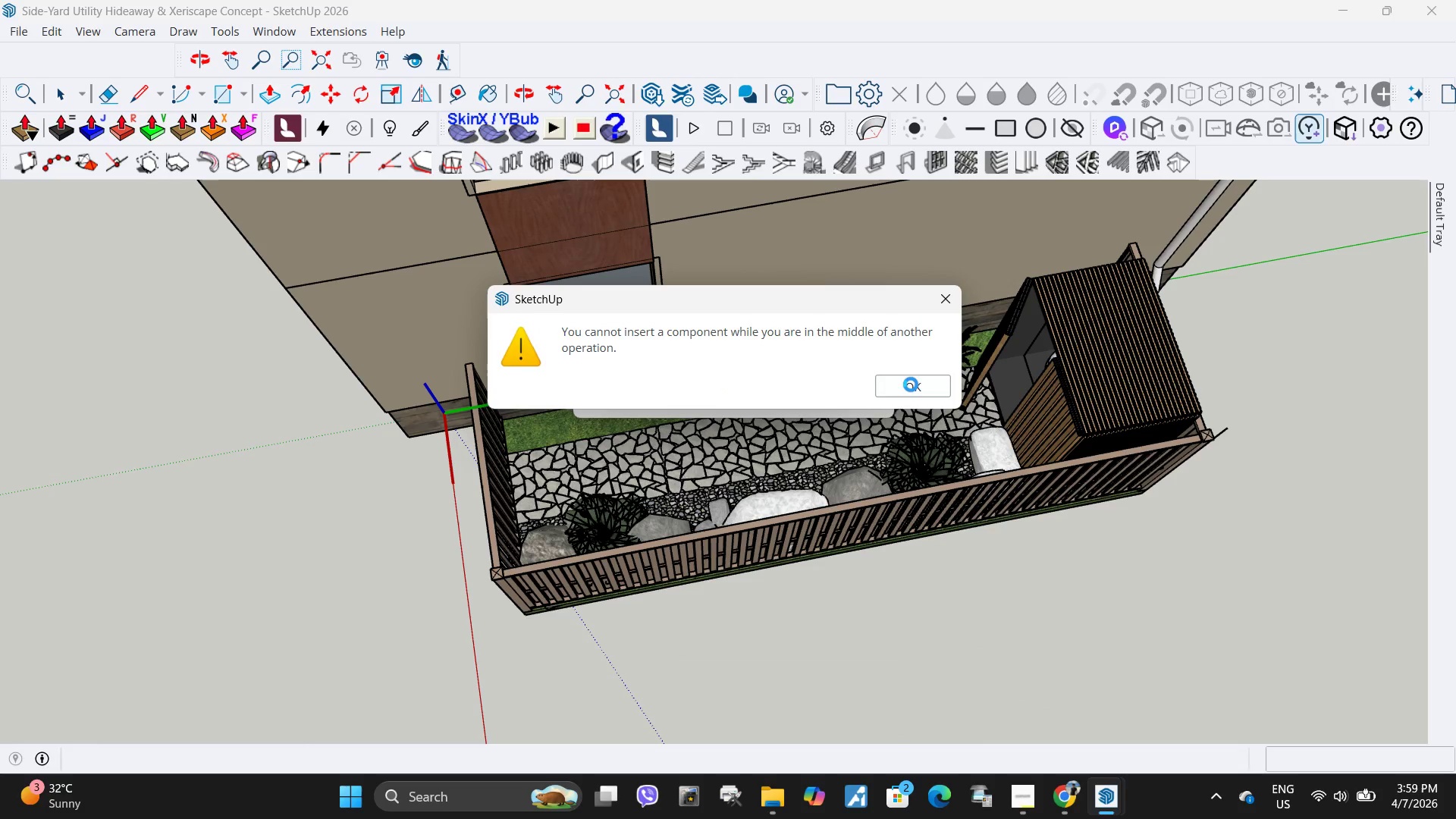 
double_click([911, 384])
 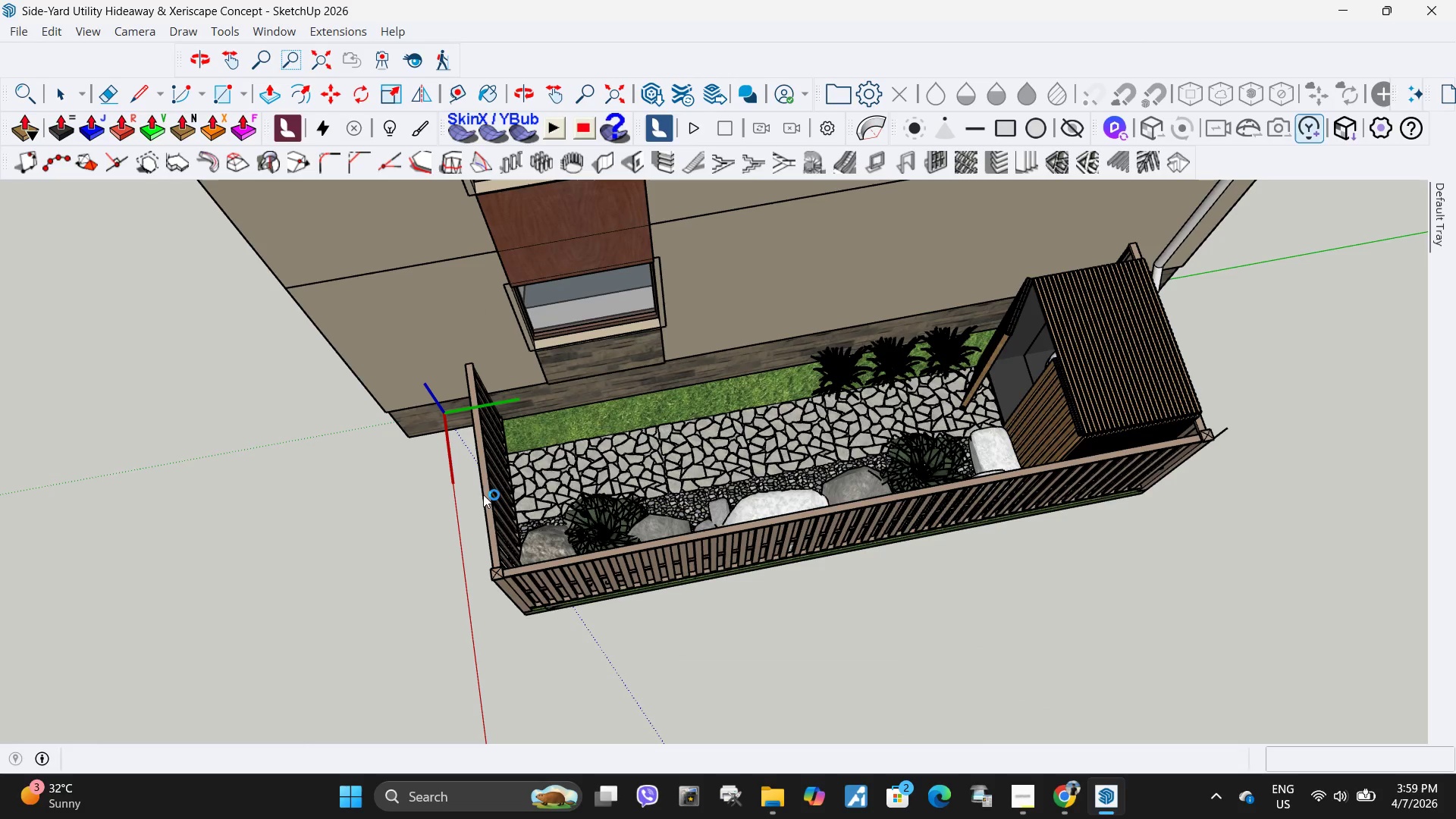 
scroll: coordinate [764, 532], scroll_direction: down, amount: 56.0
 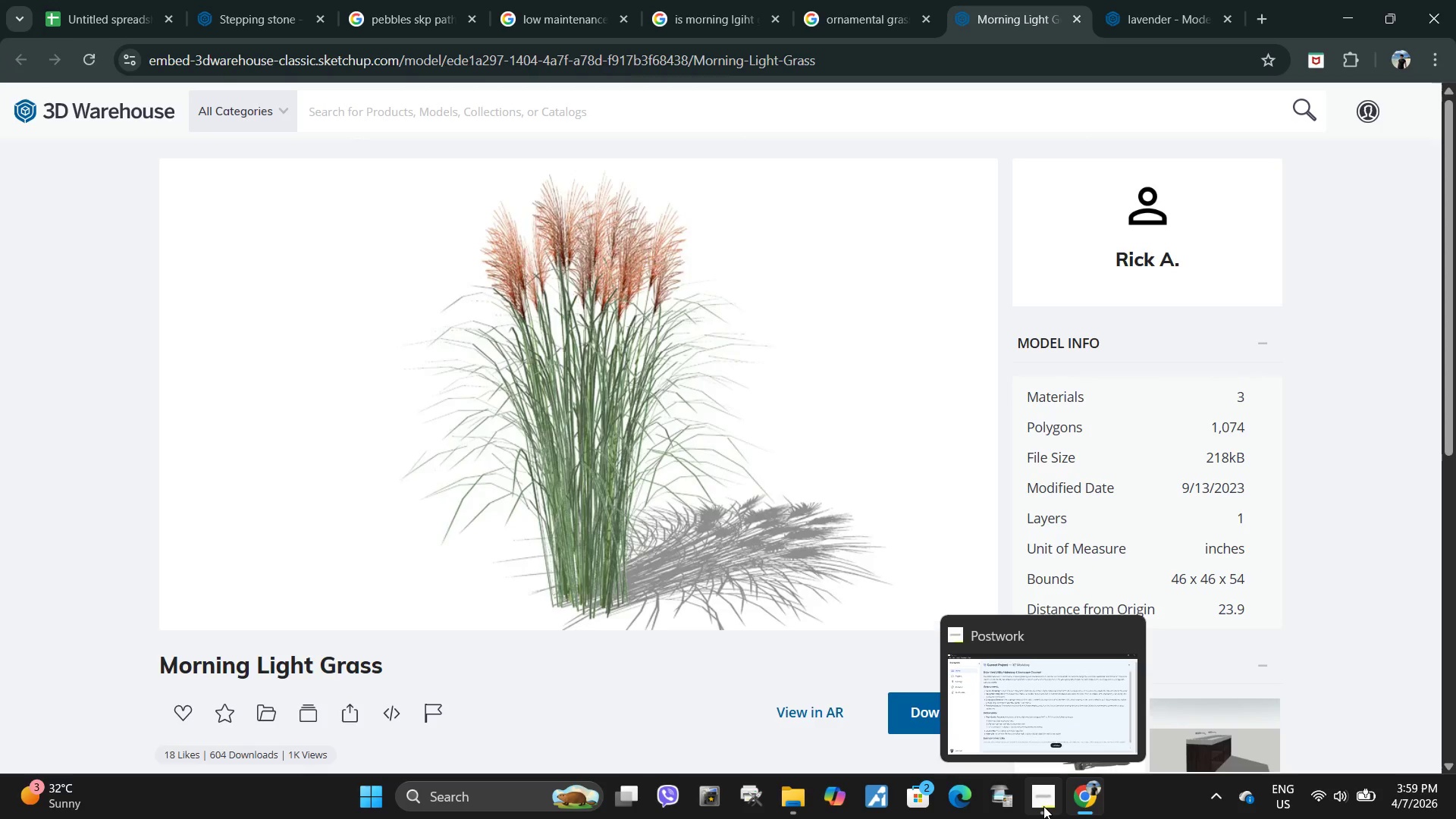 
left_click([20, 466])
 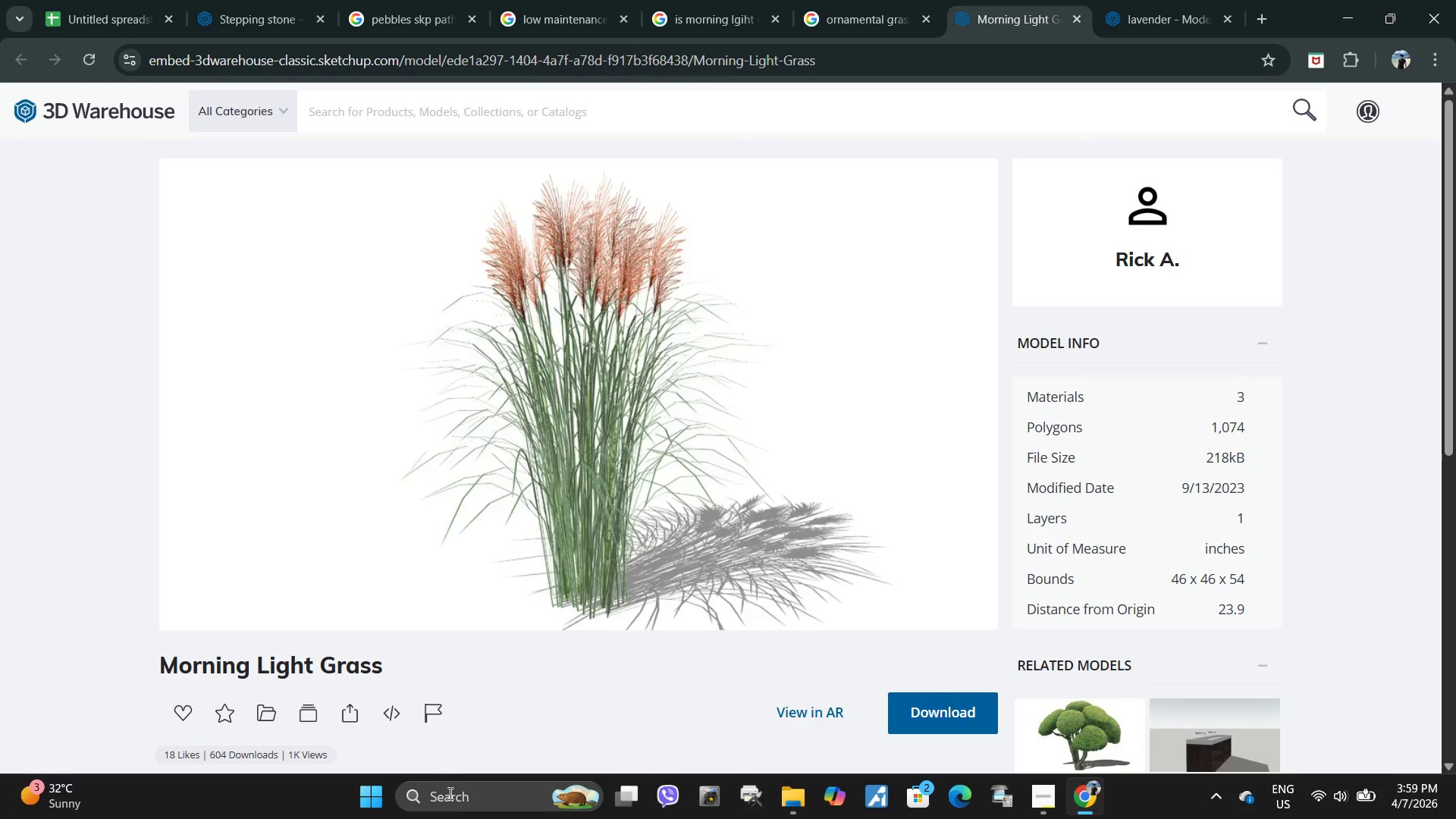 
double_click([450, 794])
 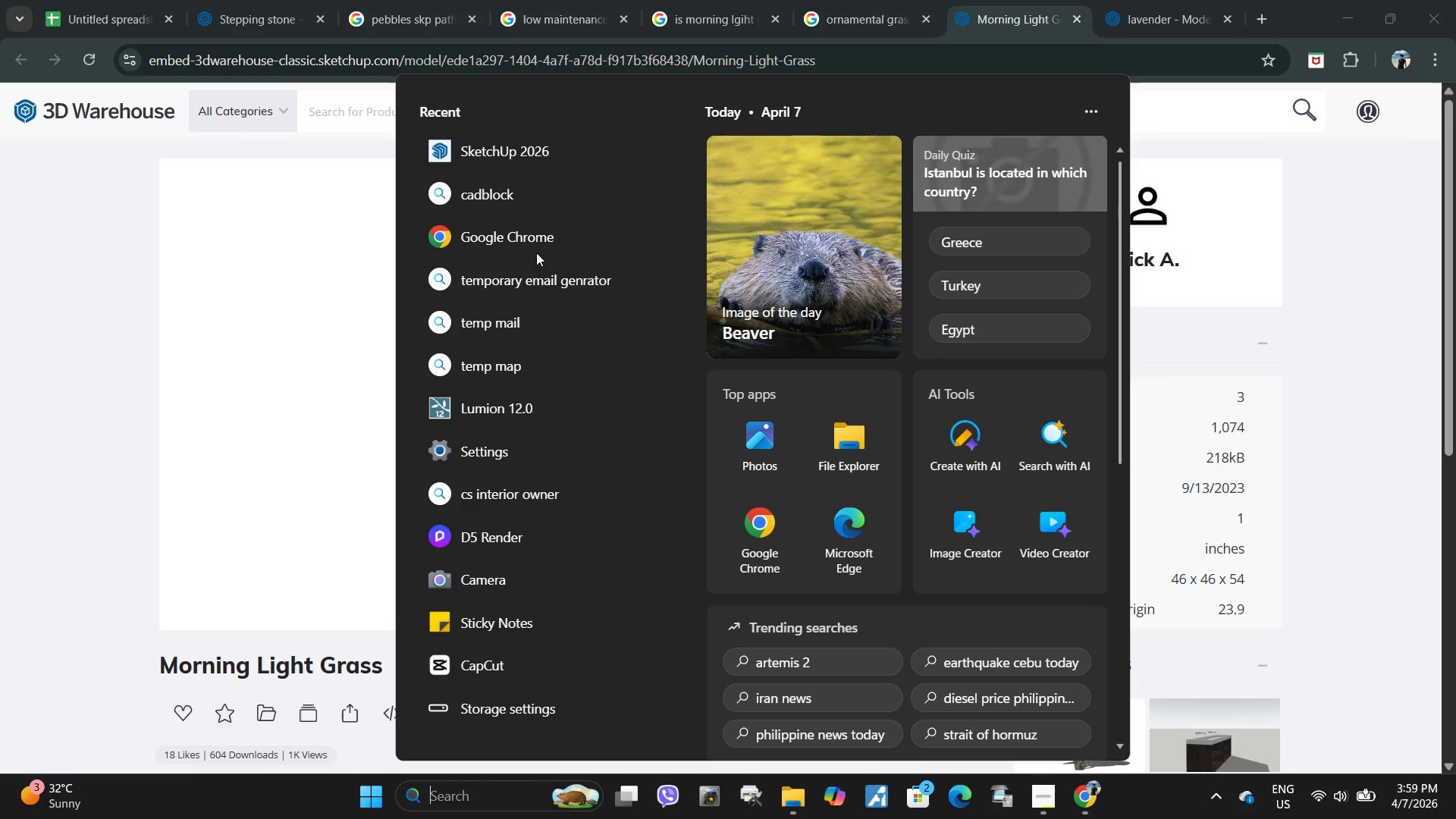 
left_click([513, 155])
 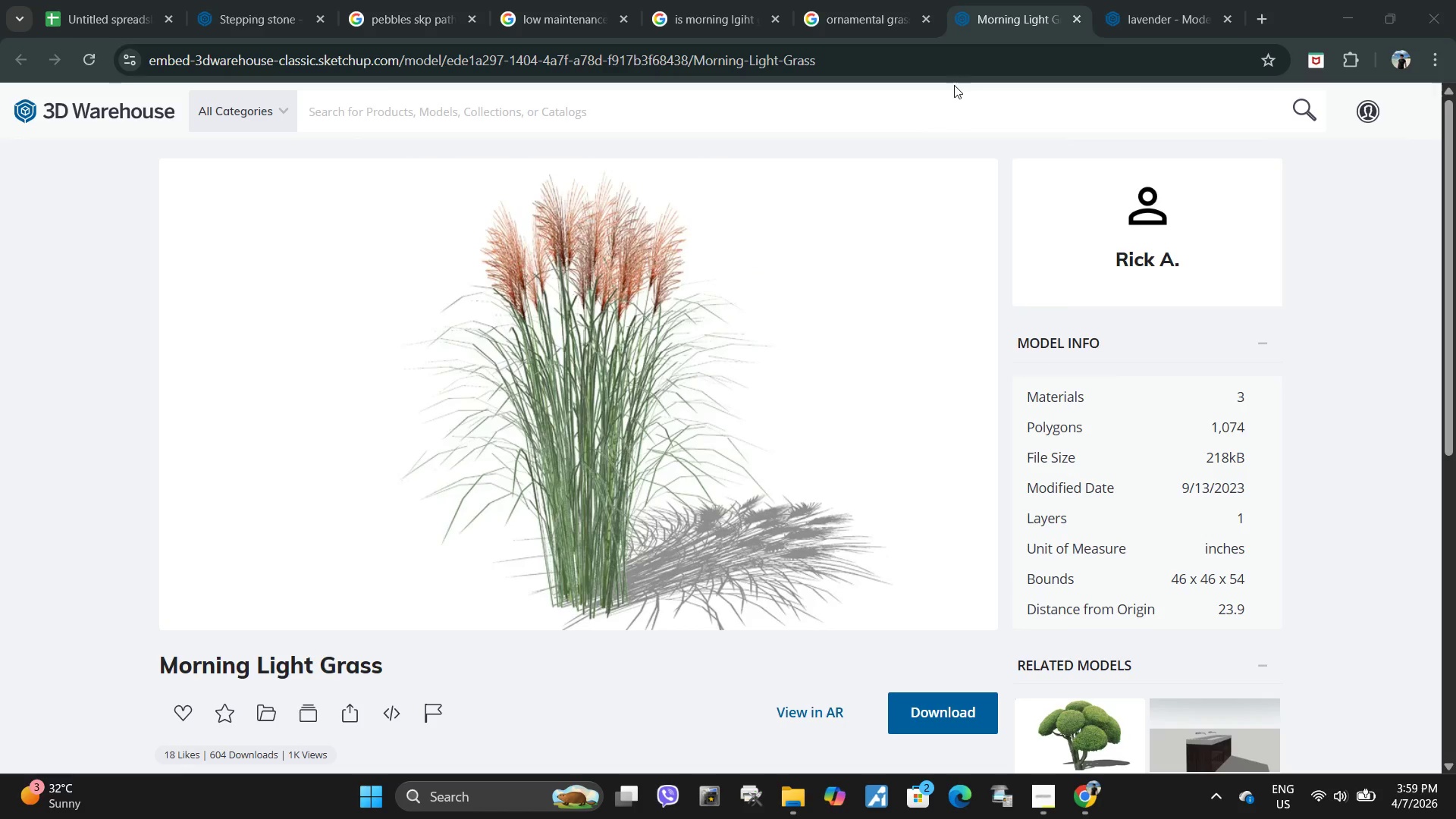 
mouse_move([1140, 46])
 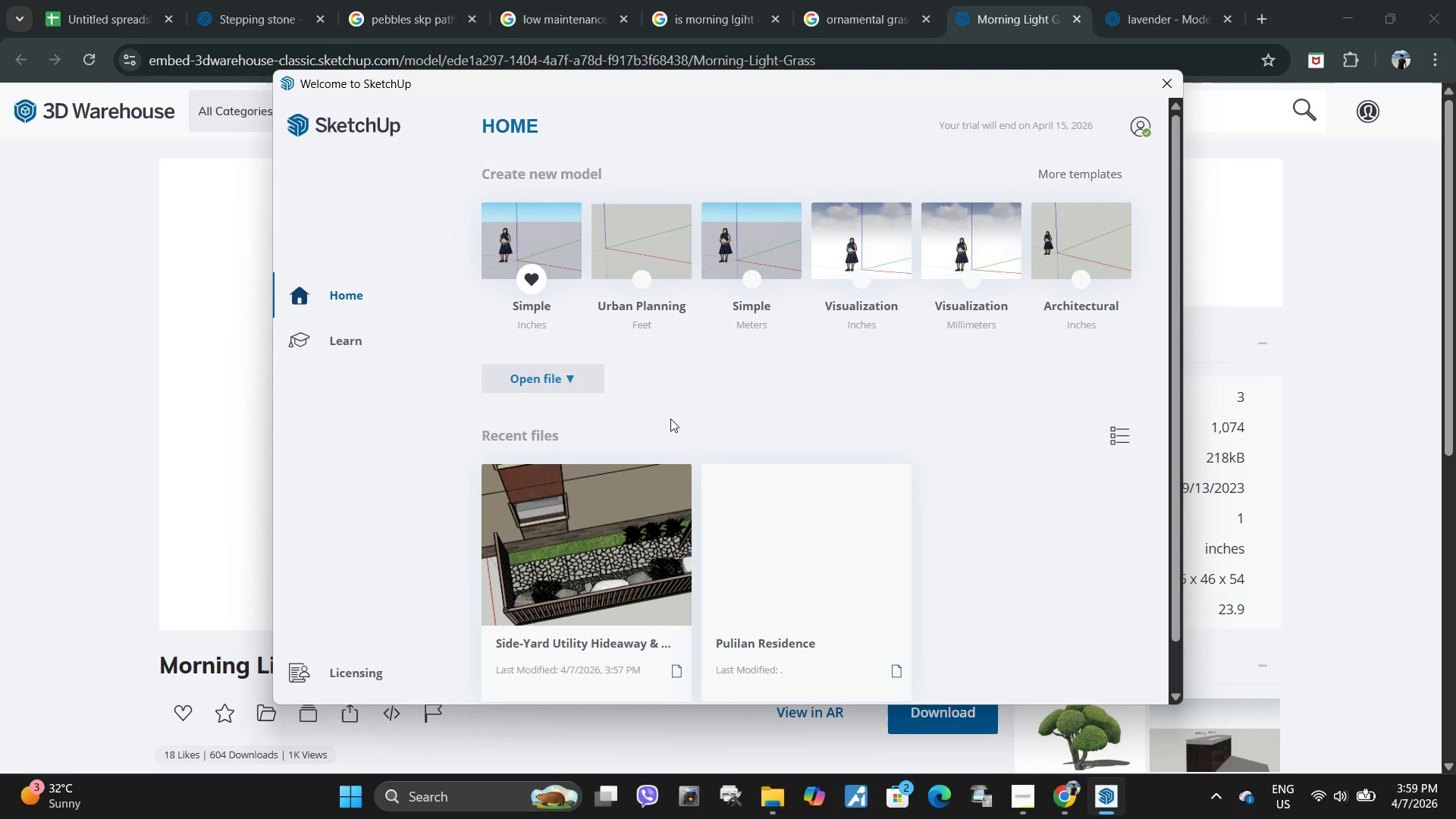 
double_click([617, 552])
 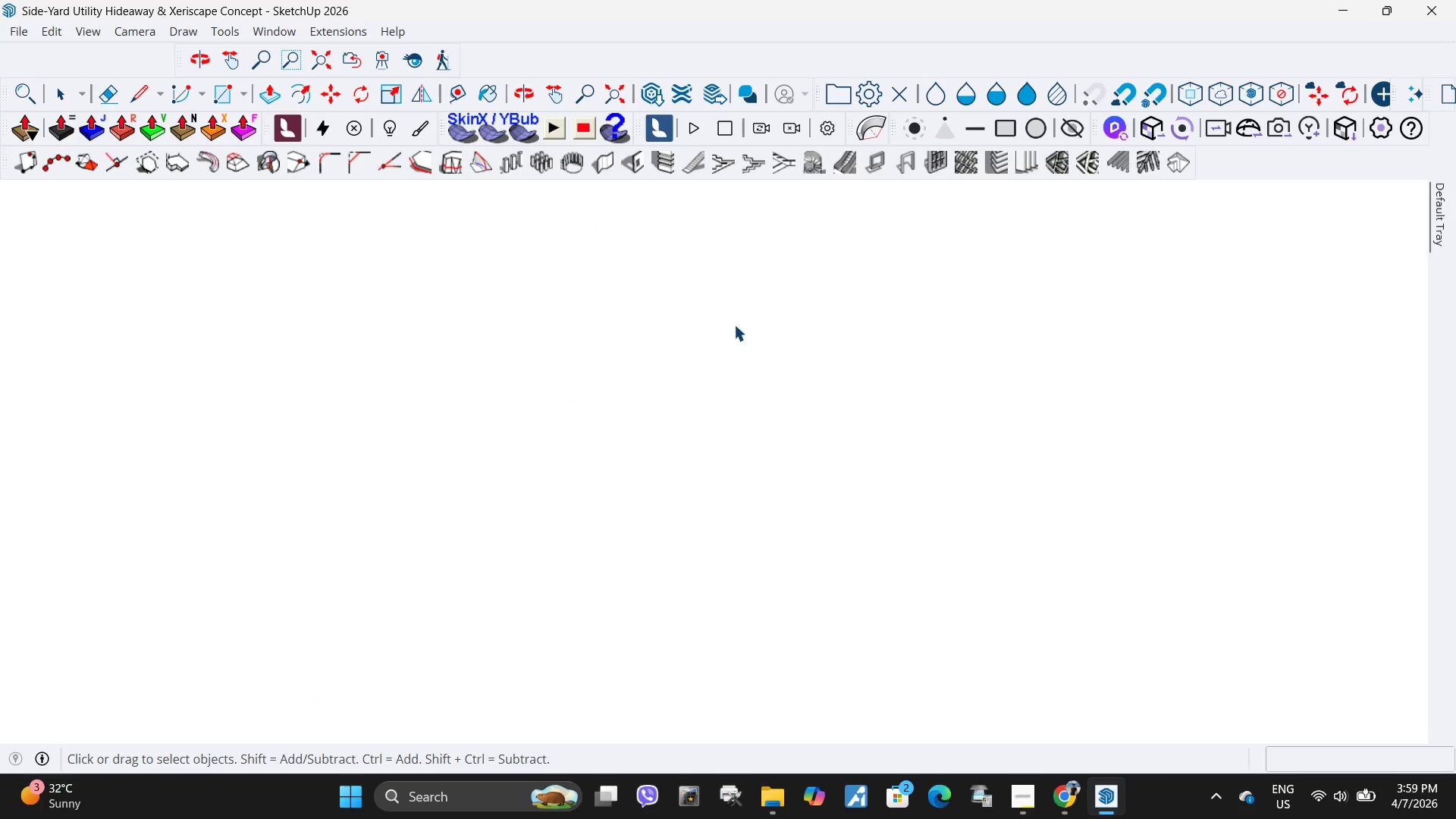 
wait(13.58)
 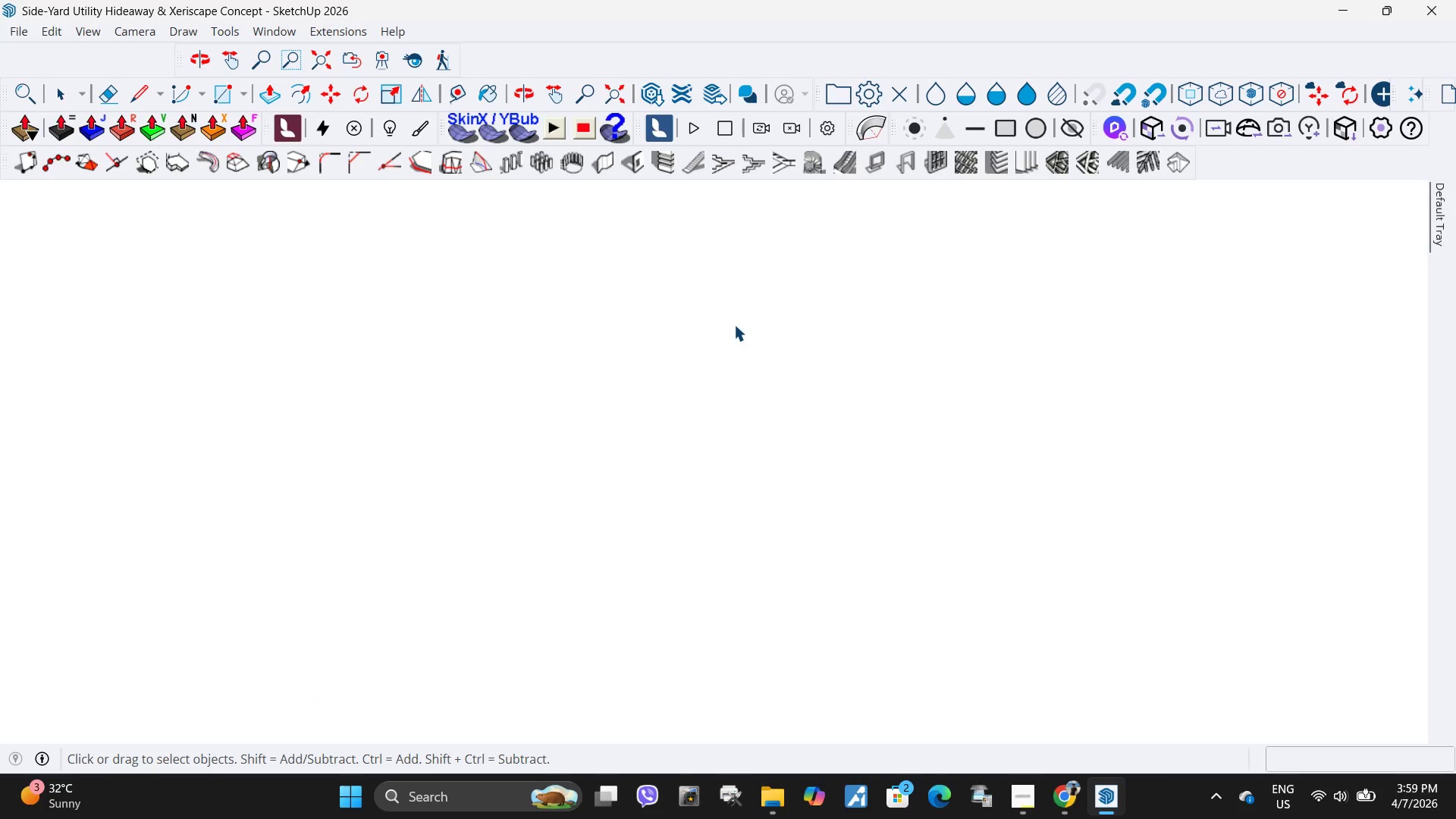 
scroll: coordinate [1235, 560], scroll_direction: down, amount: 15.0
 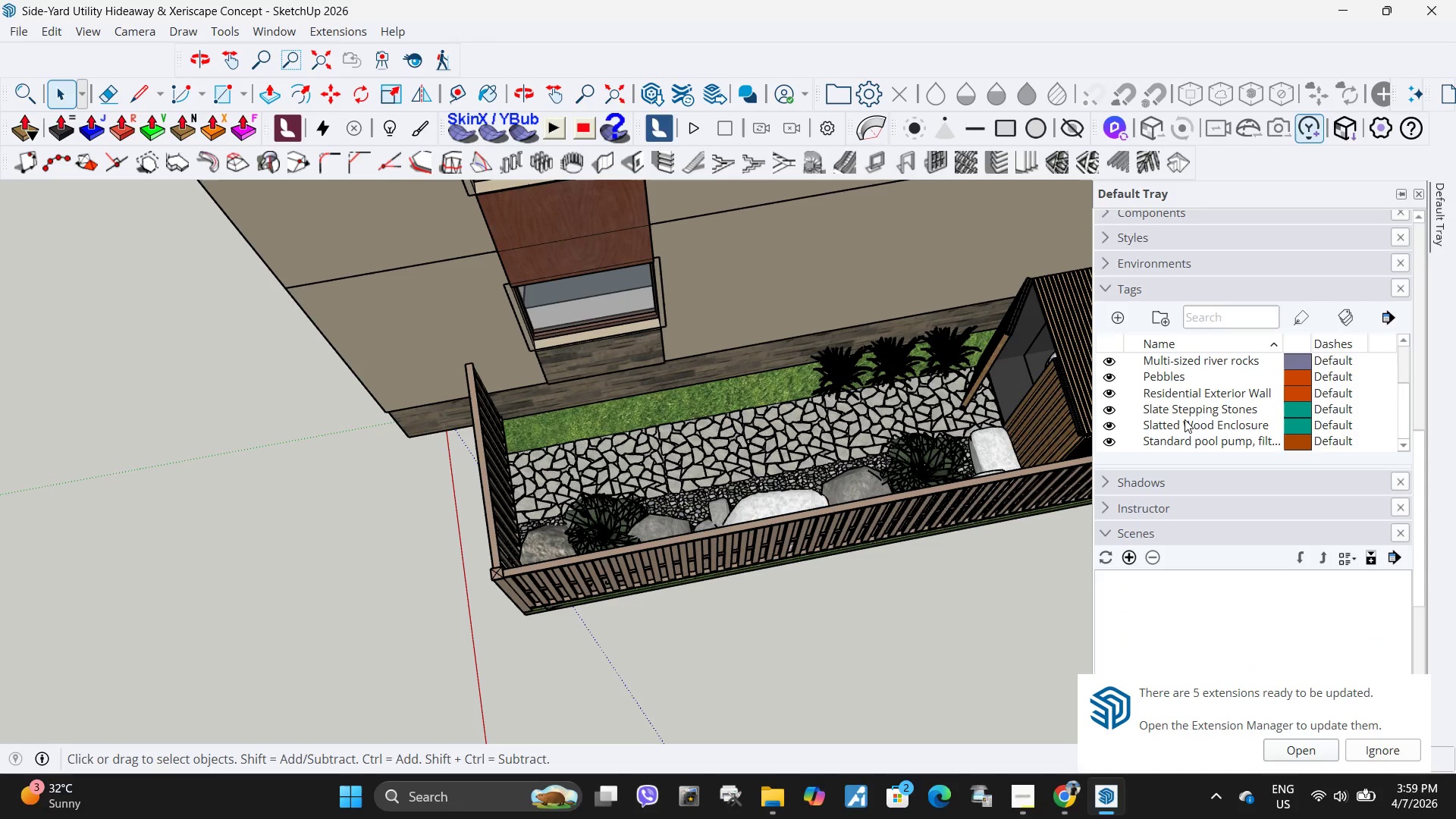 
scroll: coordinate [1179, 419], scroll_direction: up, amount: 1.0
 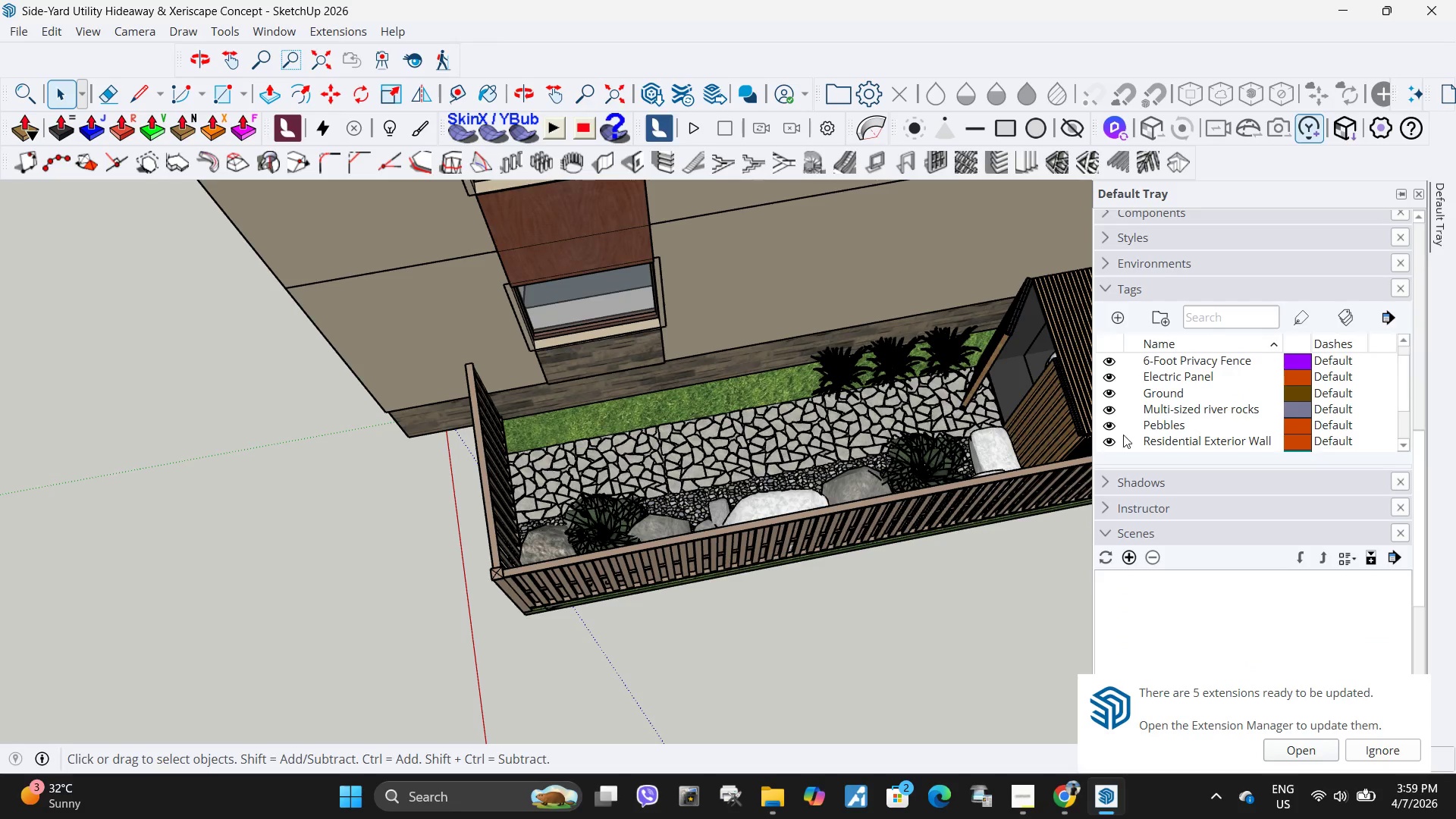 
double_click([1109, 443])
 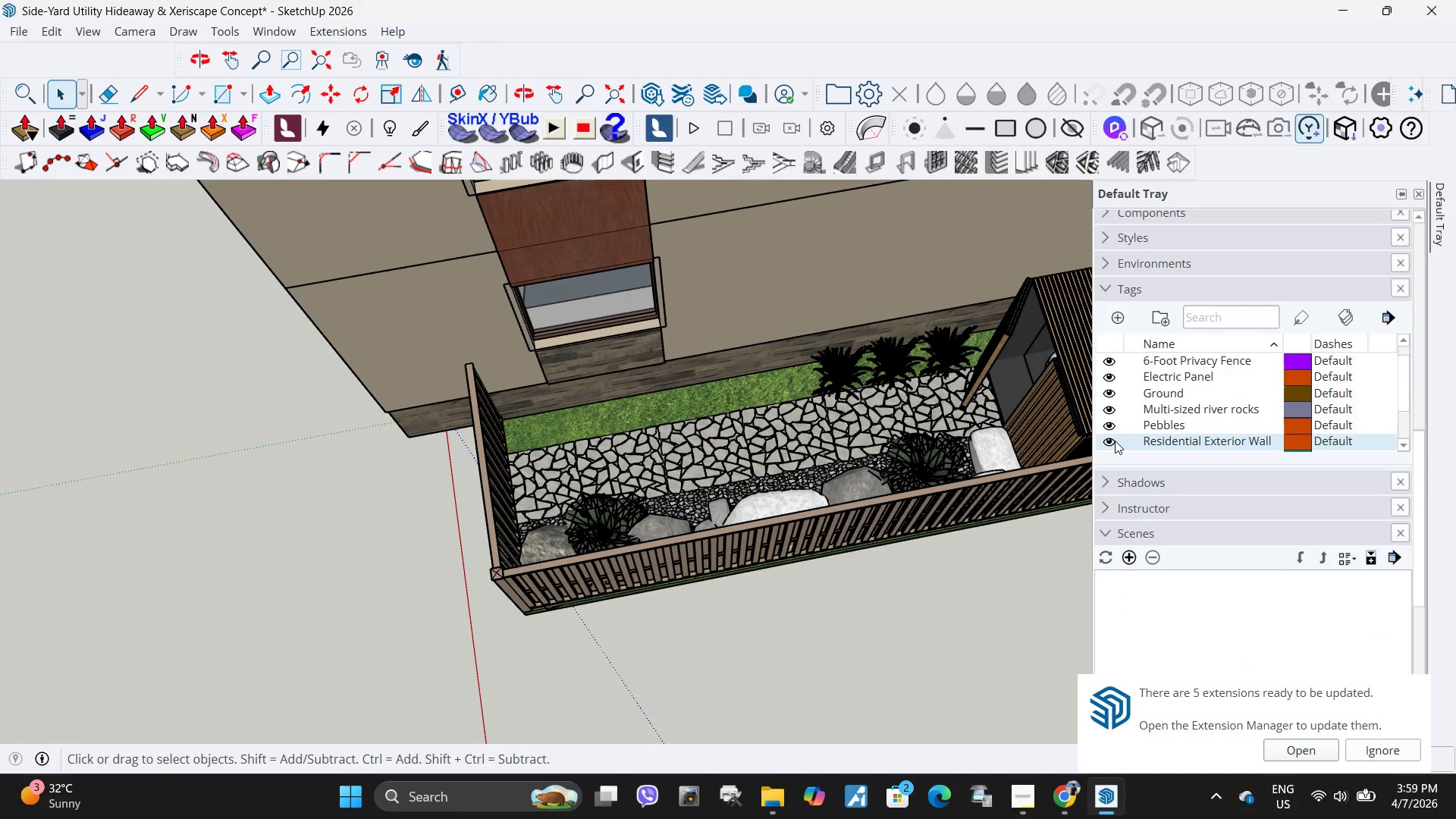 
left_click([1113, 441])
 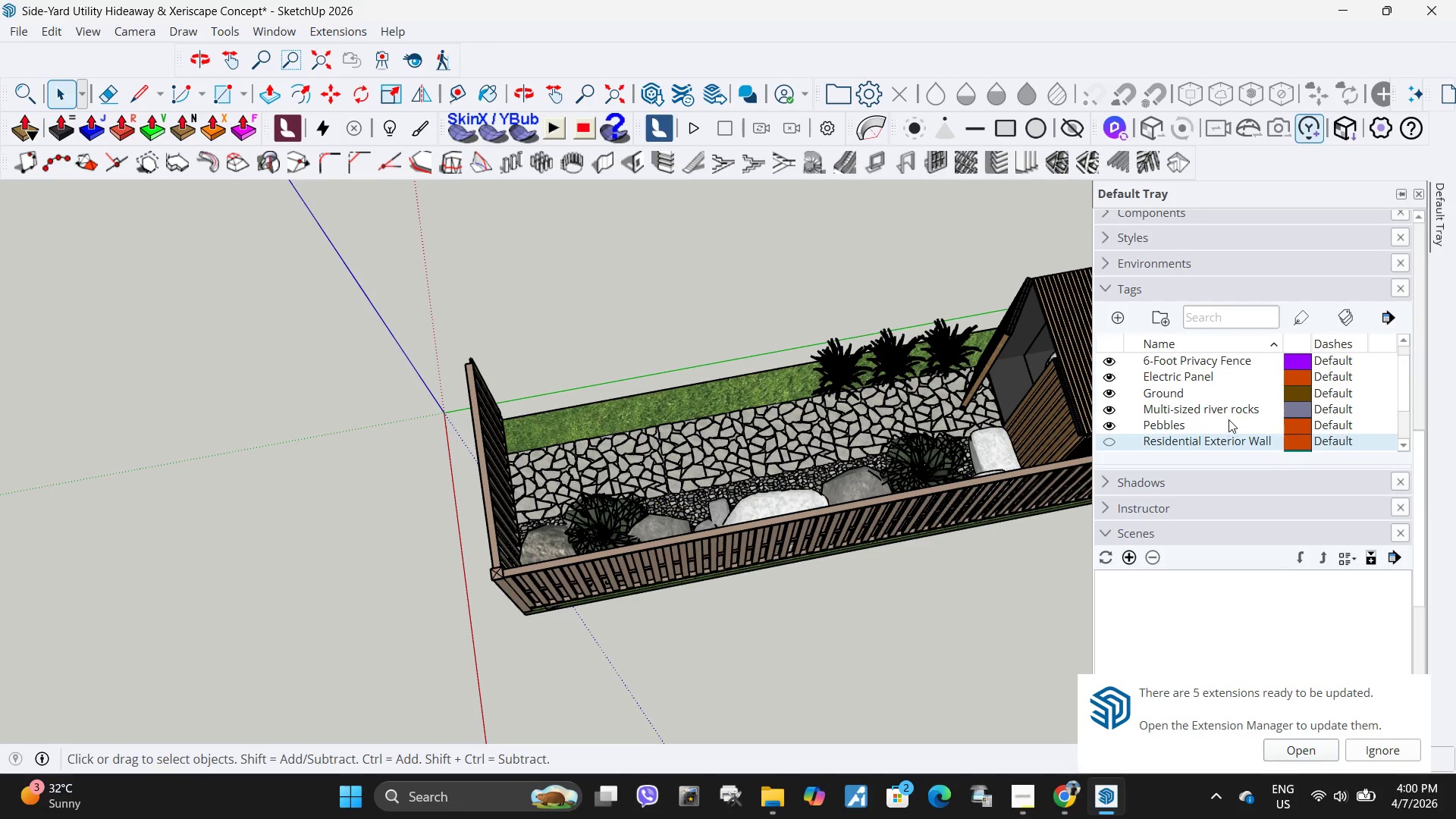 
scroll: coordinate [1221, 410], scroll_direction: up, amount: 2.0
 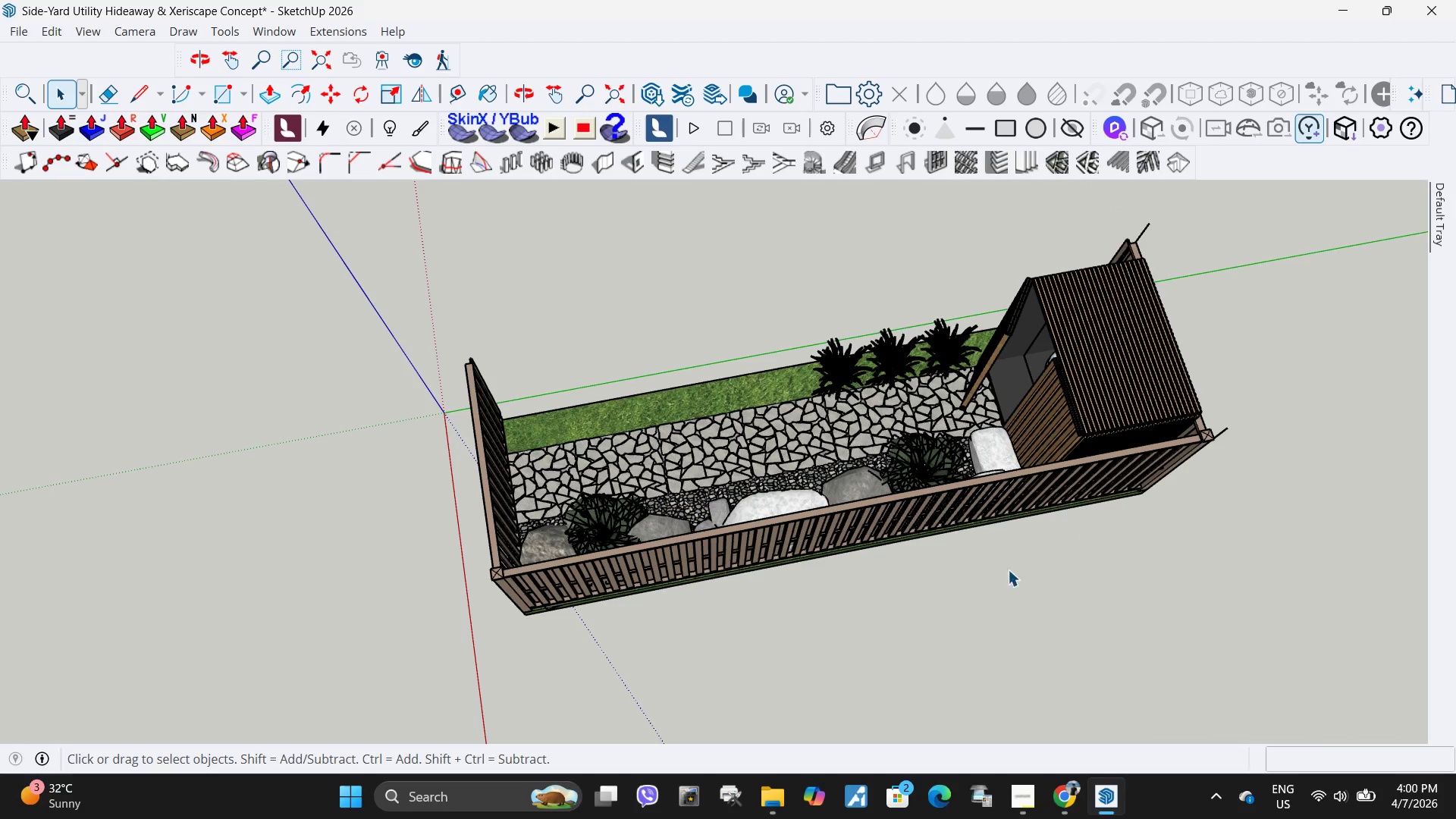 
left_click([946, 647])
 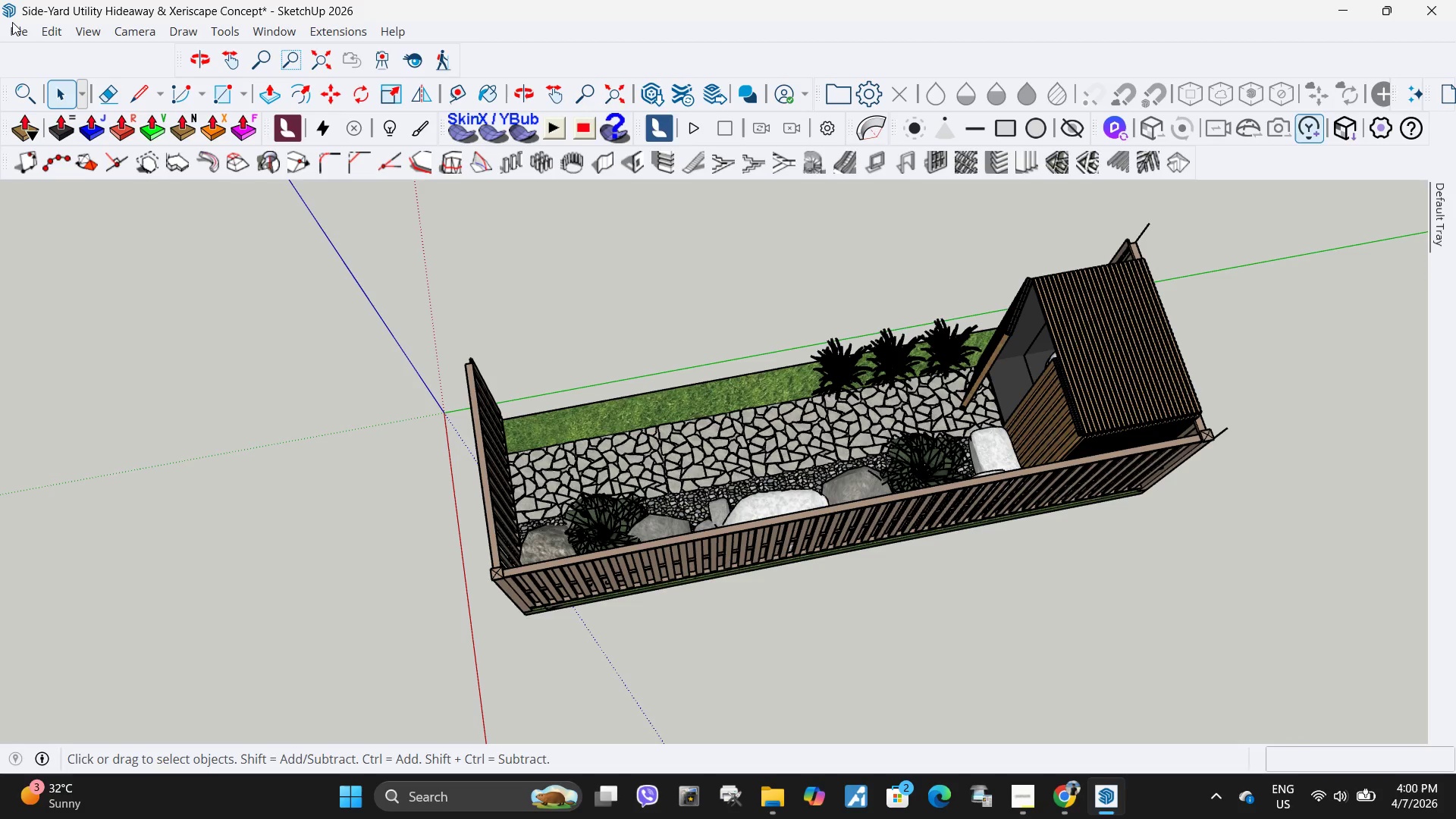 
left_click([15, 37])
 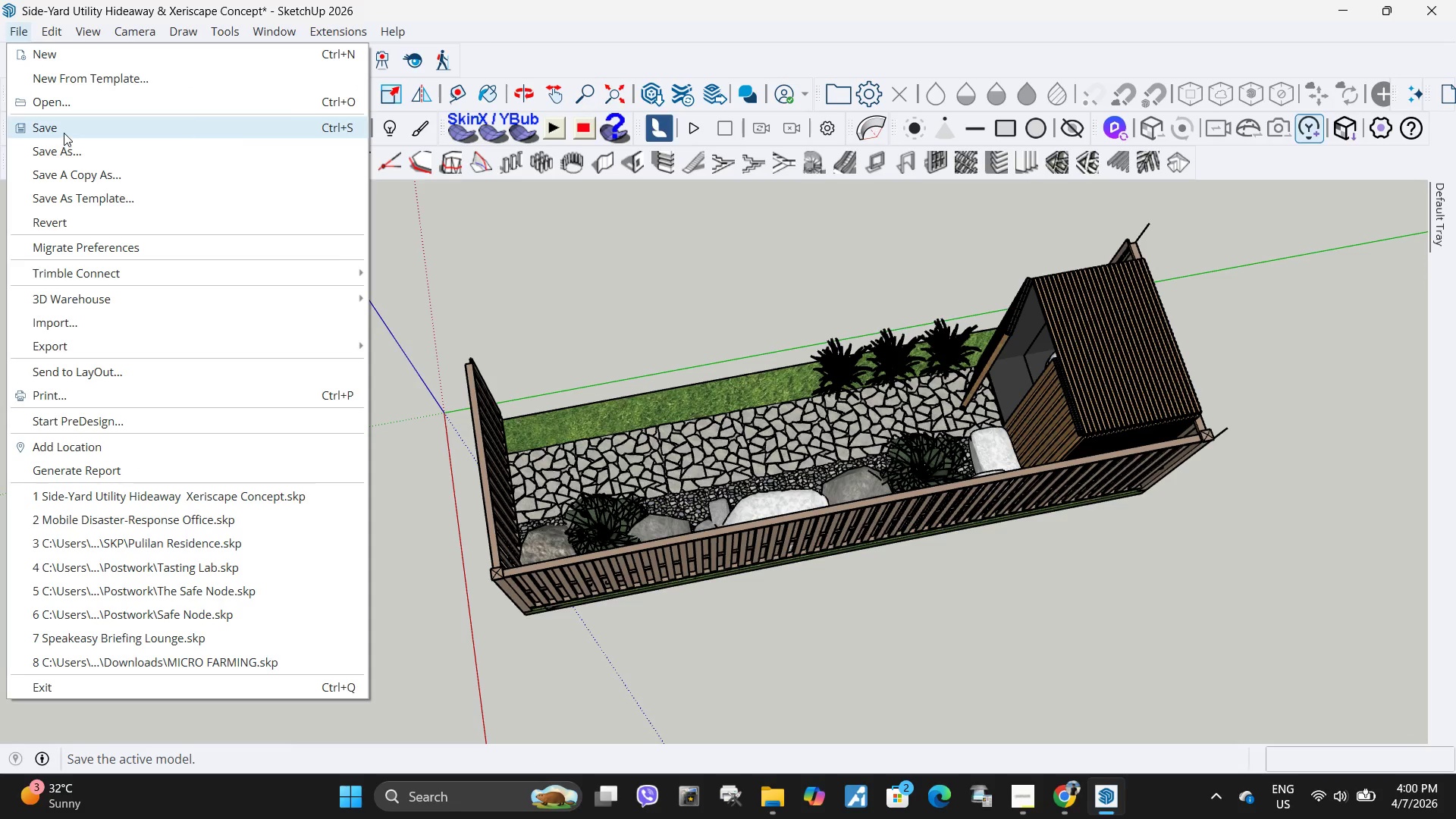 
left_click([64, 133])
 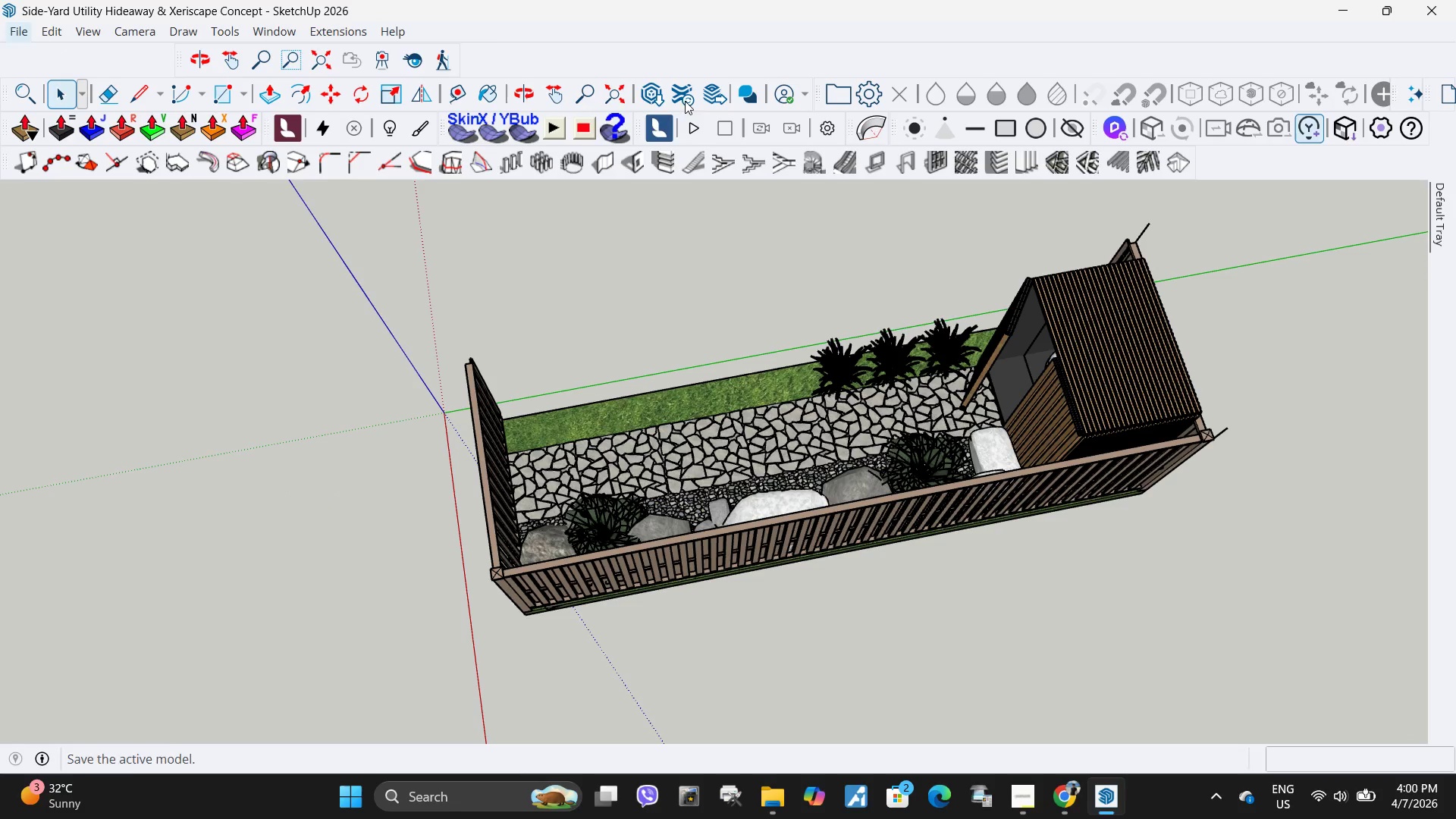 
left_click([656, 95])
 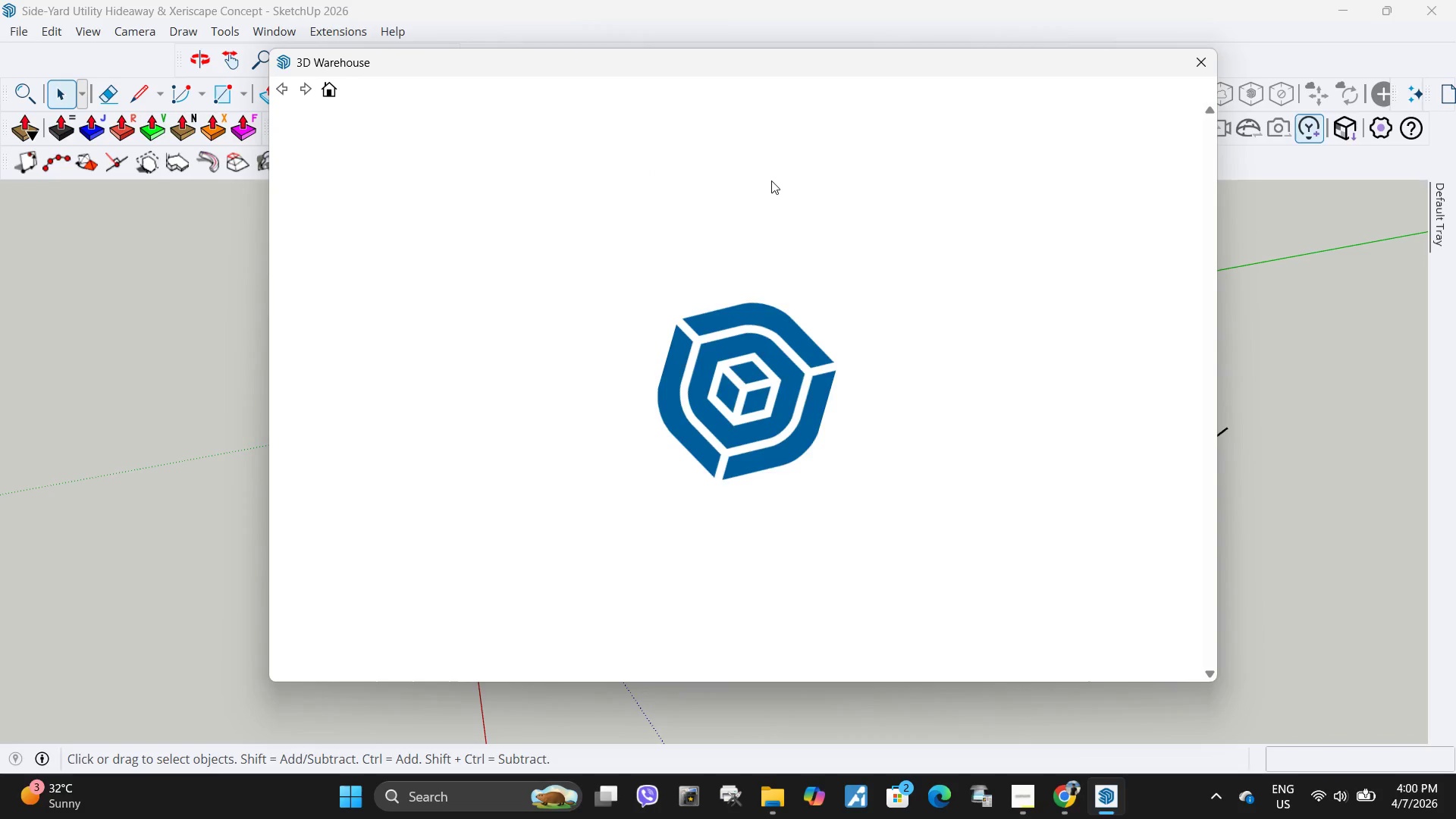 
mouse_move([777, 210])
 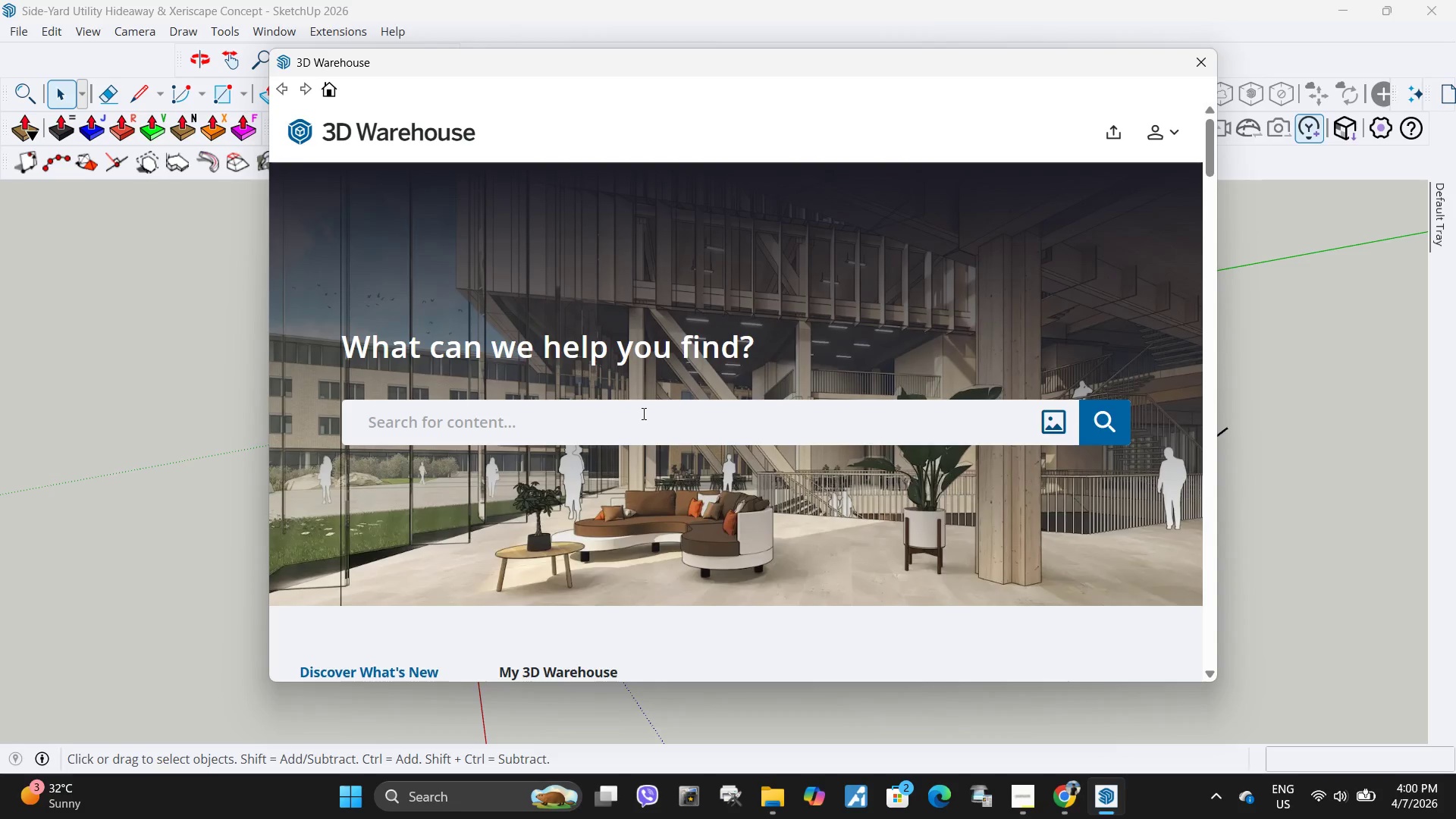 
double_click([642, 413])
 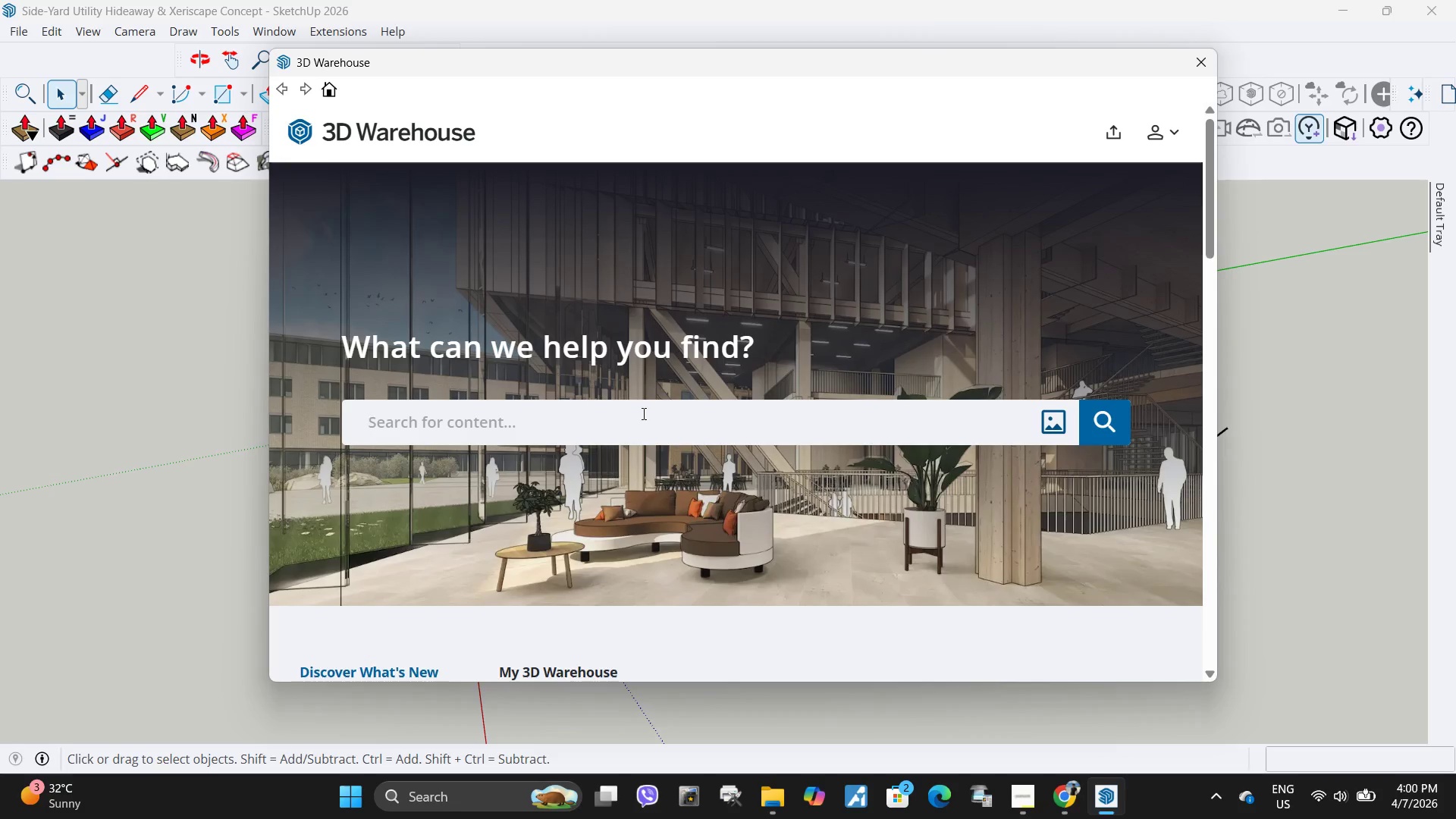 
left_click([642, 413])
 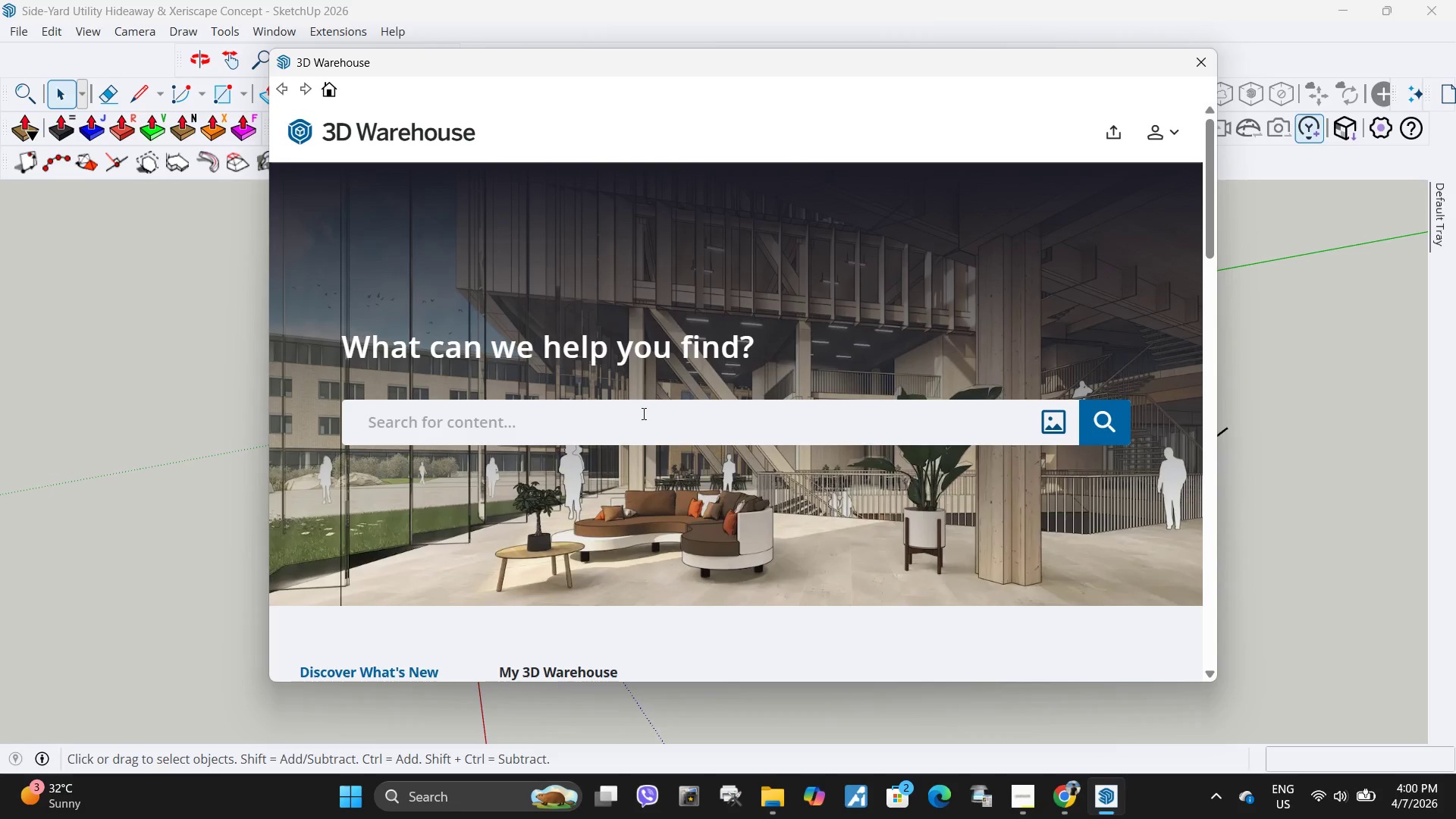 
type(morning light grass)
 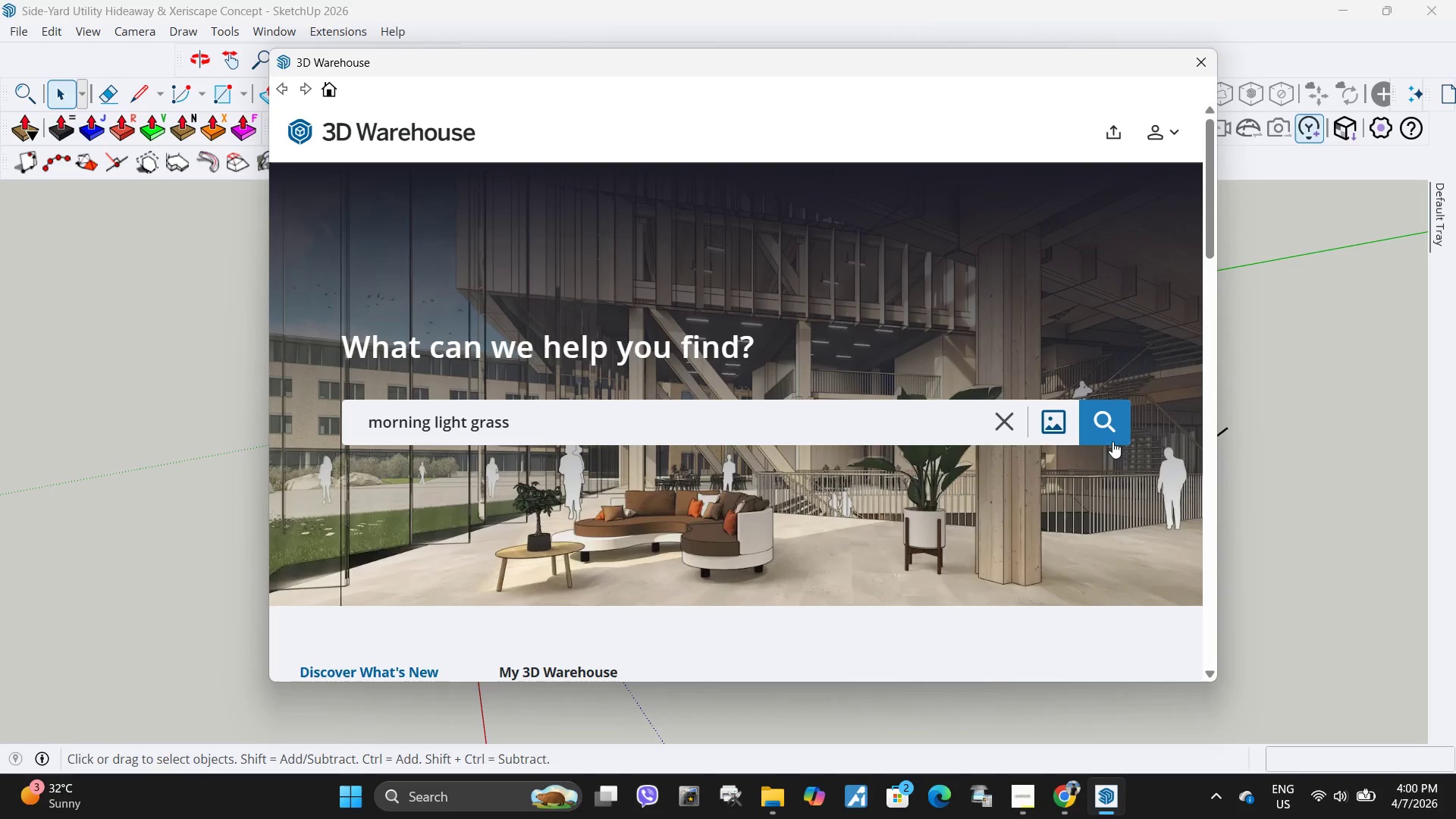 
left_click([1103, 435])
 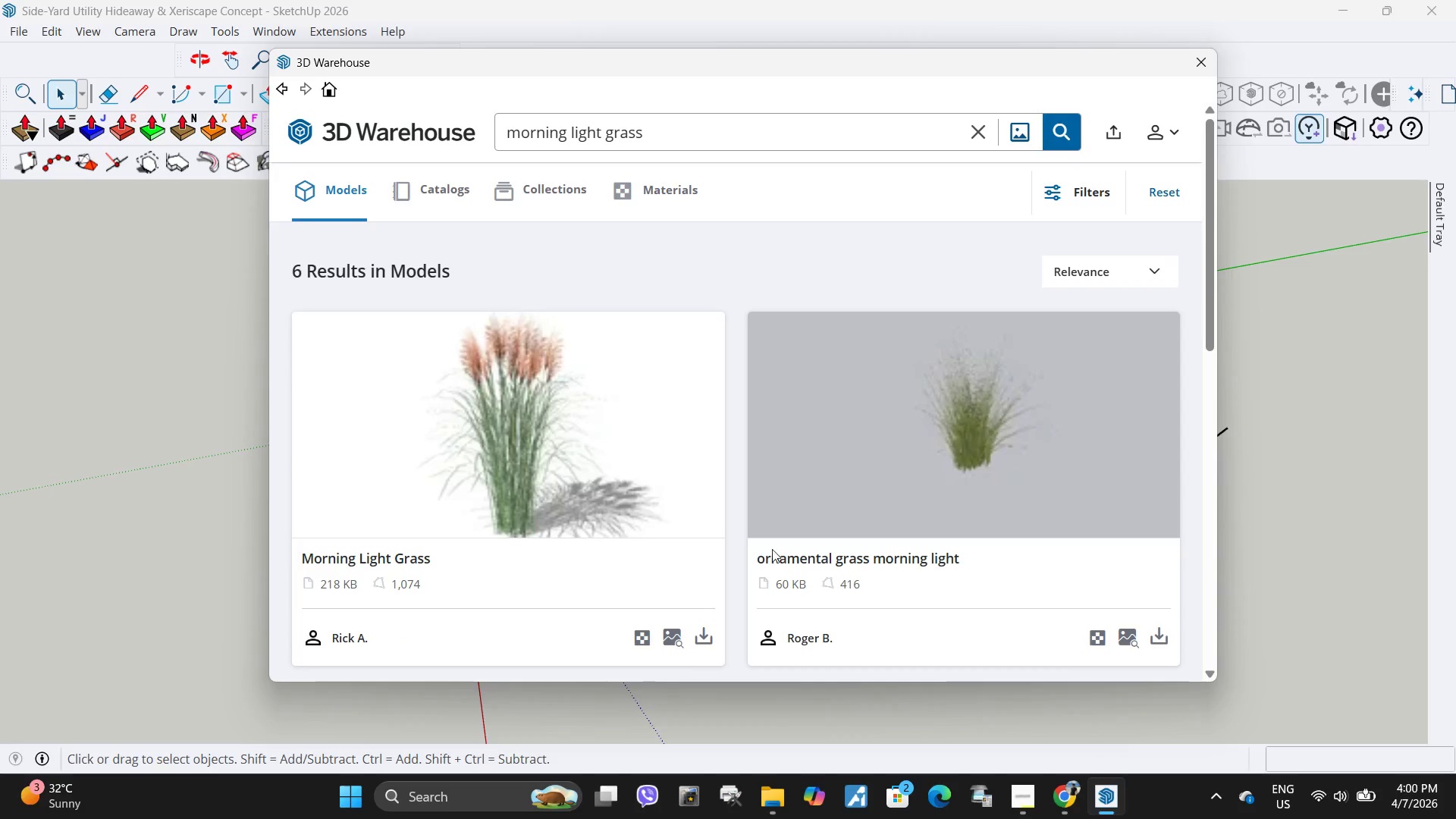 
double_click([704, 637])
 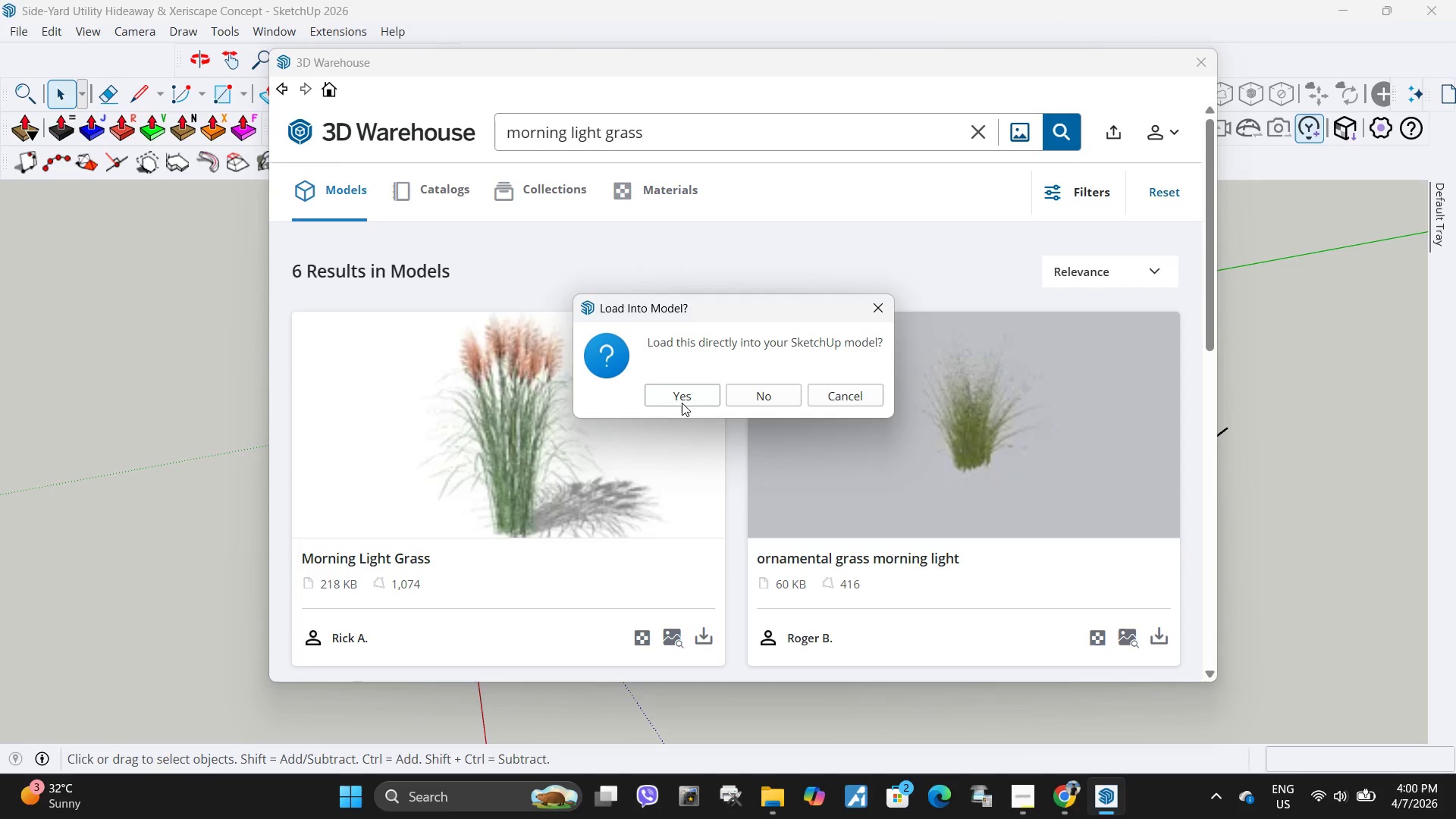 
left_click([682, 403])
 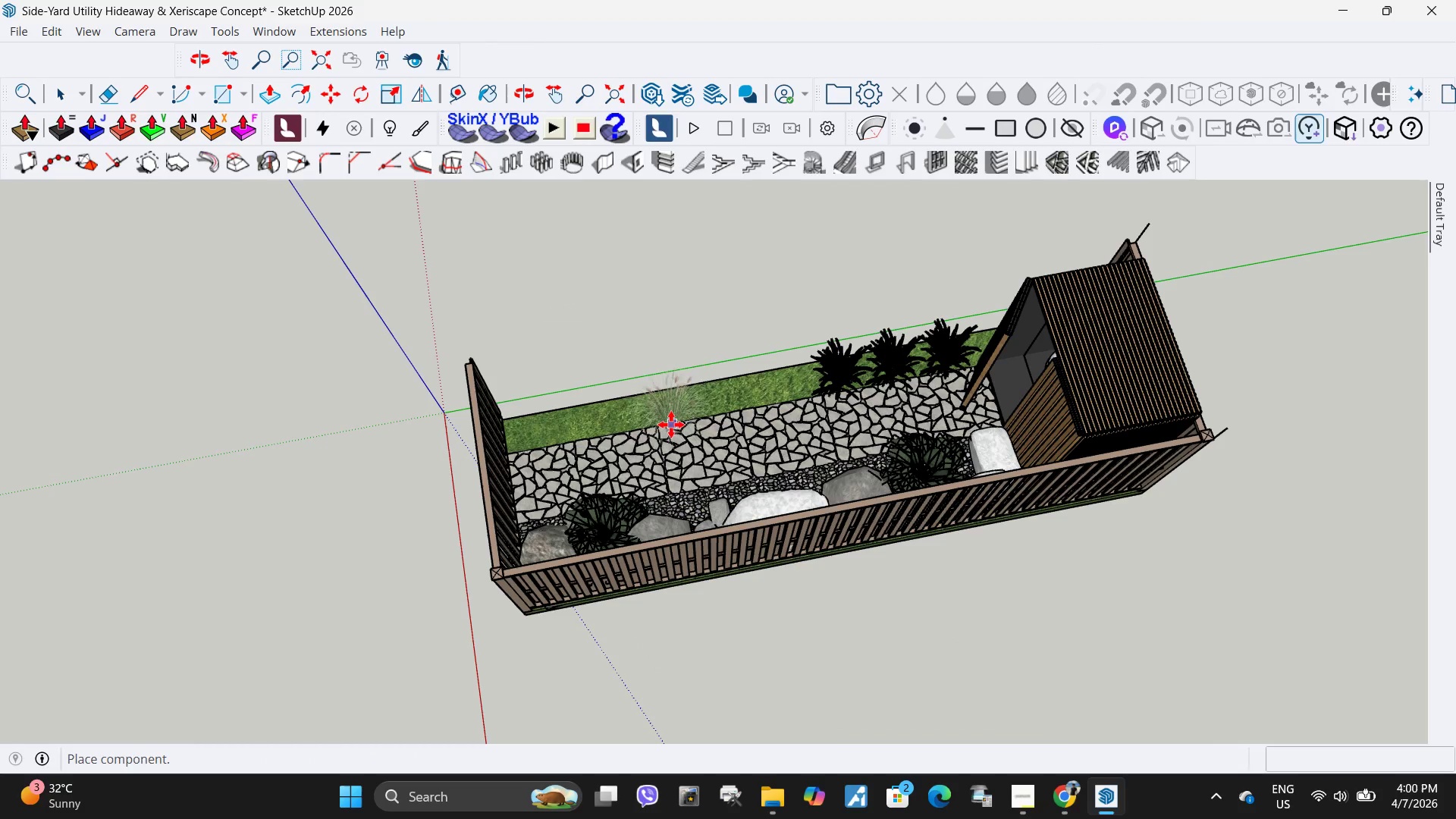 
scroll: coordinate [713, 399], scroll_direction: up, amount: 10.0
 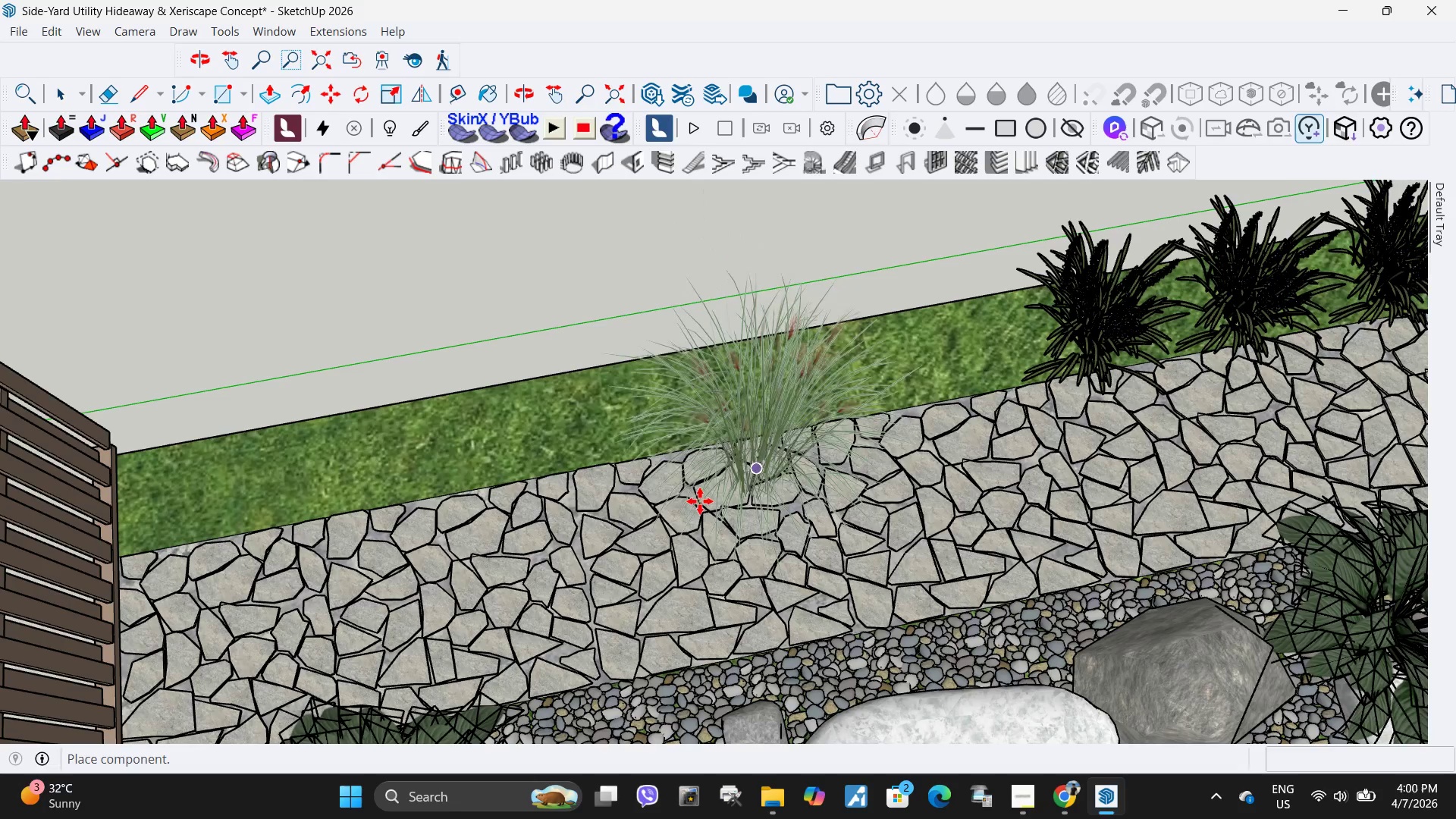 
scroll: coordinate [593, 532], scroll_direction: down, amount: 7.0
 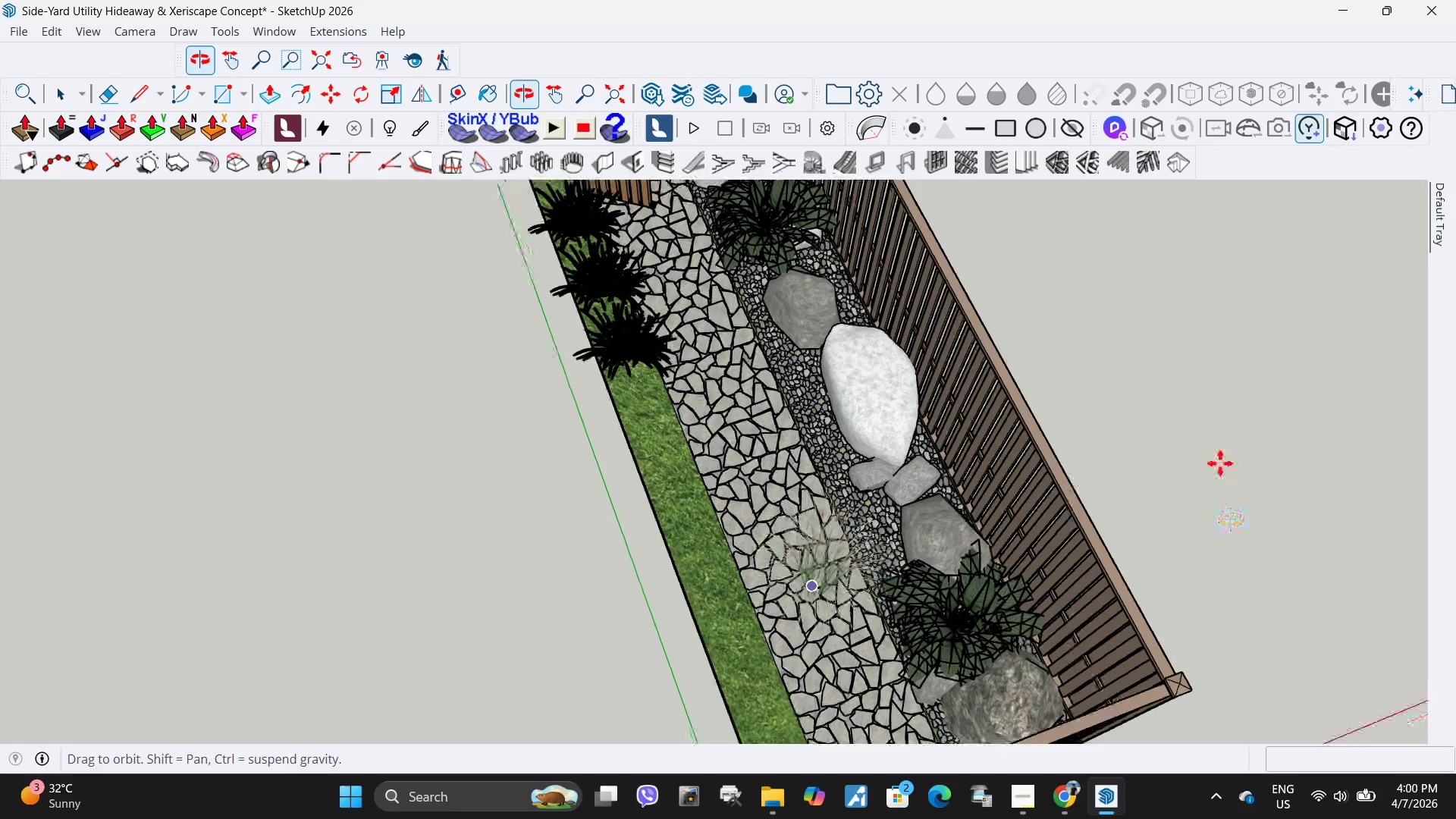 
scroll: coordinate [768, 403], scroll_direction: up, amount: 8.0
 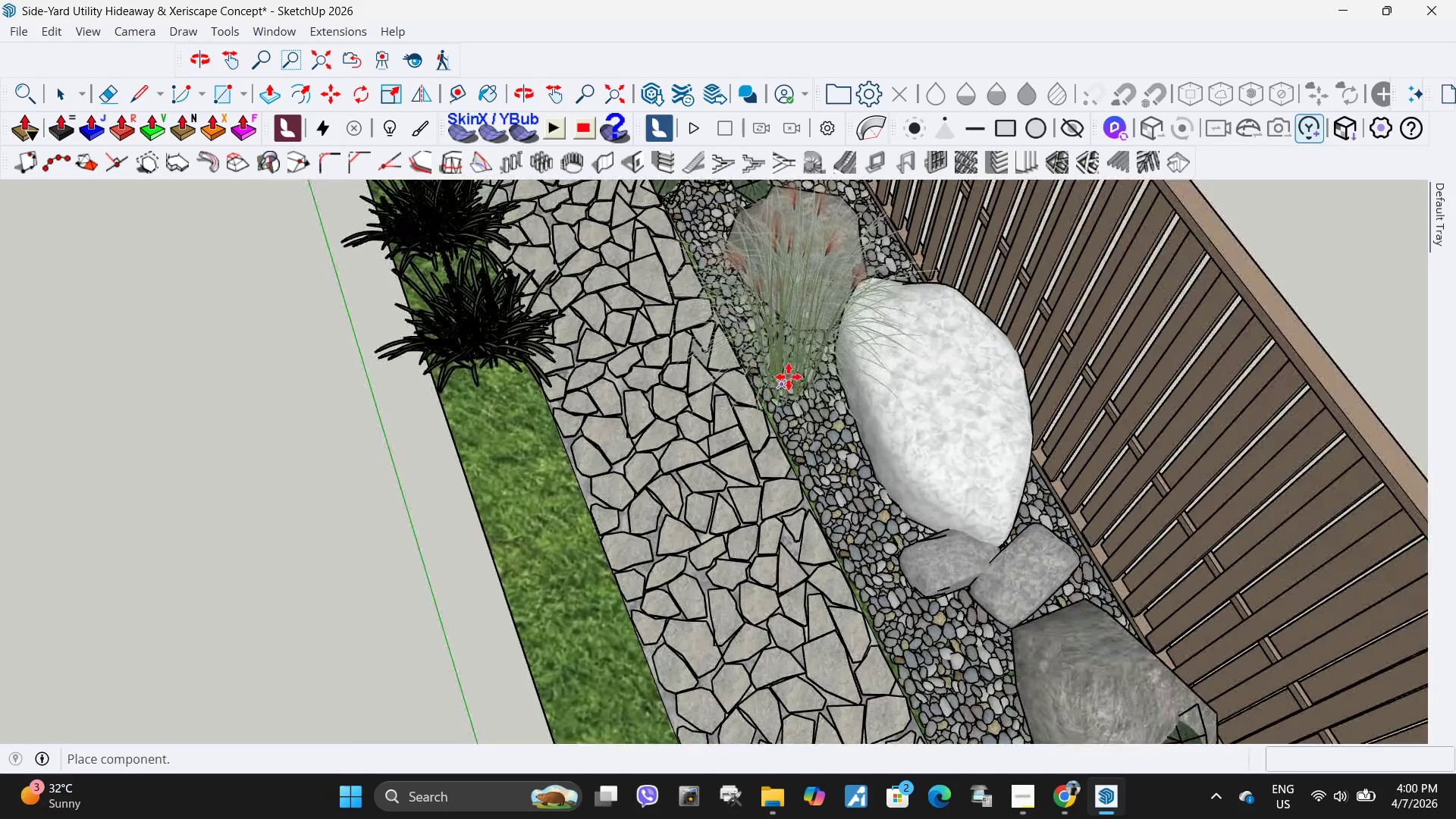 
left_click([789, 377])
 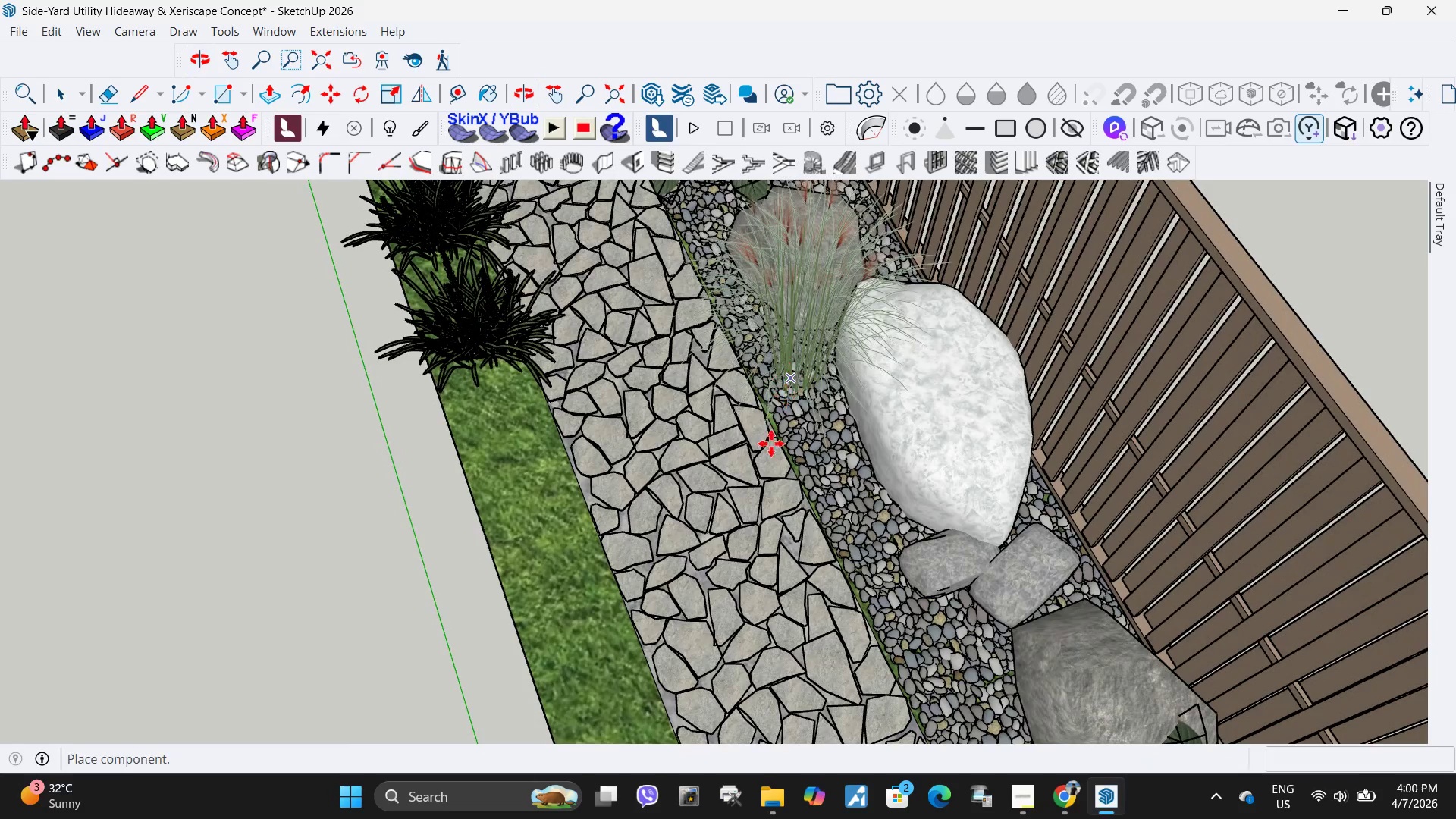 
scroll: coordinate [739, 586], scroll_direction: down, amount: 5.0
 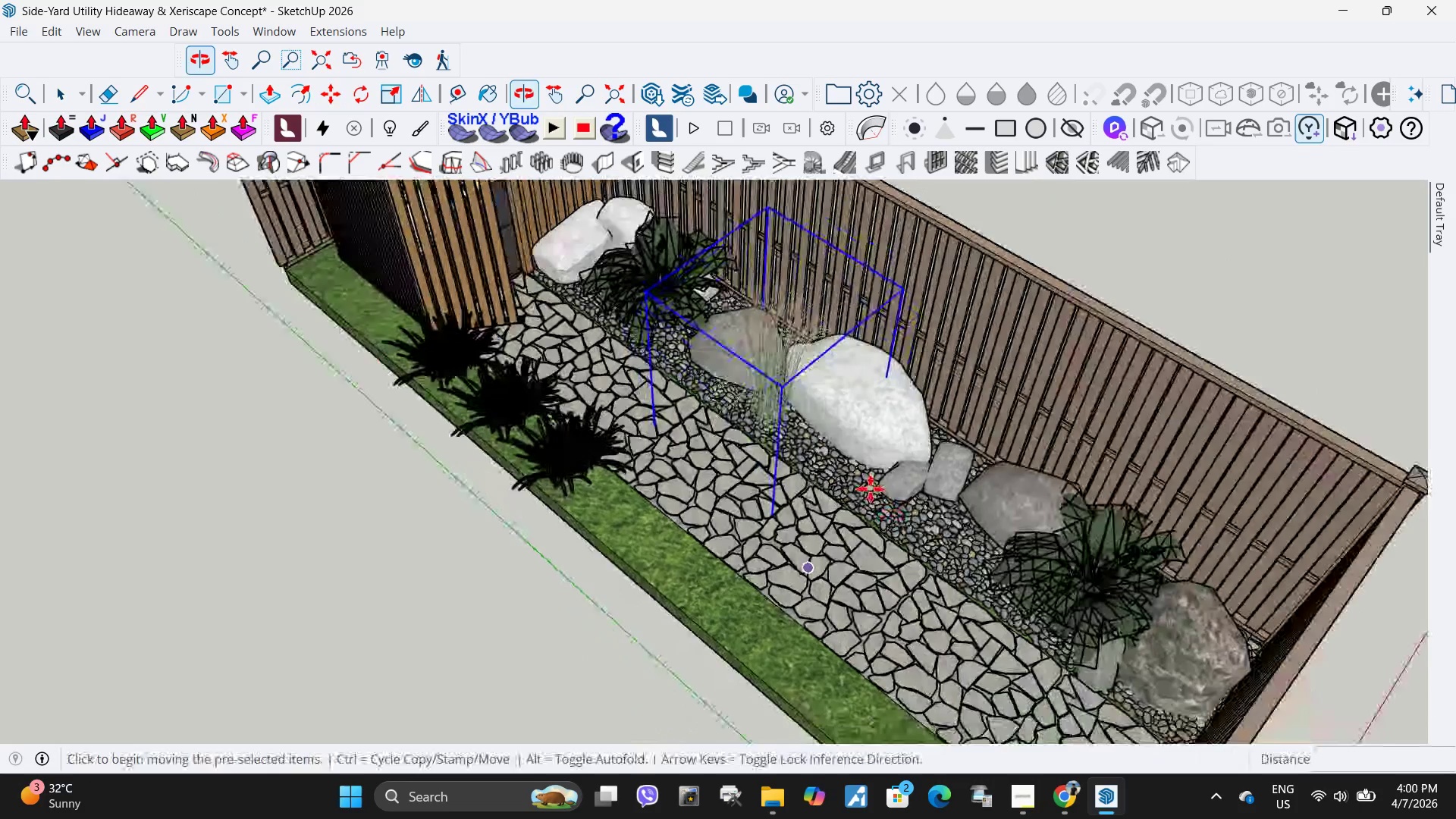 
scroll: coordinate [783, 515], scroll_direction: up, amount: 7.0
 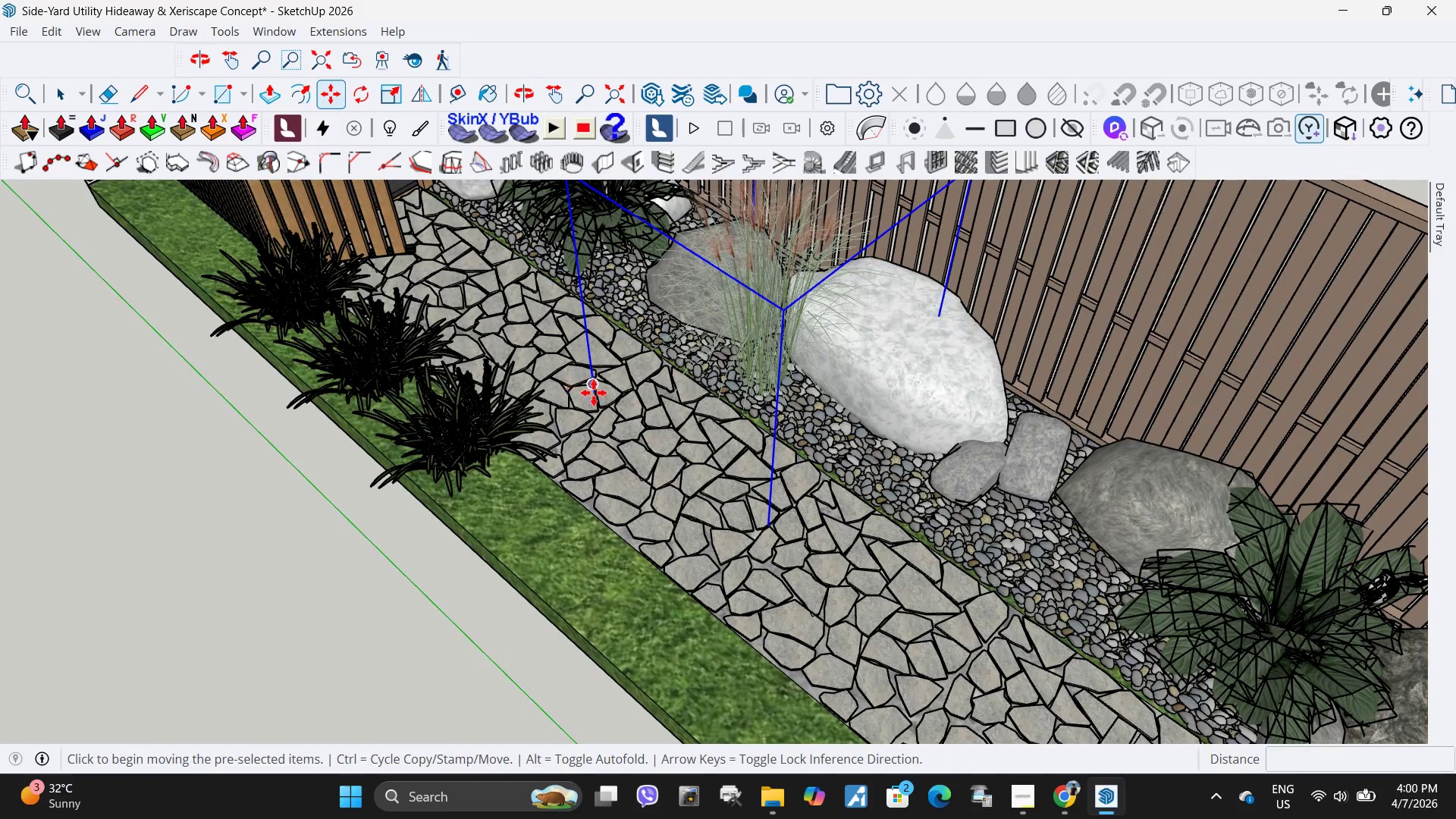 
left_click([597, 399])
 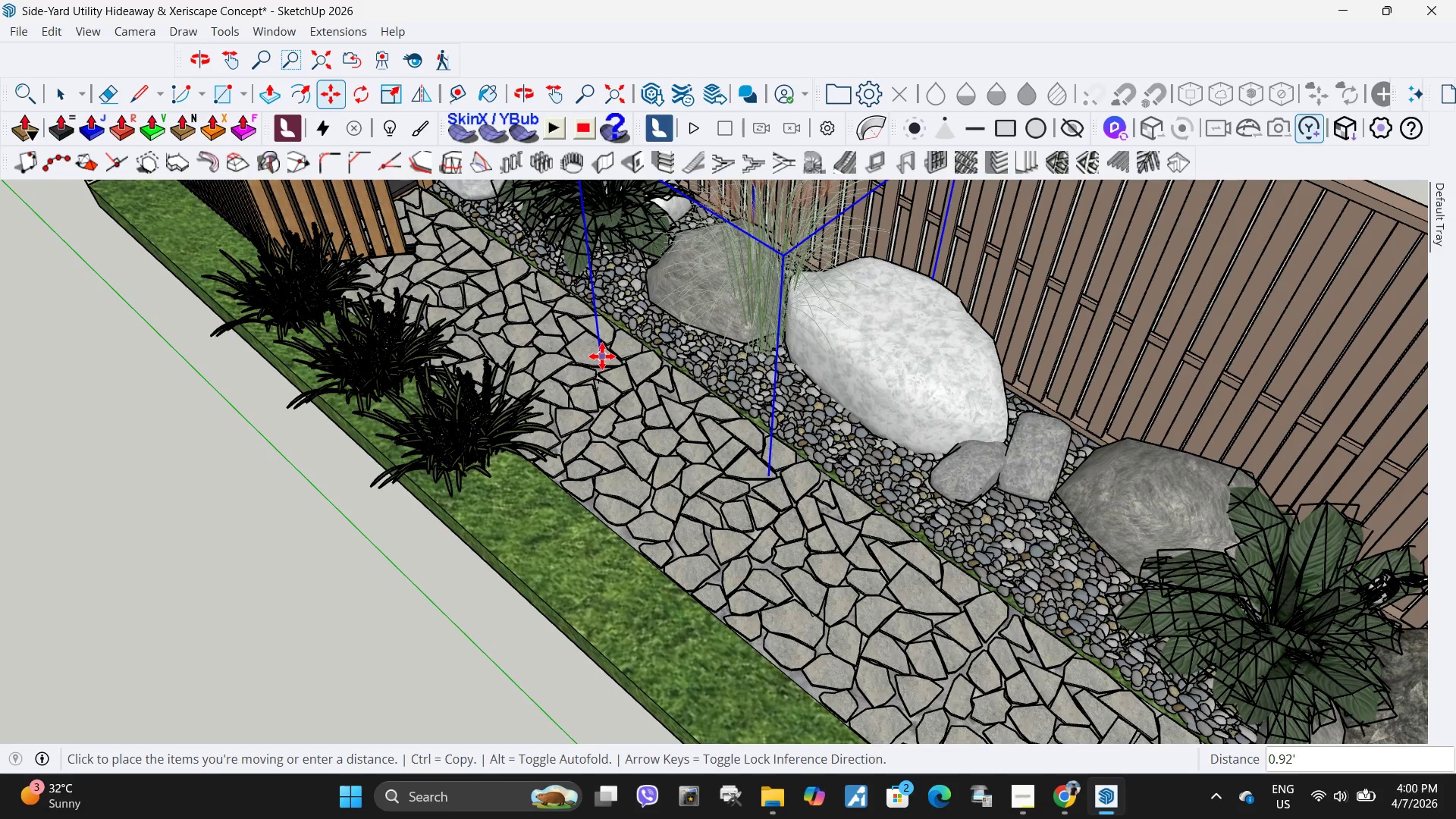 
left_click([598, 356])
 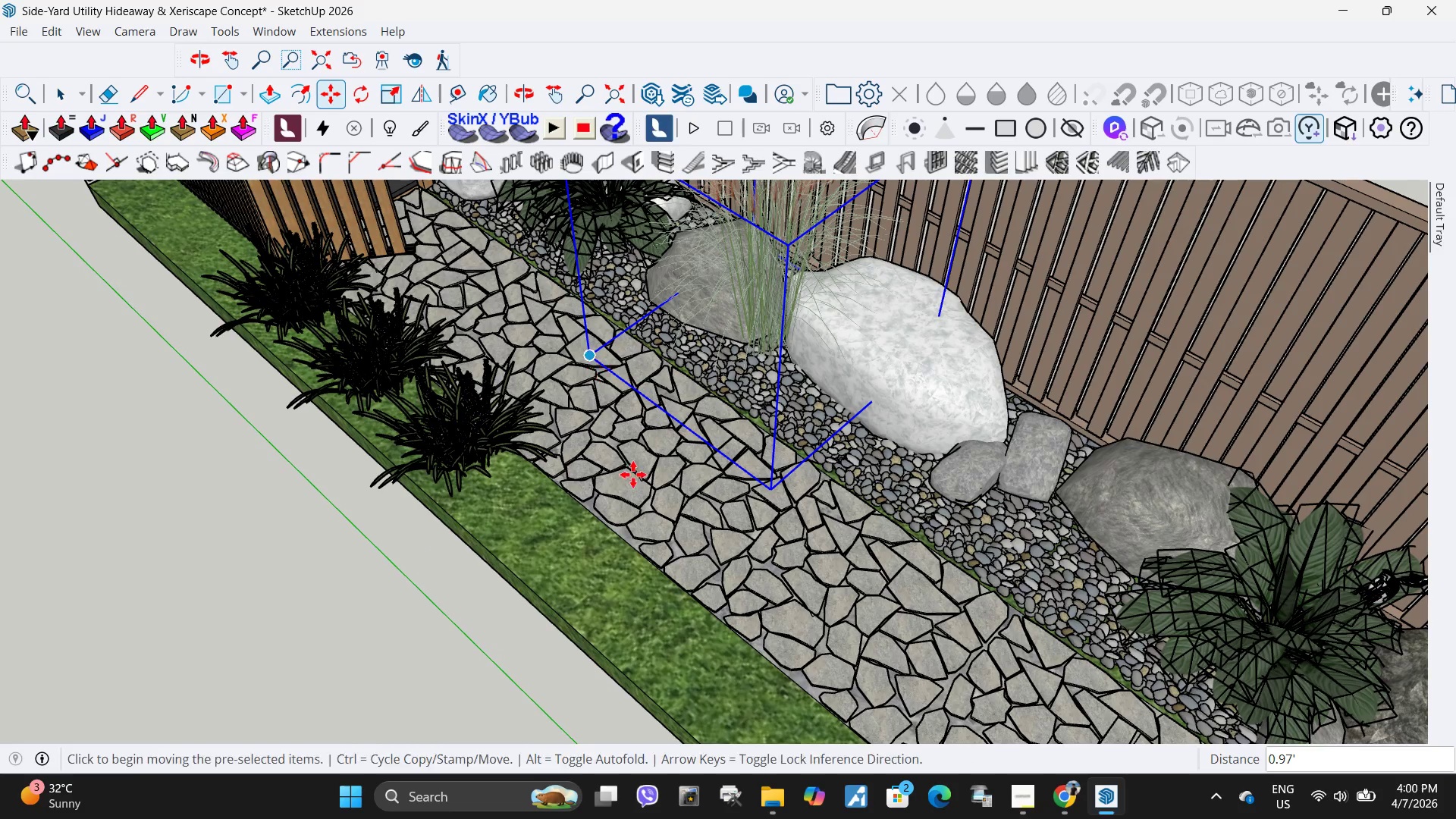 
scroll: coordinate [655, 595], scroll_direction: down, amount: 9.0
 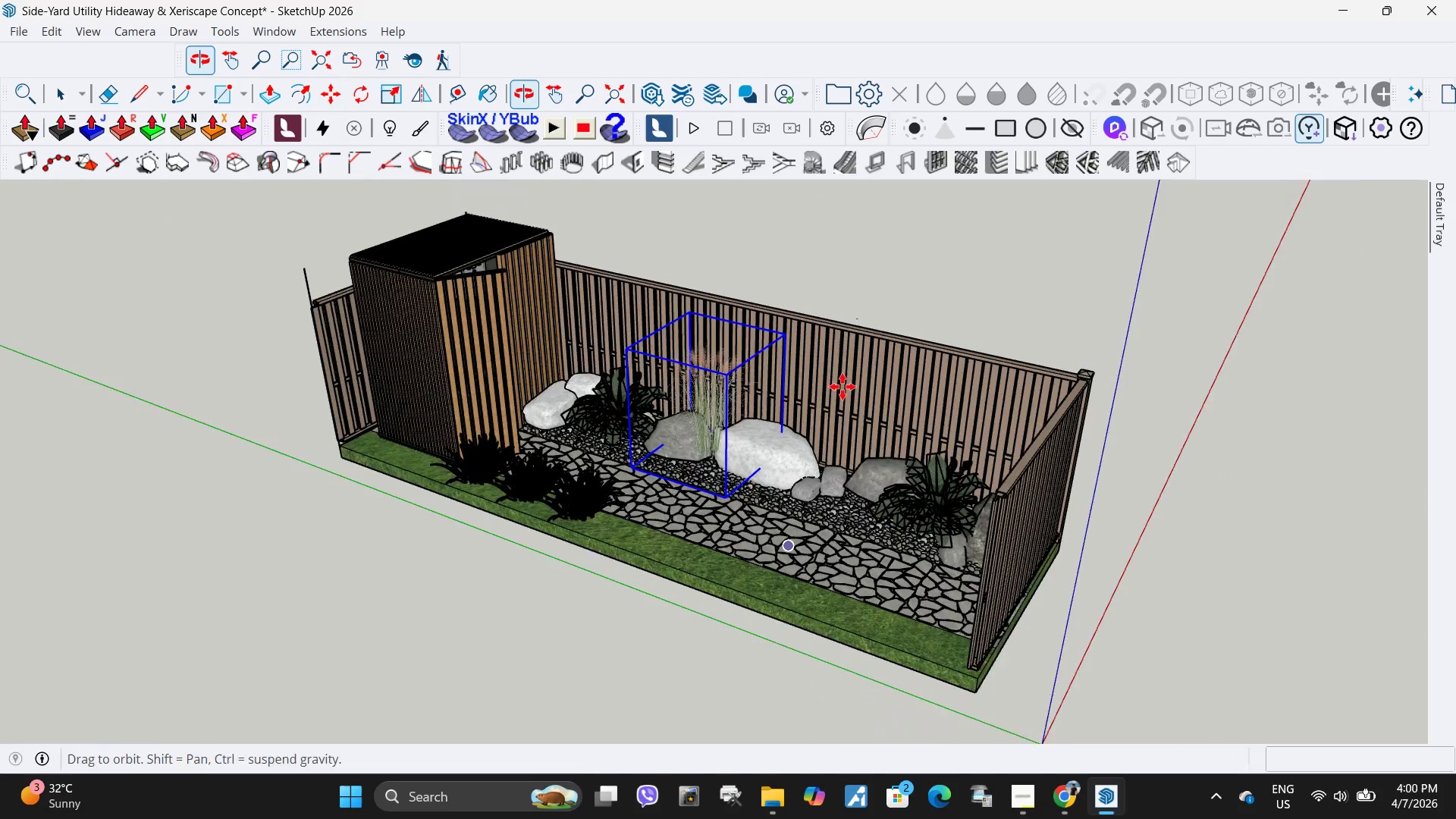 
scroll: coordinate [814, 351], scroll_direction: up, amount: 10.0
 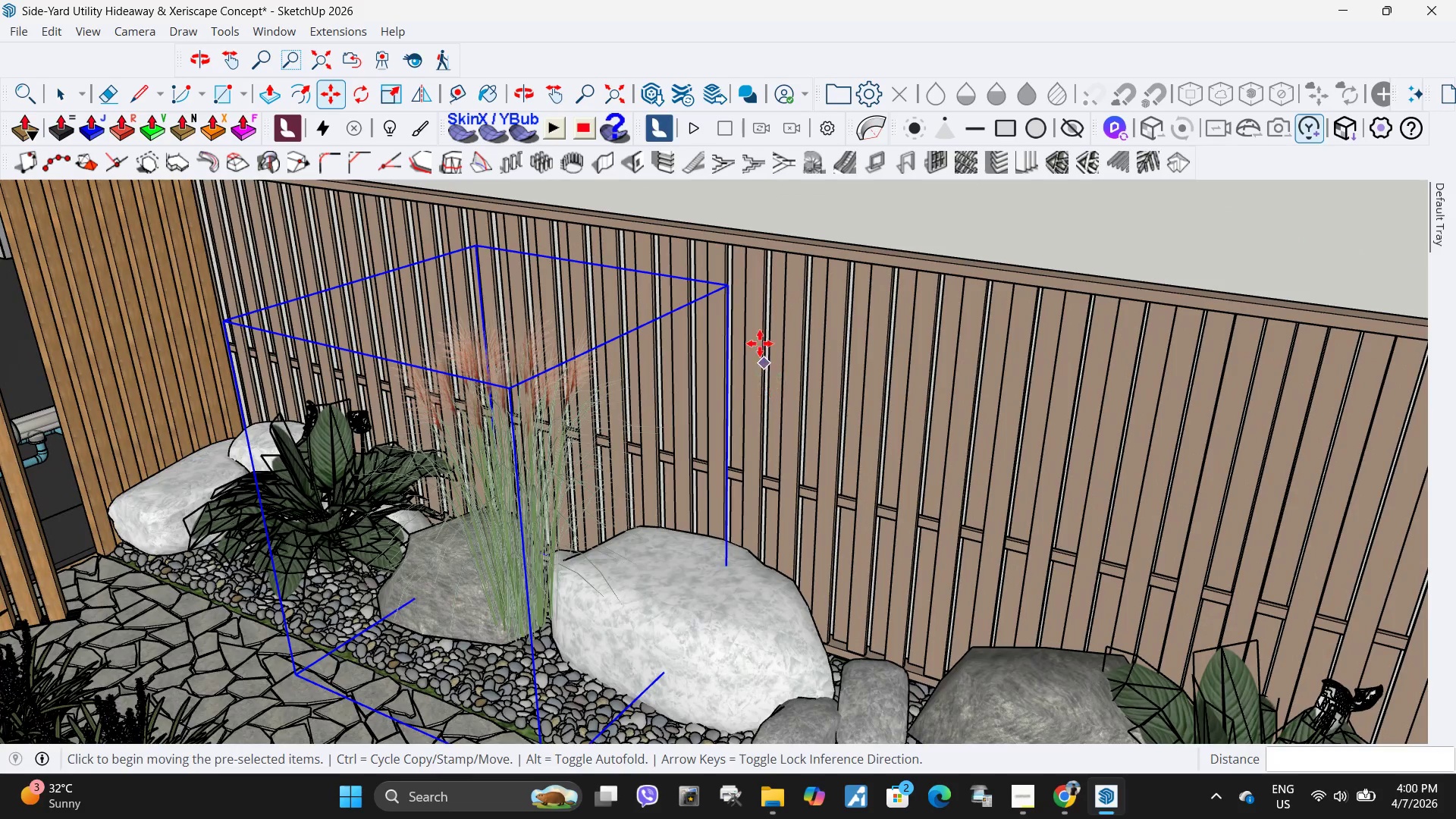 
left_click([759, 340])
 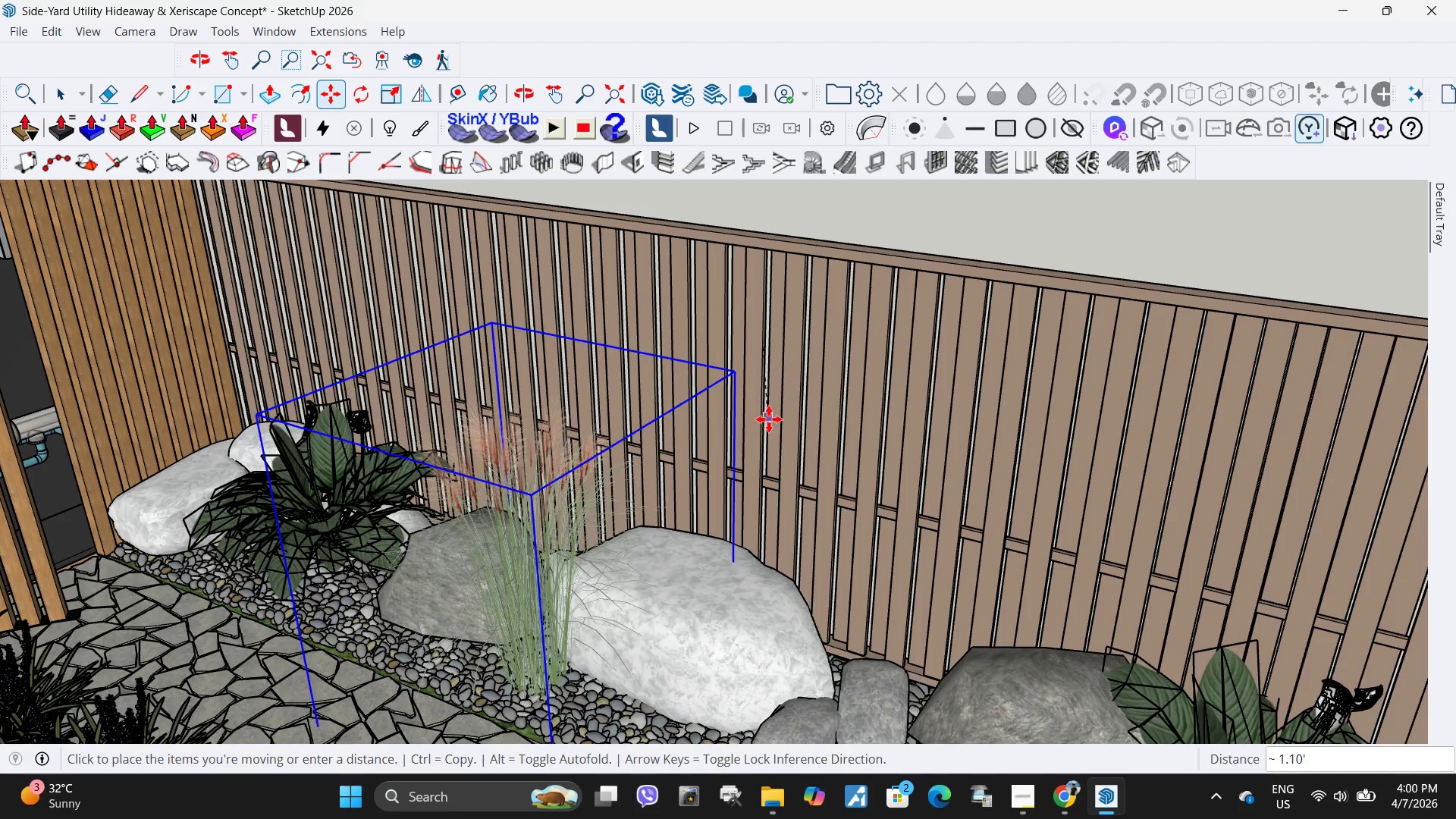 
double_click([762, 430])
 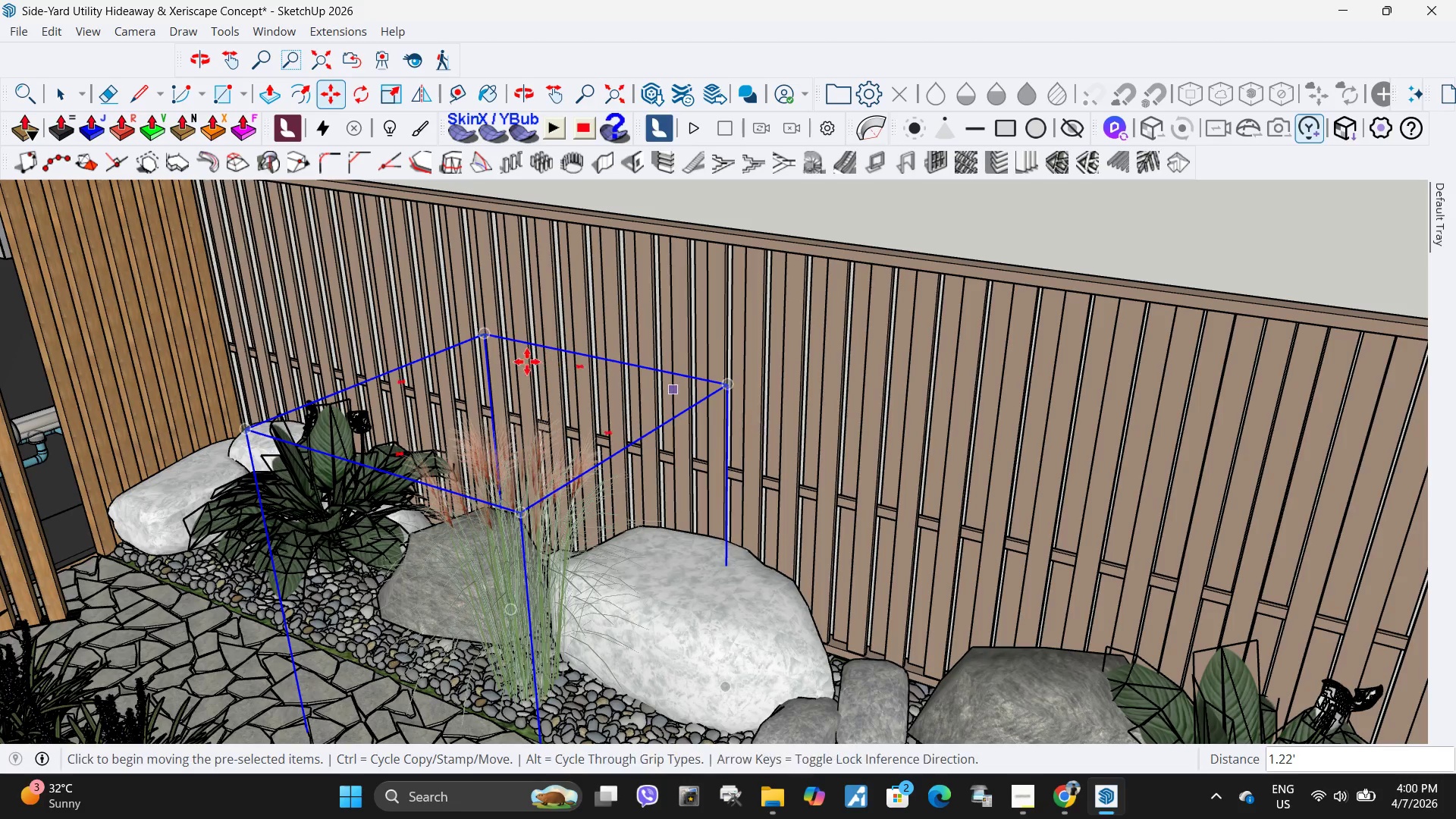 
scroll: coordinate [526, 362], scroll_direction: down, amount: 4.0
 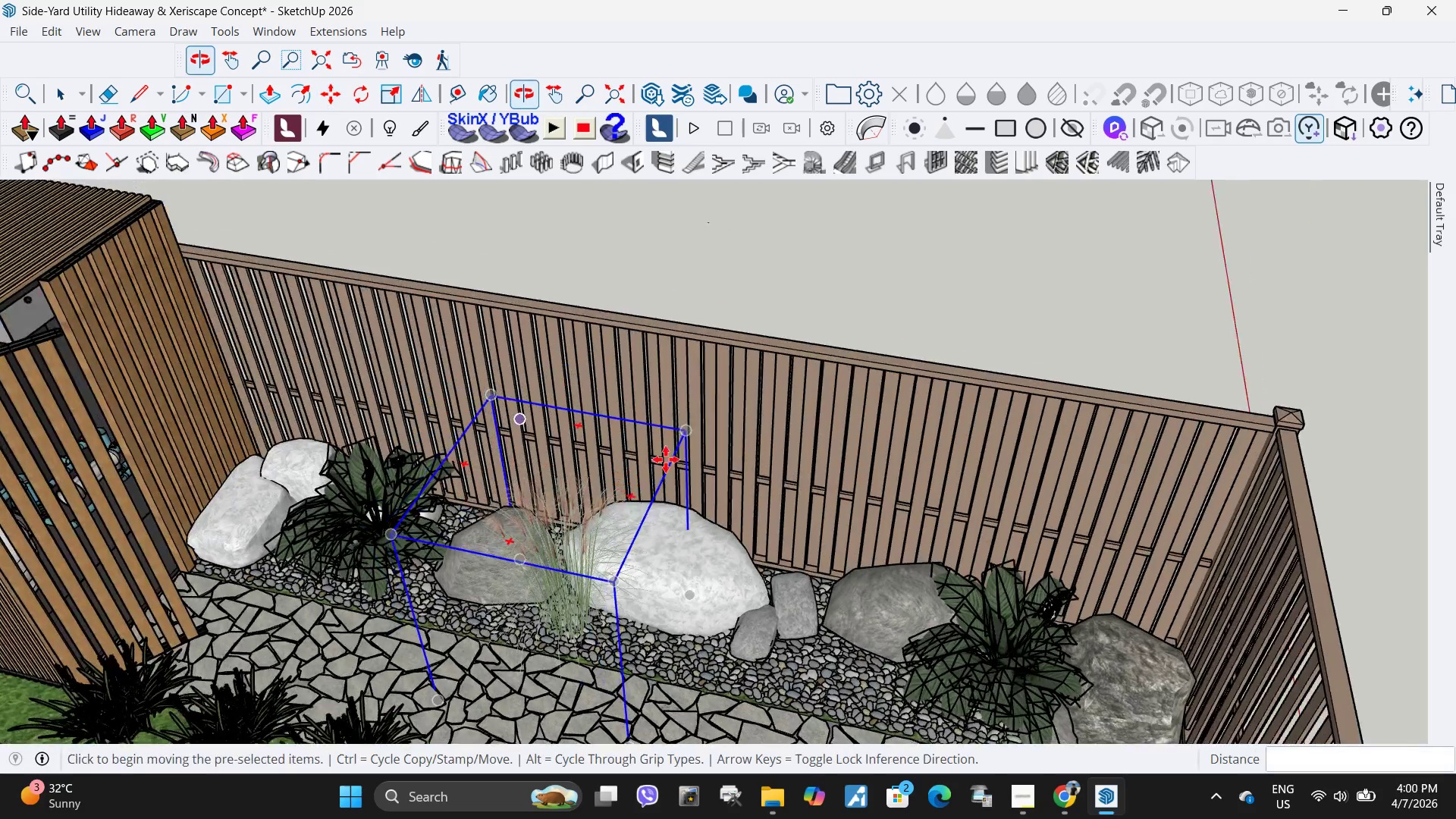 
key(M)
 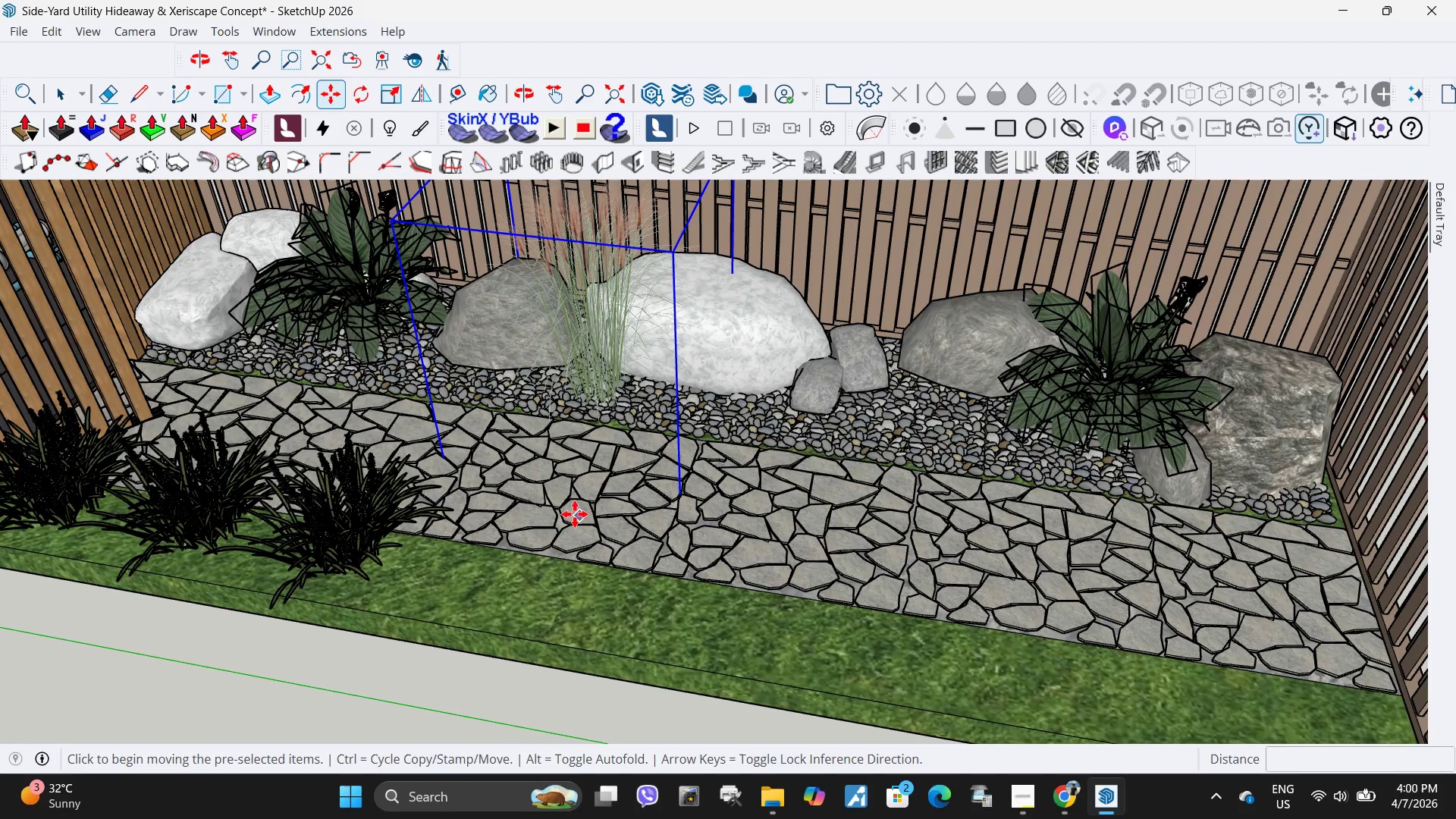 
key(Control+ControlLeft)
 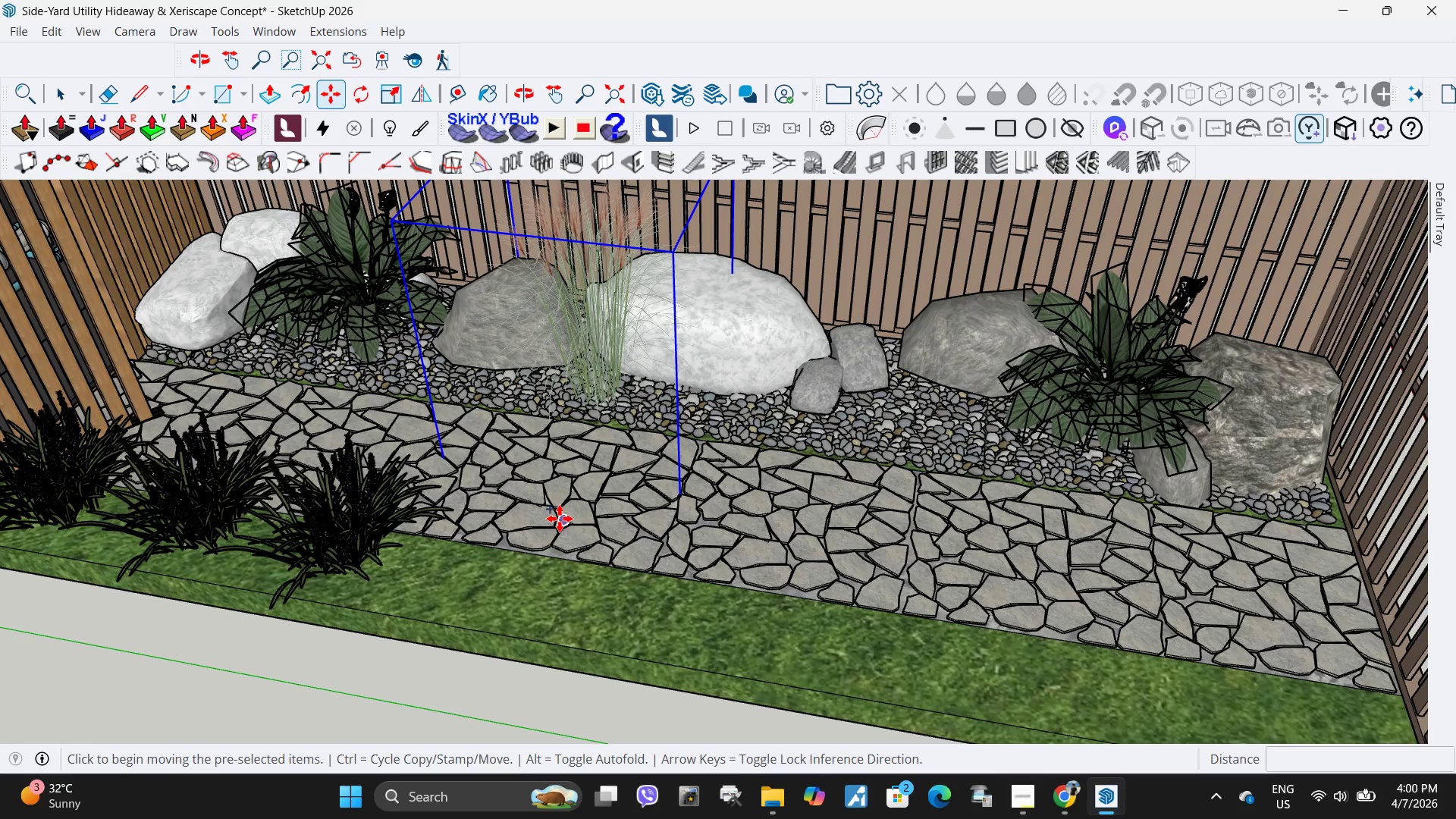 
scroll: coordinate [583, 516], scroll_direction: up, amount: 1.0
 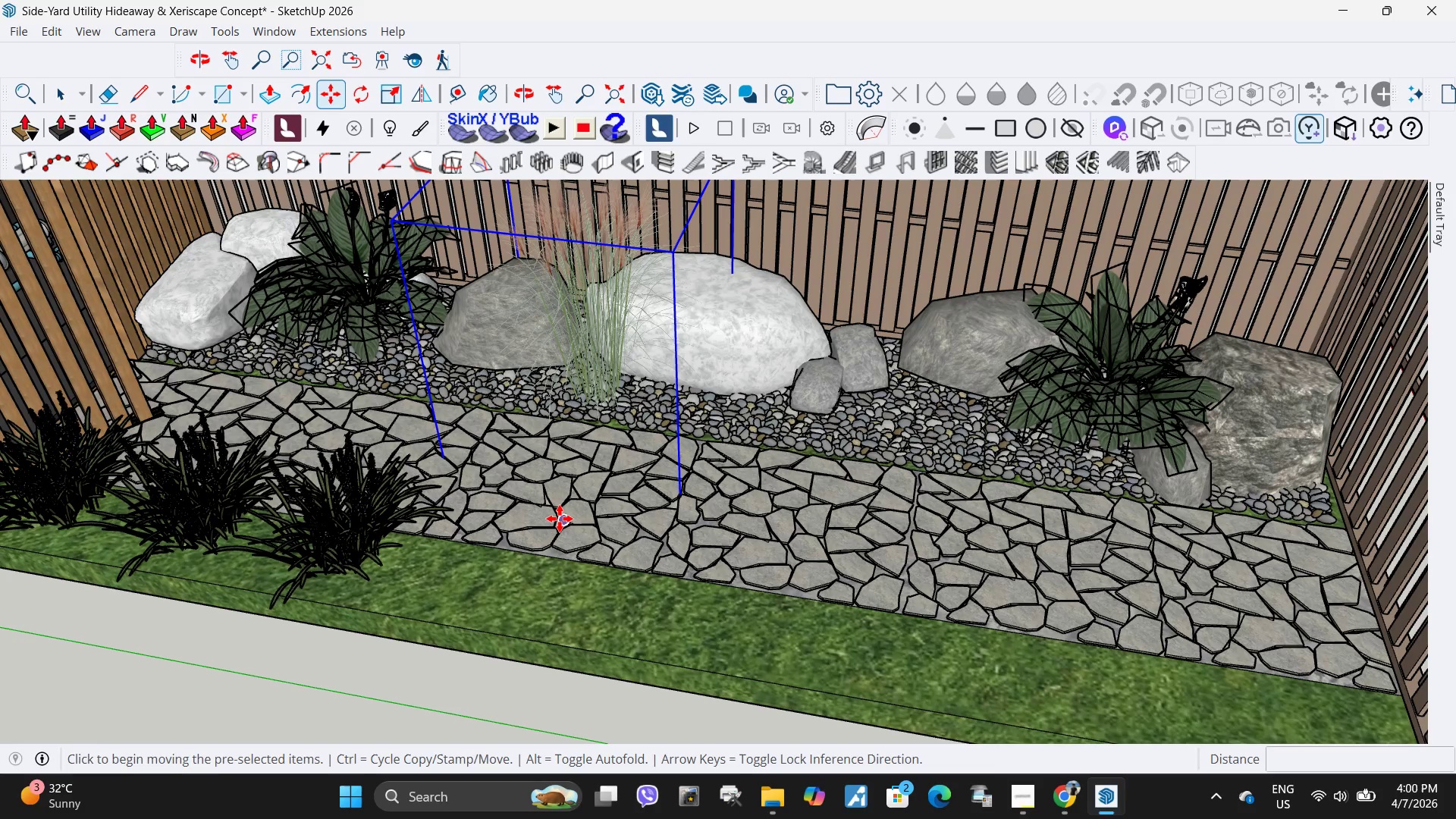 
left_click([560, 519])
 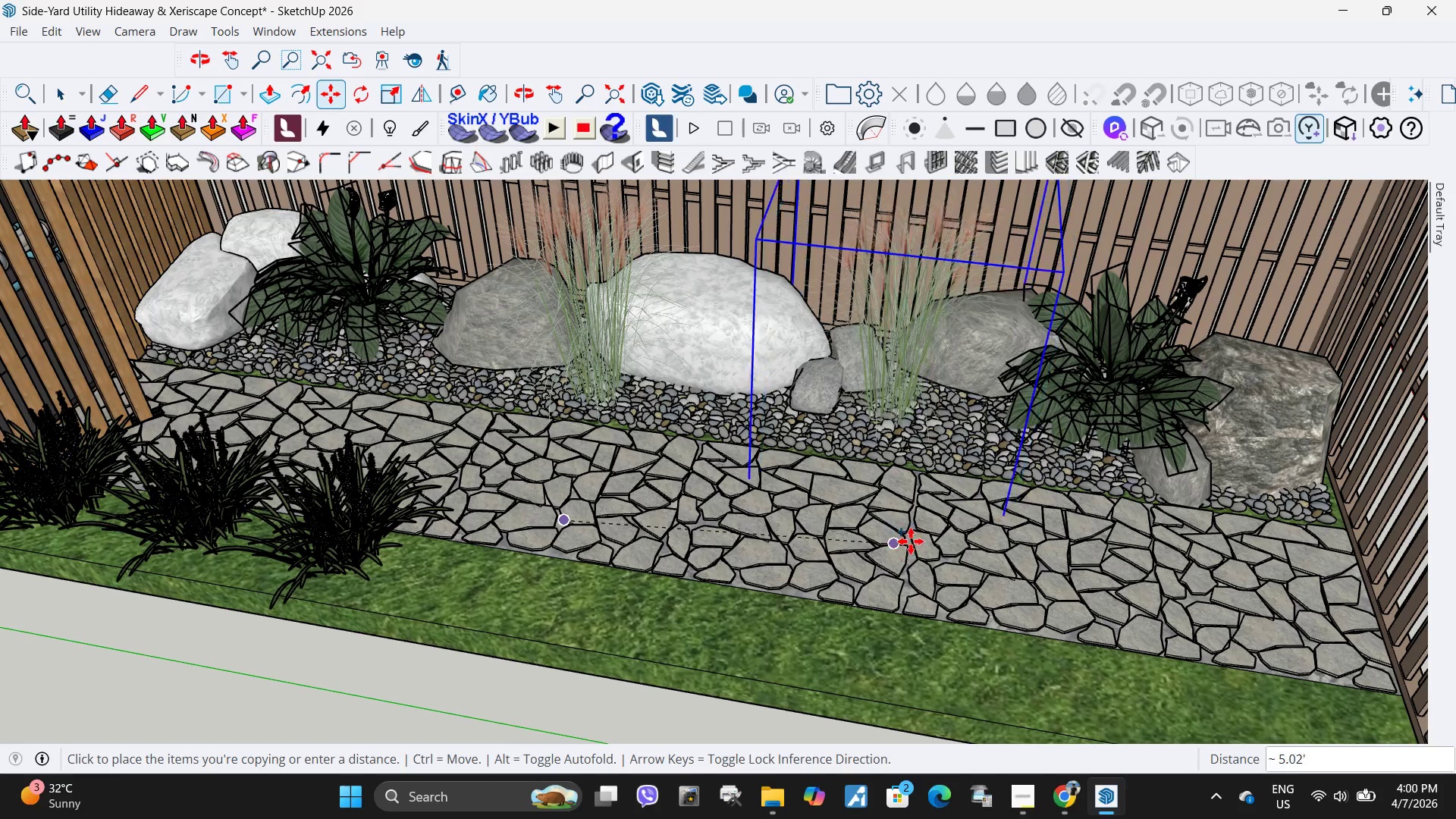 
left_click([897, 525])
 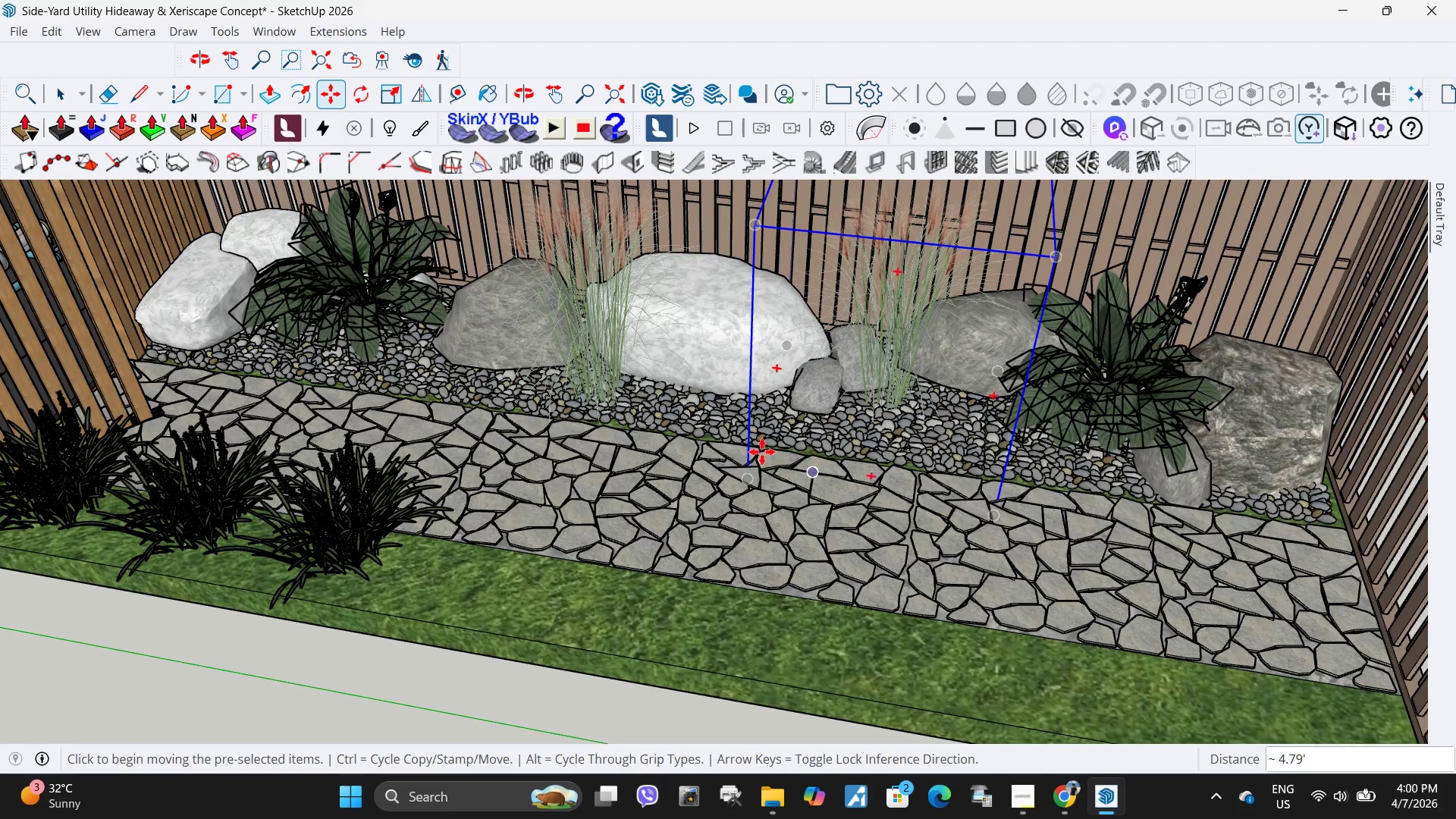 
scroll: coordinate [864, 497], scroll_direction: down, amount: 13.0
 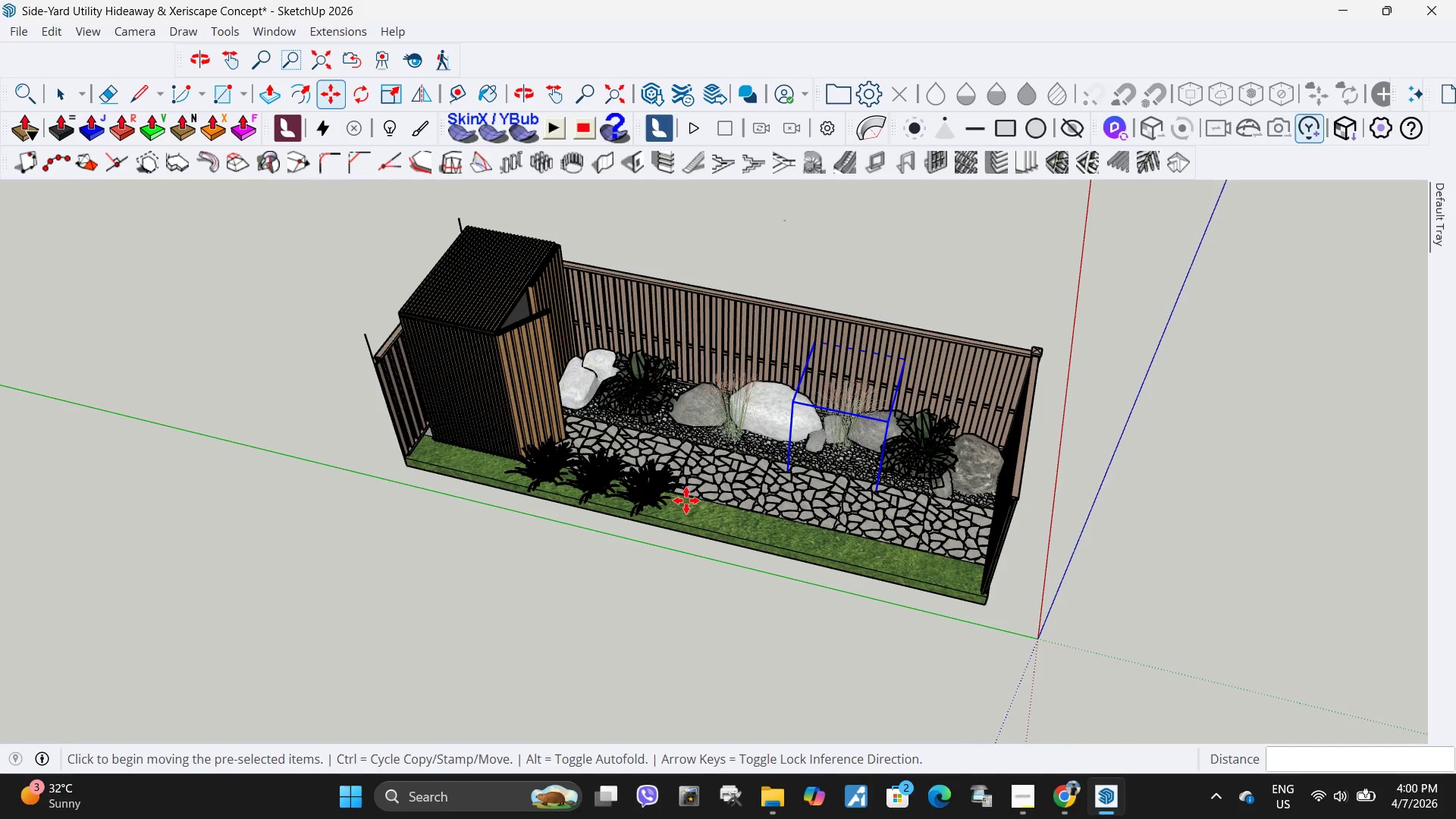 
key(Space)
 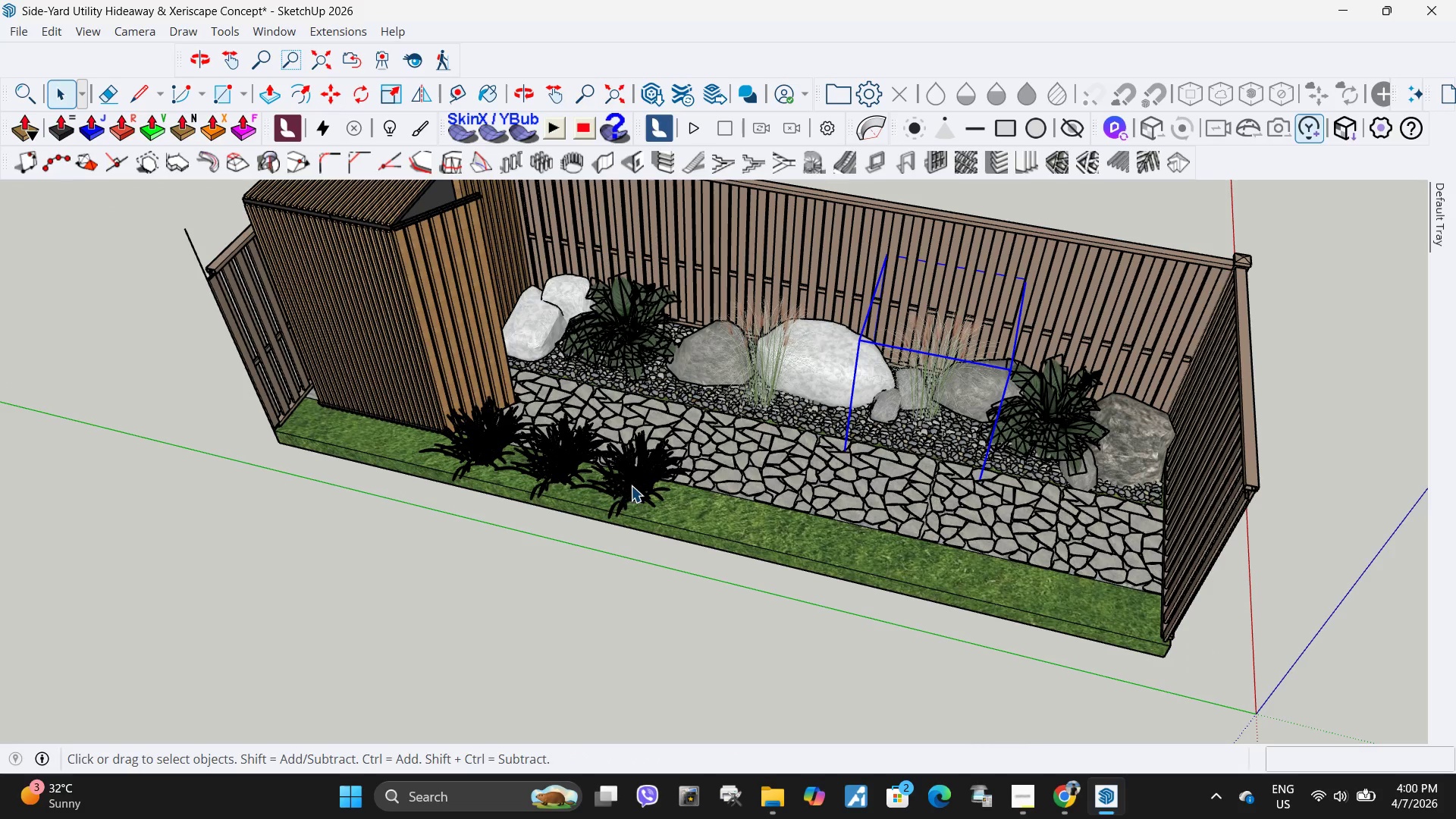 
scroll: coordinate [672, 513], scroll_direction: up, amount: 4.0
 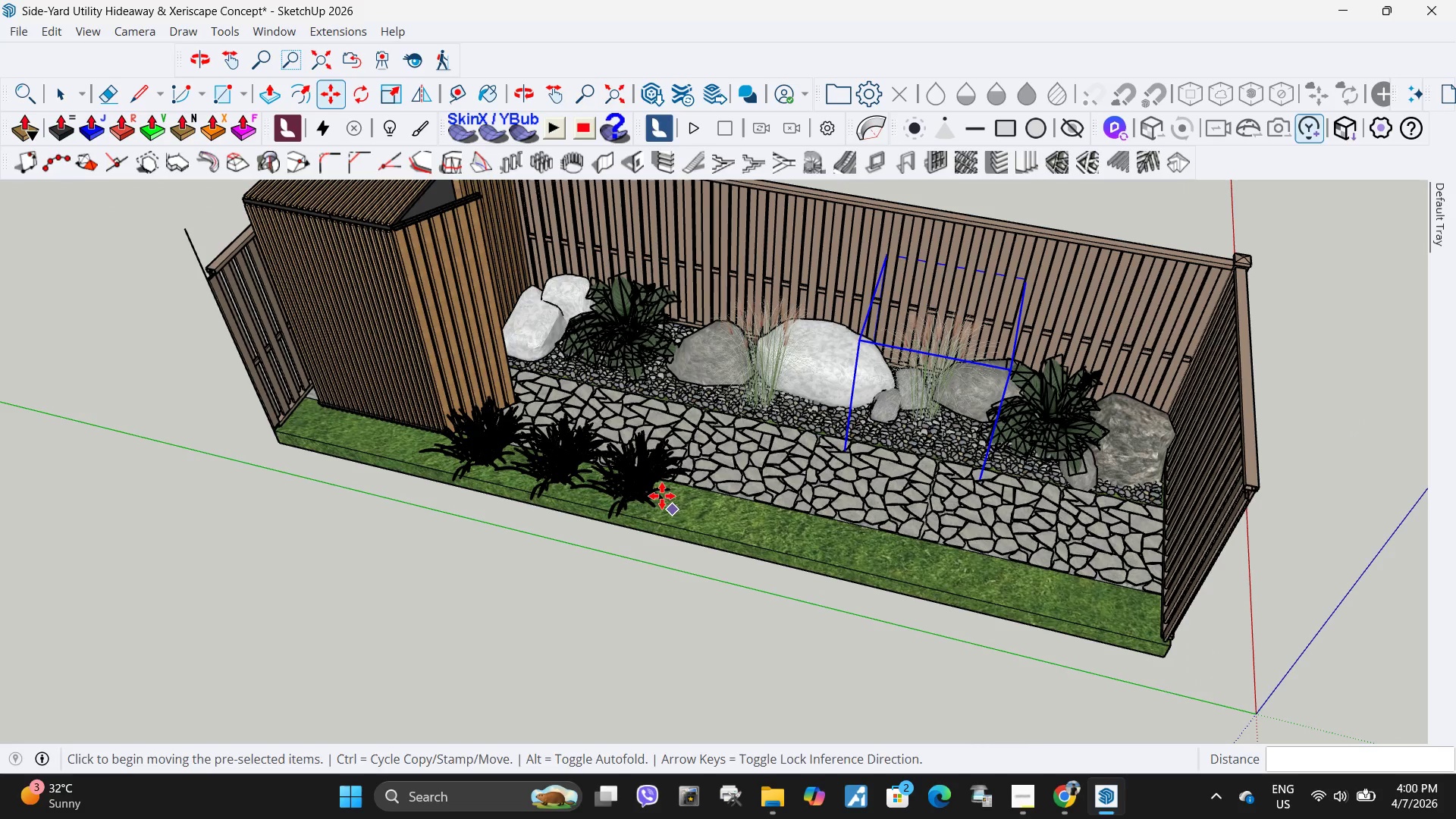 
left_click([633, 485])
 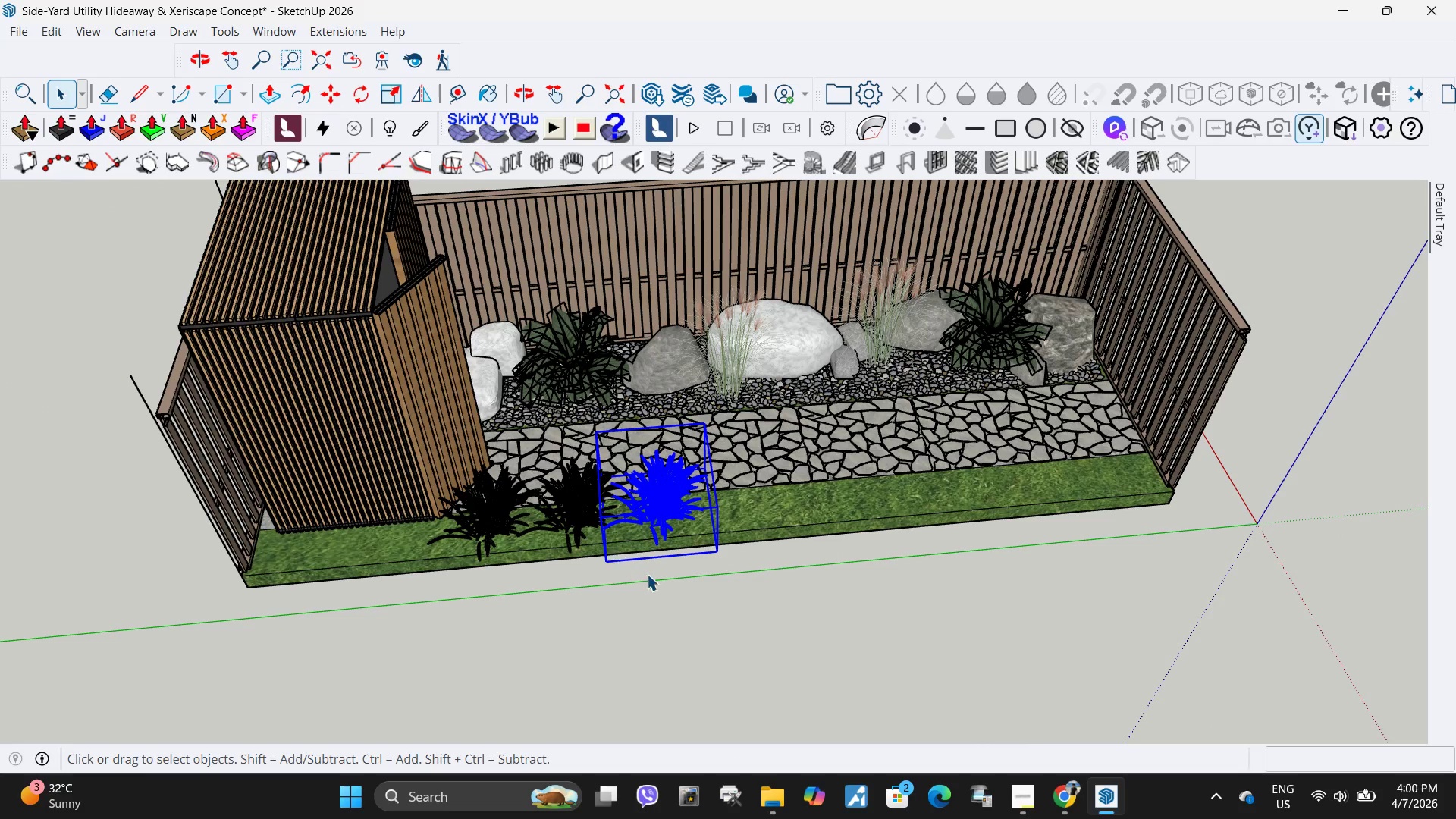 
key(M)
 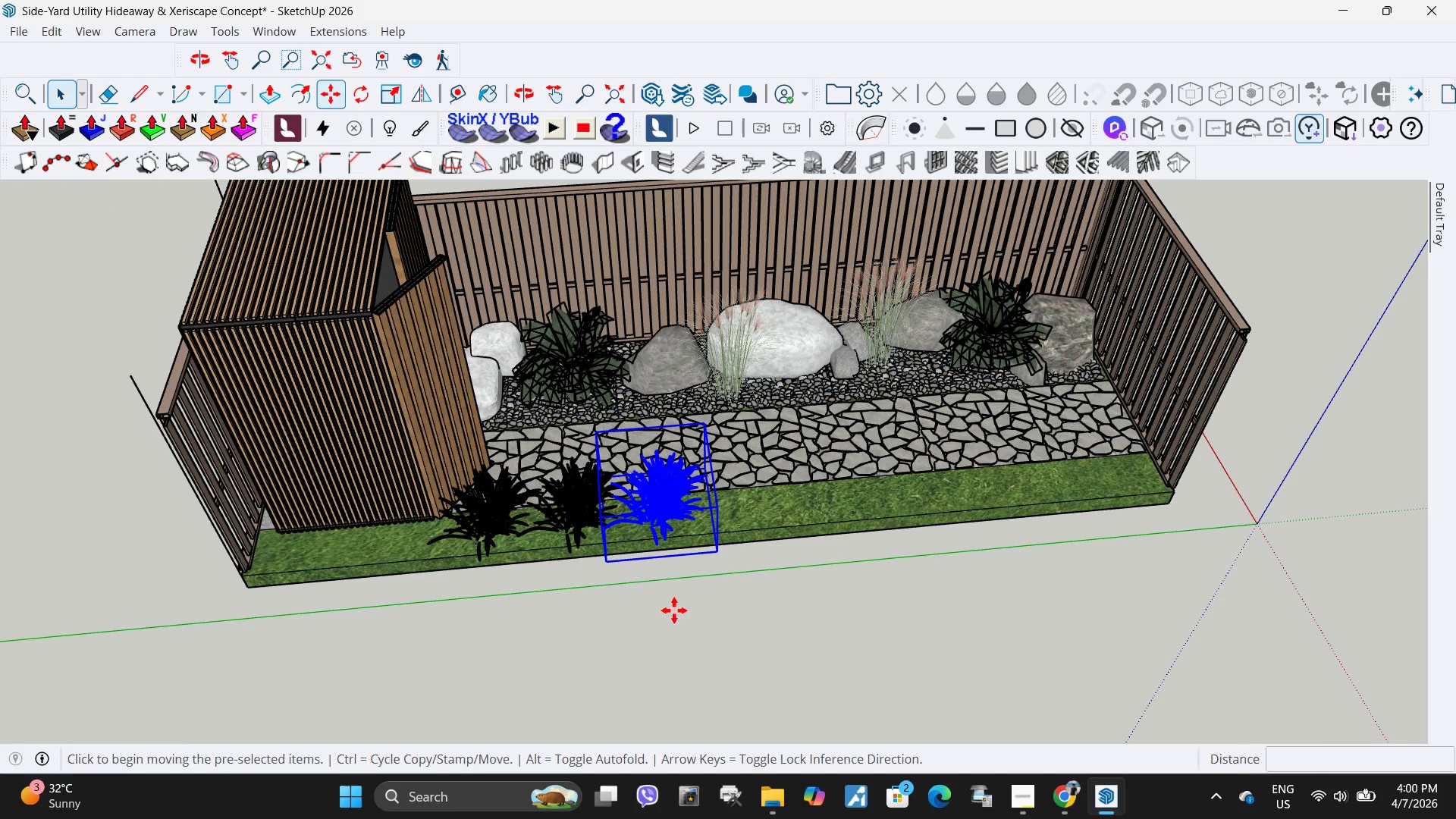 
left_click([674, 610])
 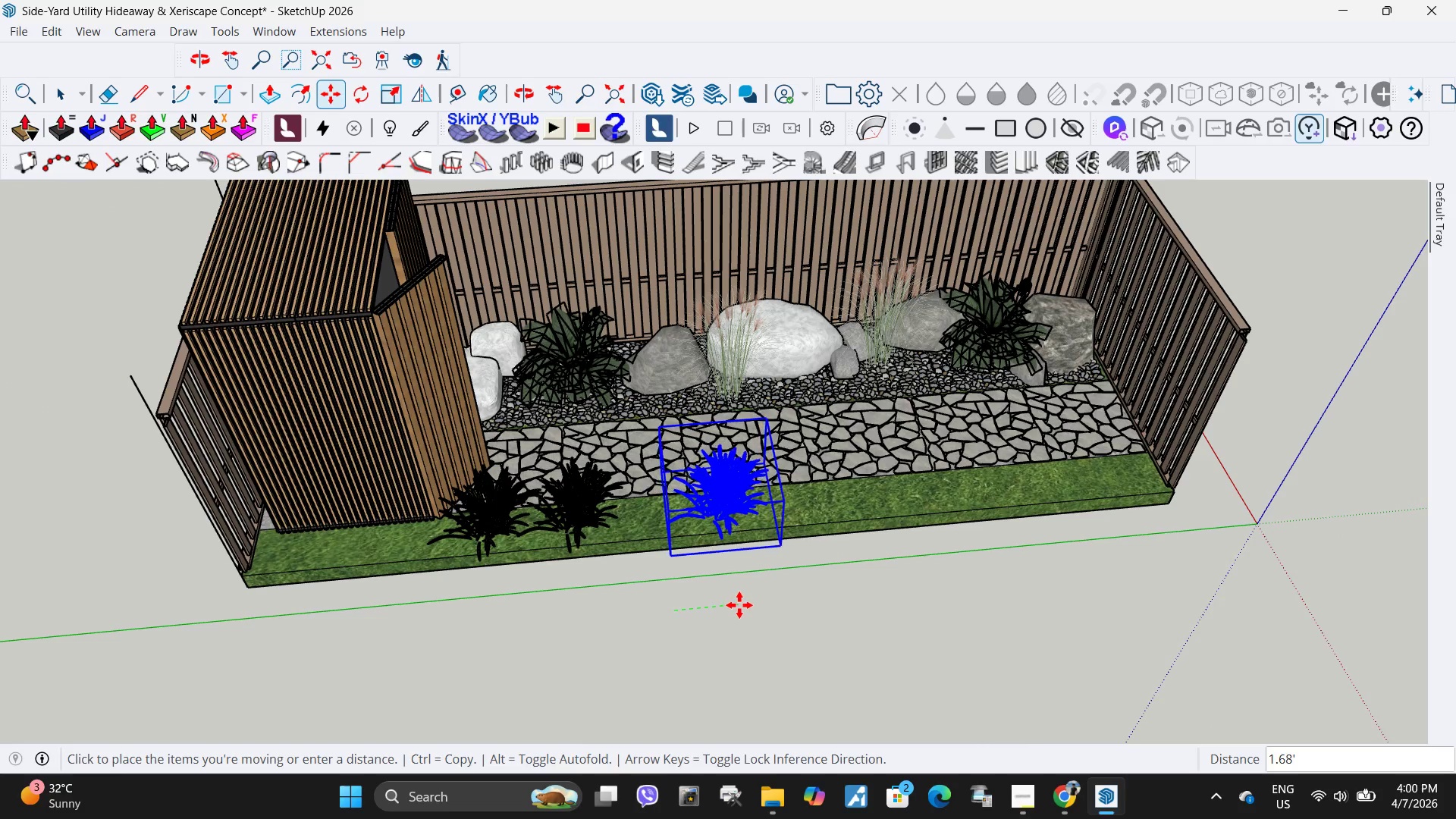 
left_click([736, 607])
 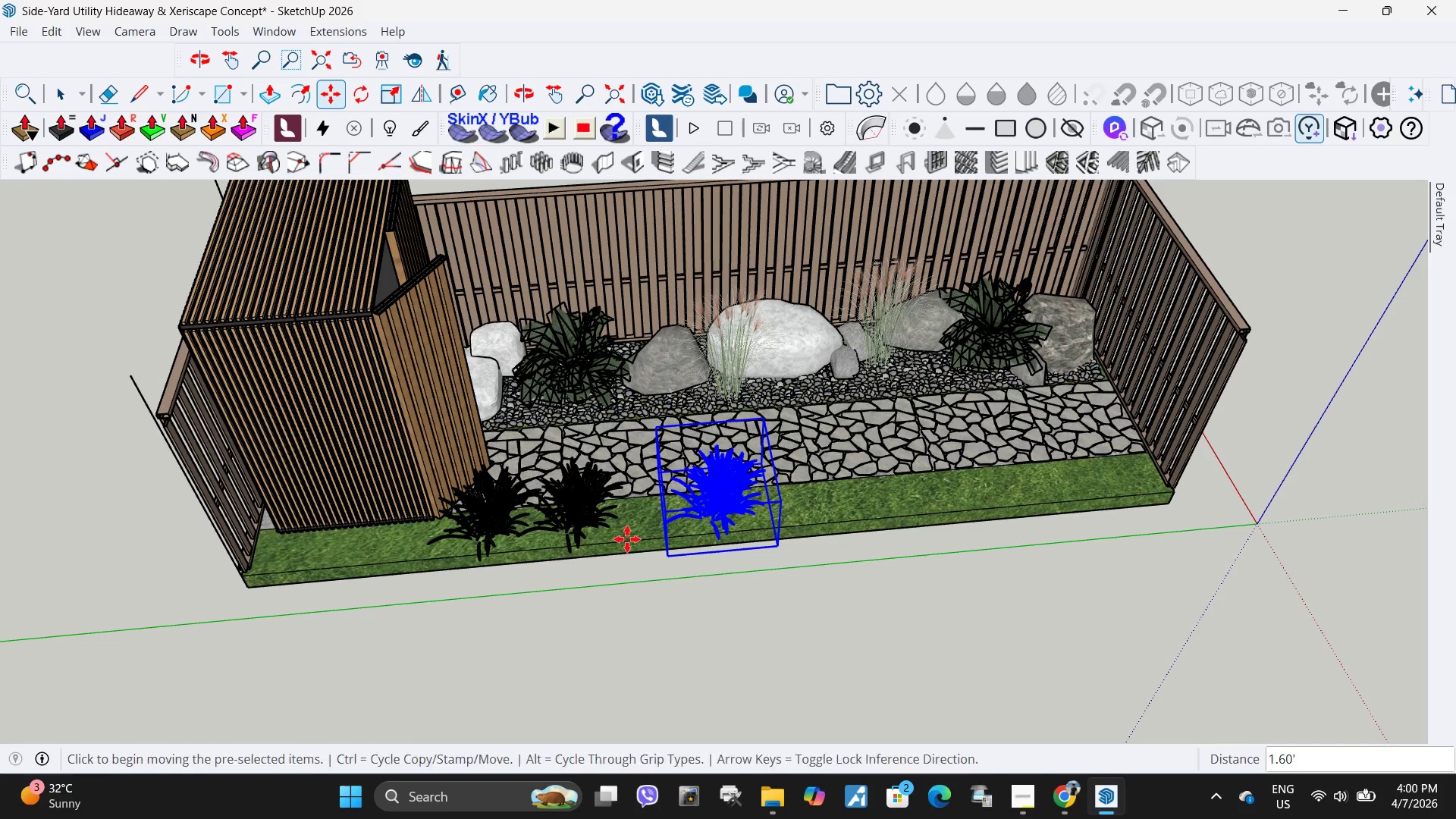 
key(Space)
 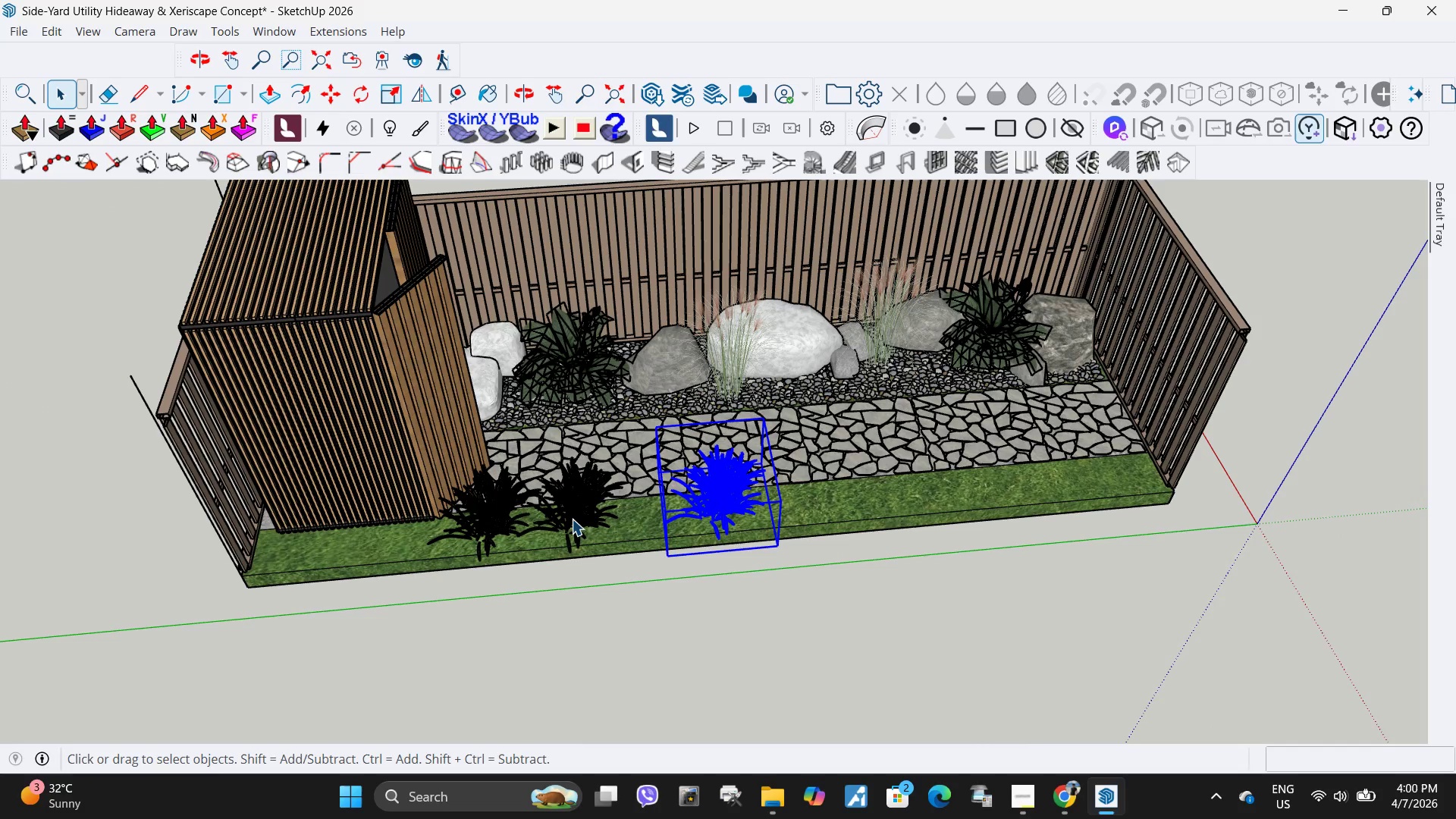 
left_click([572, 519])
 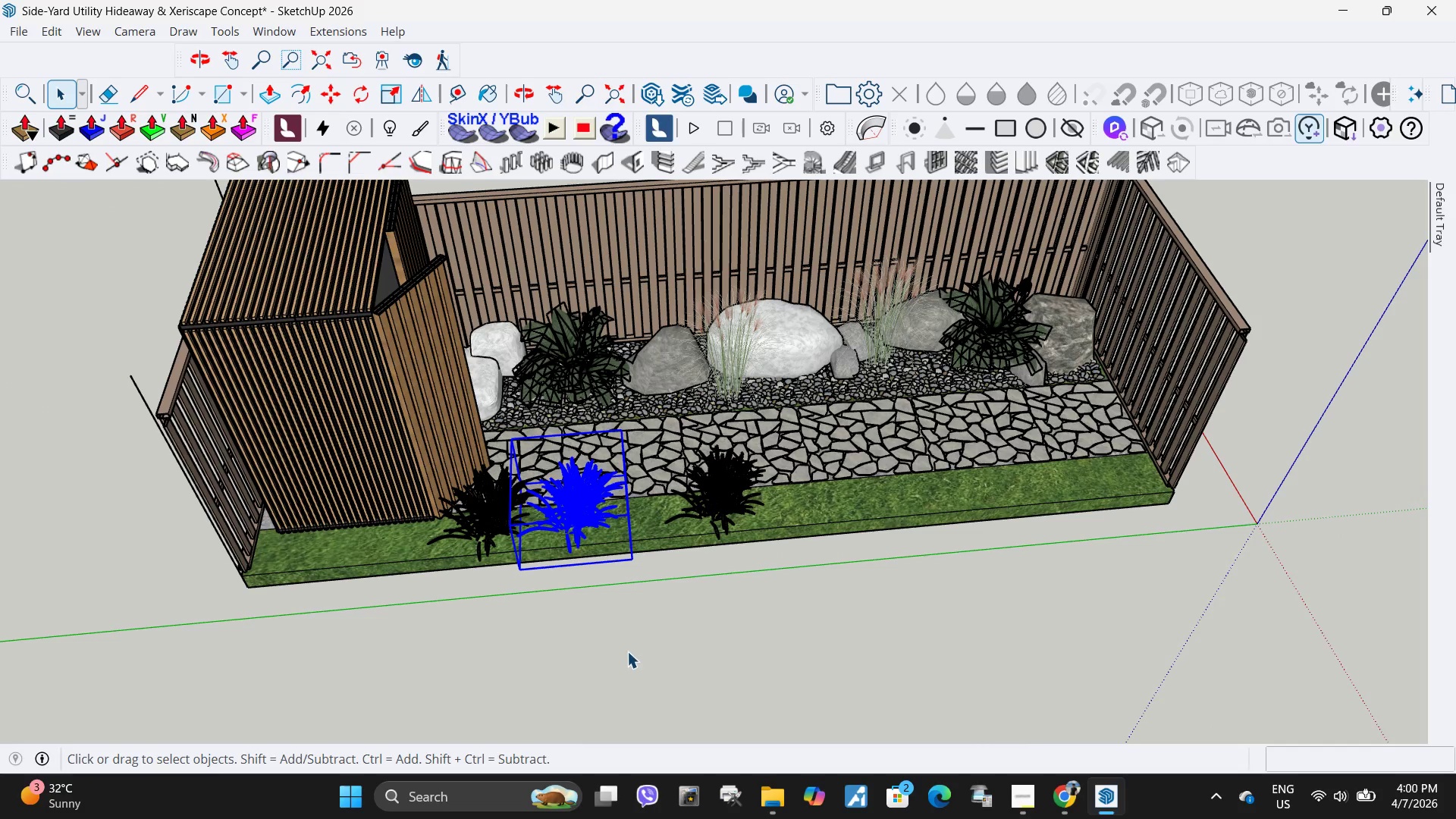 
key(M)
 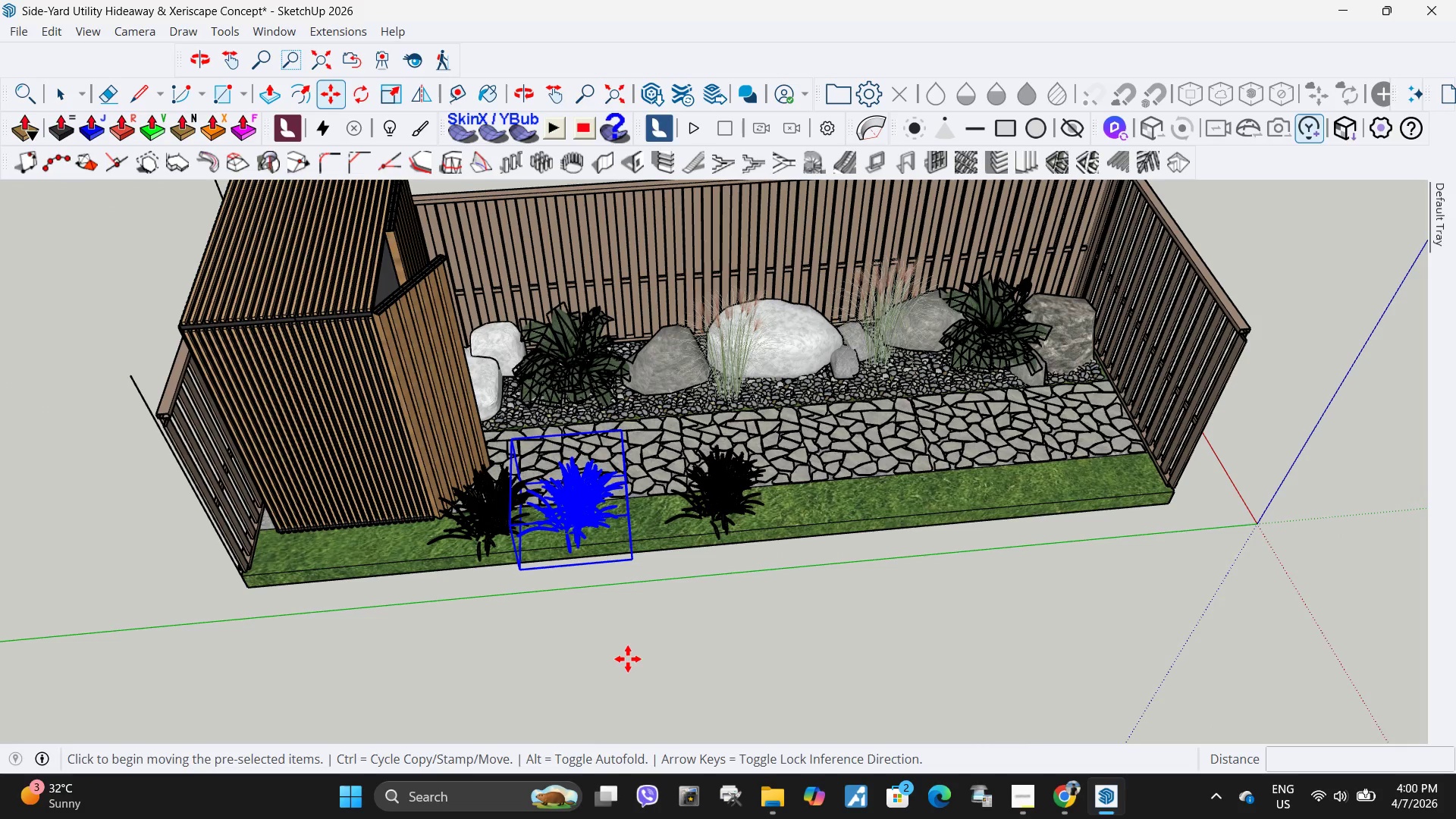 
left_click([628, 659])
 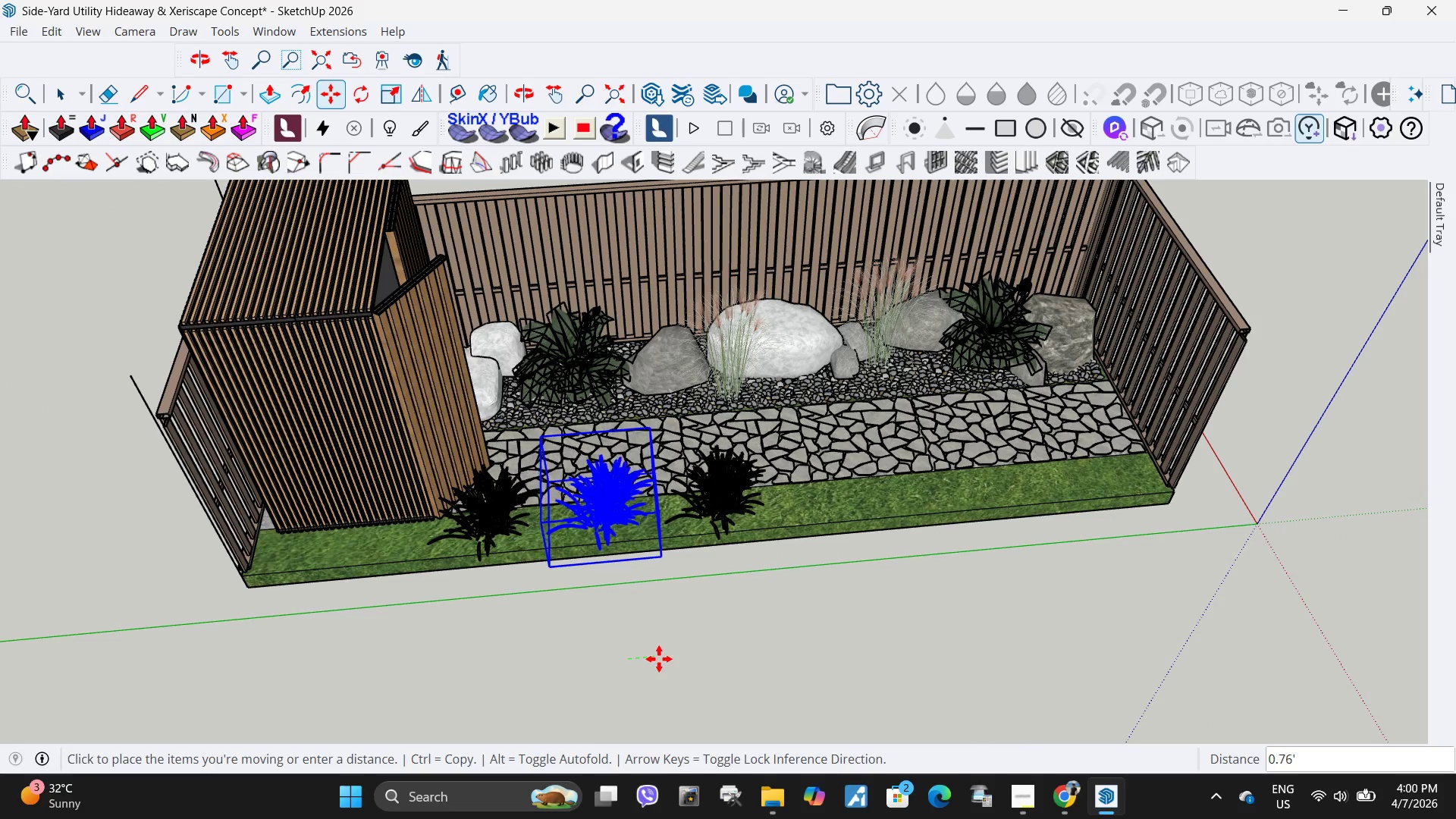 
left_click([666, 659])
 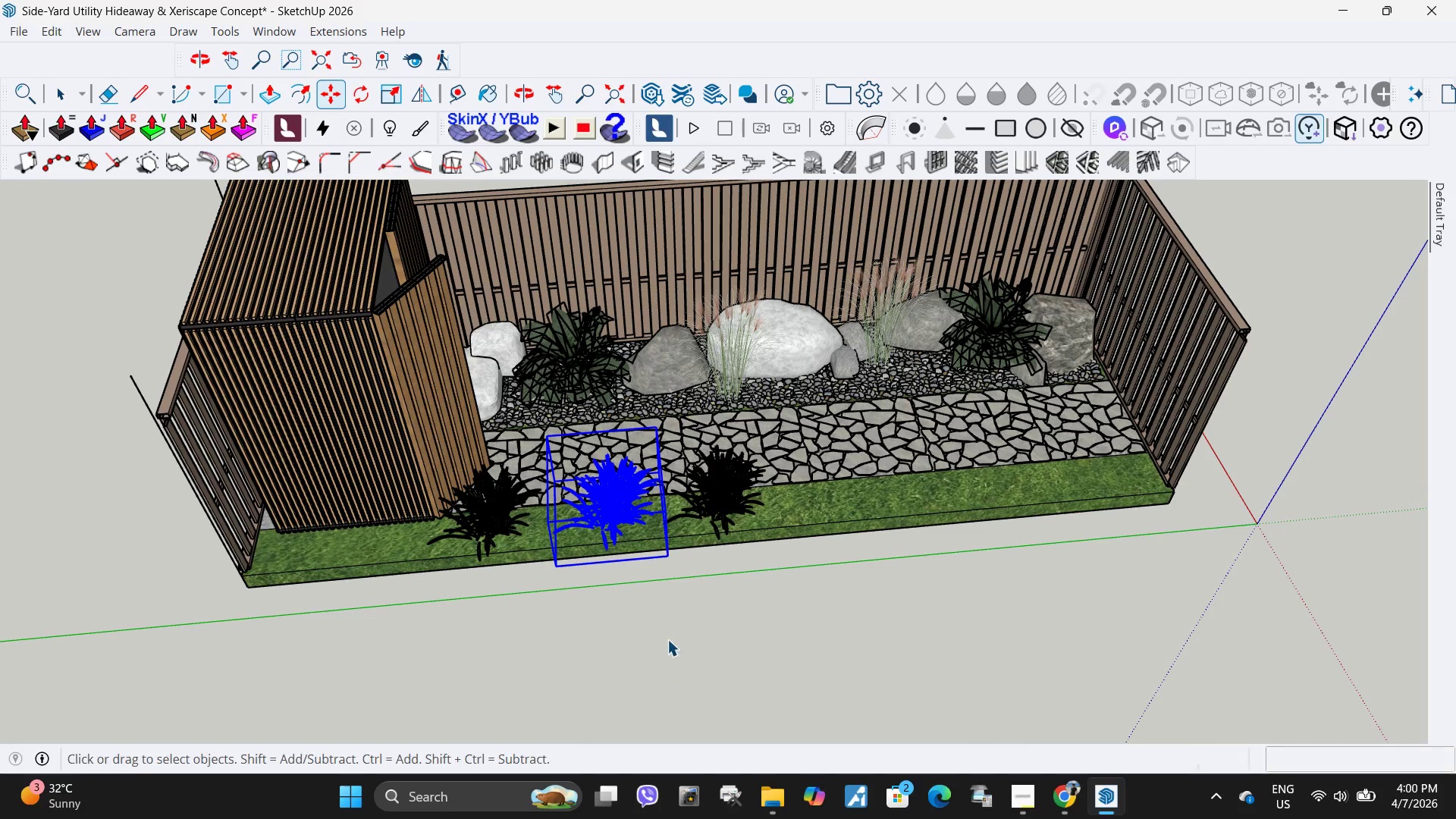 
key(Space)
 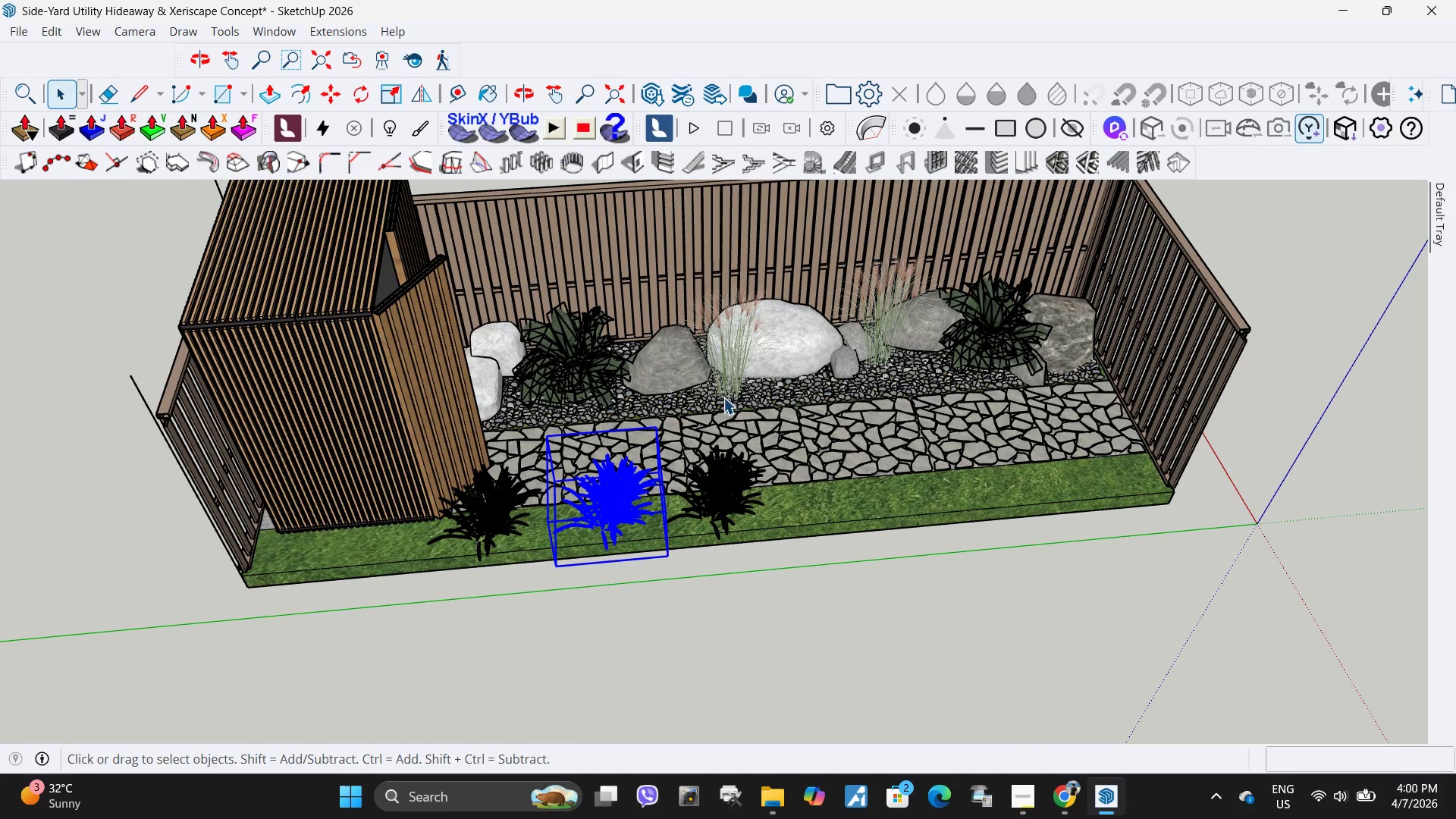 
left_click([724, 397])
 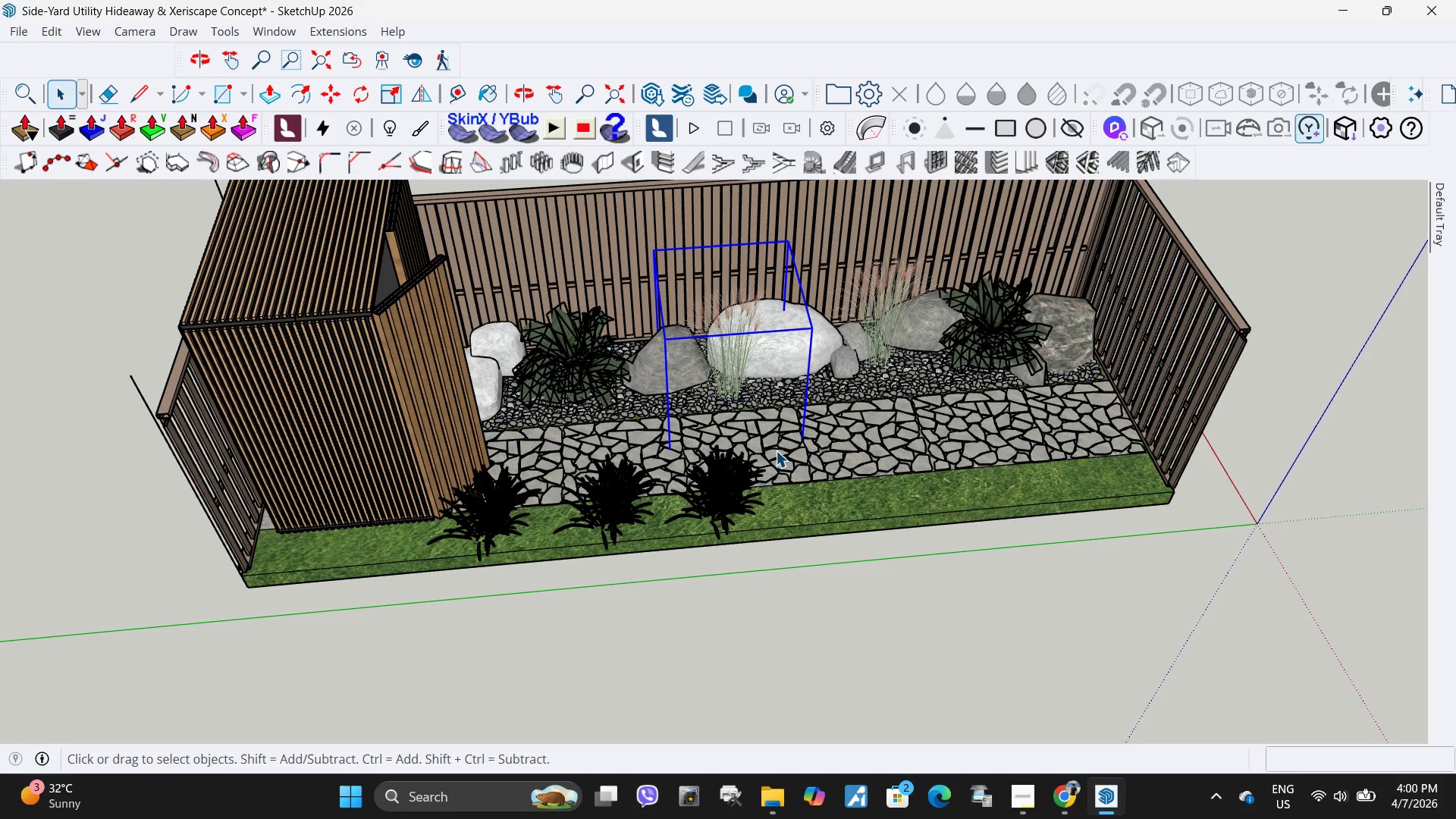 
key(M)
 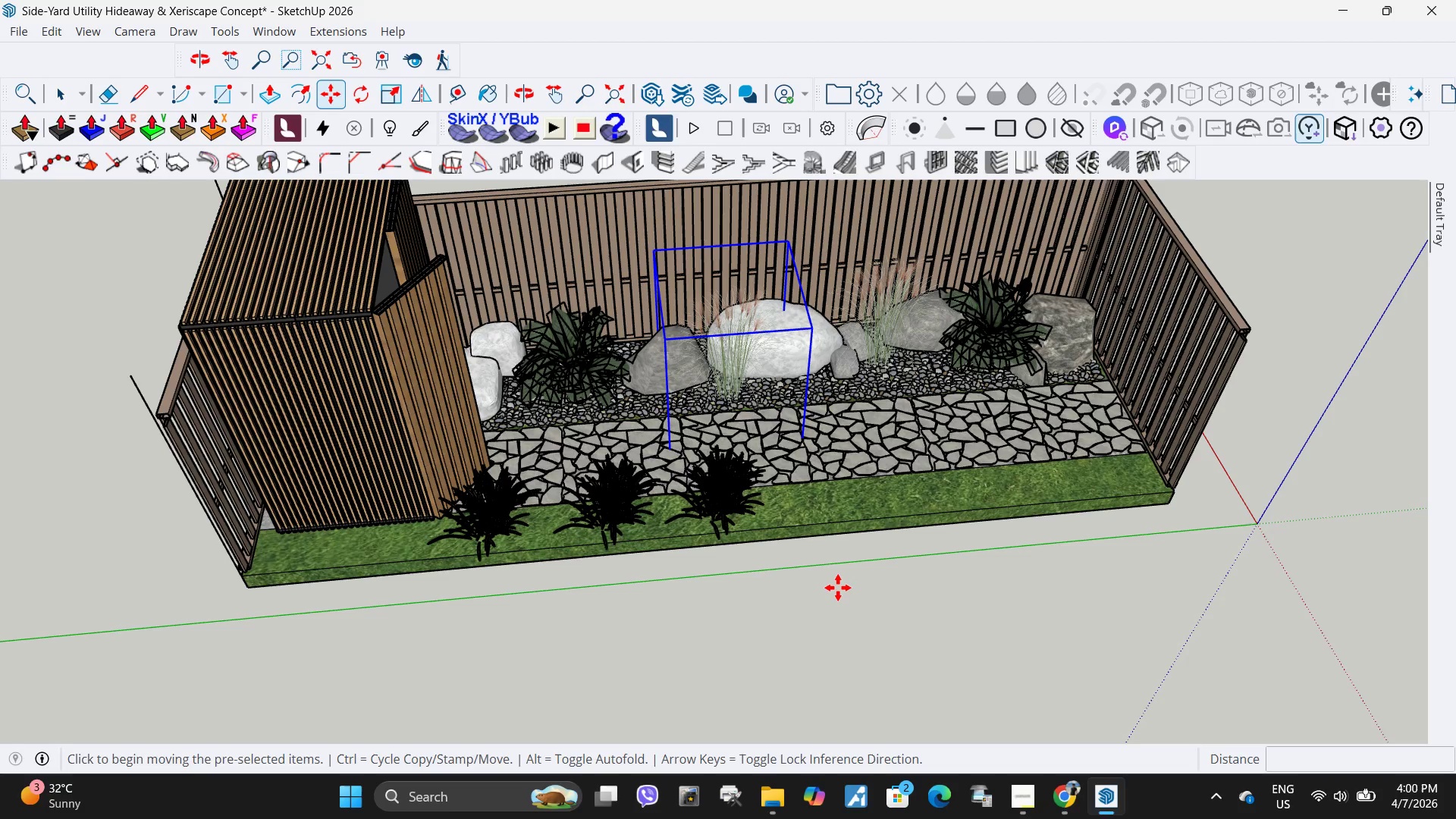 
key(Control+ControlLeft)
 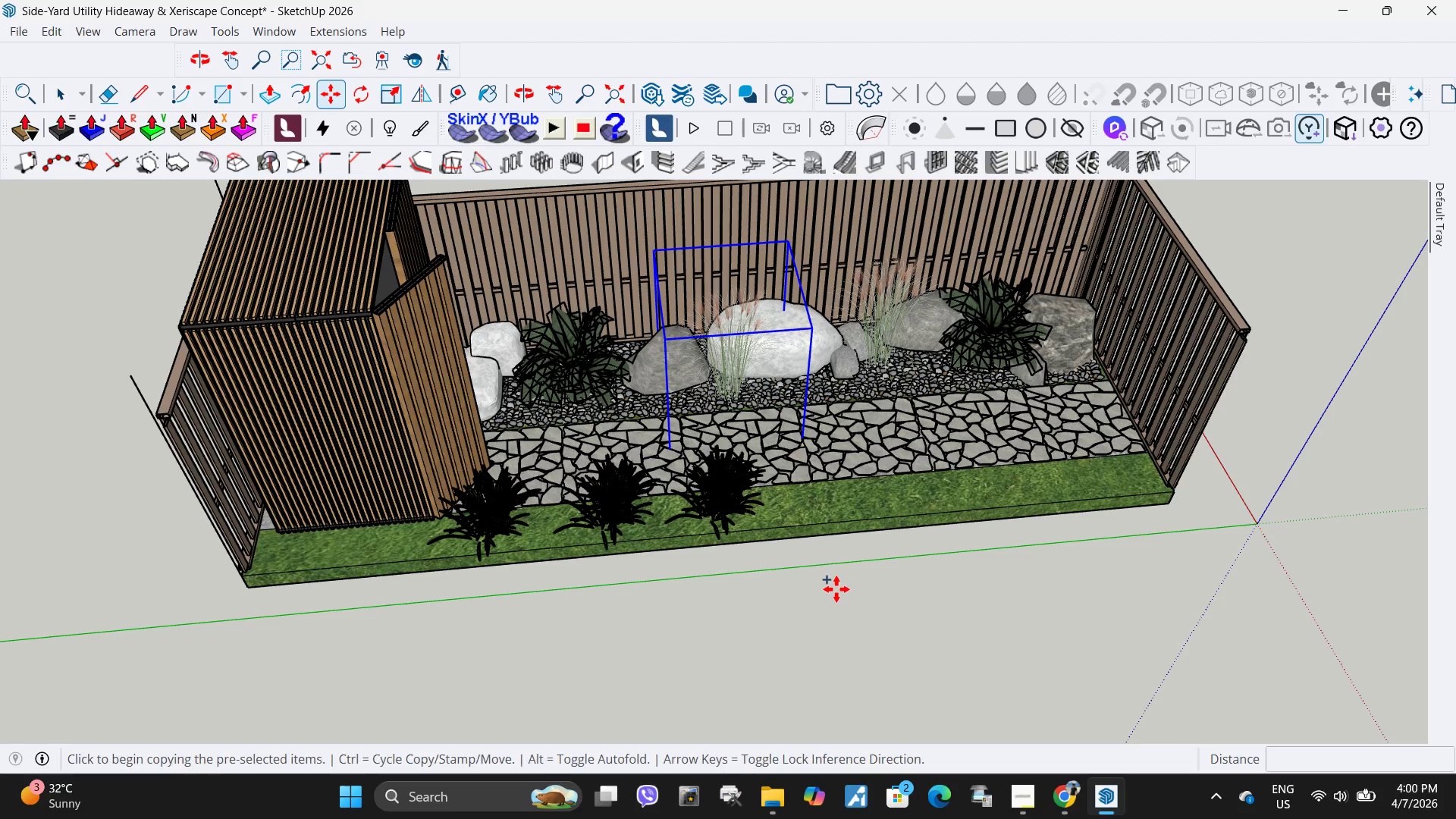 
left_click([836, 589])
 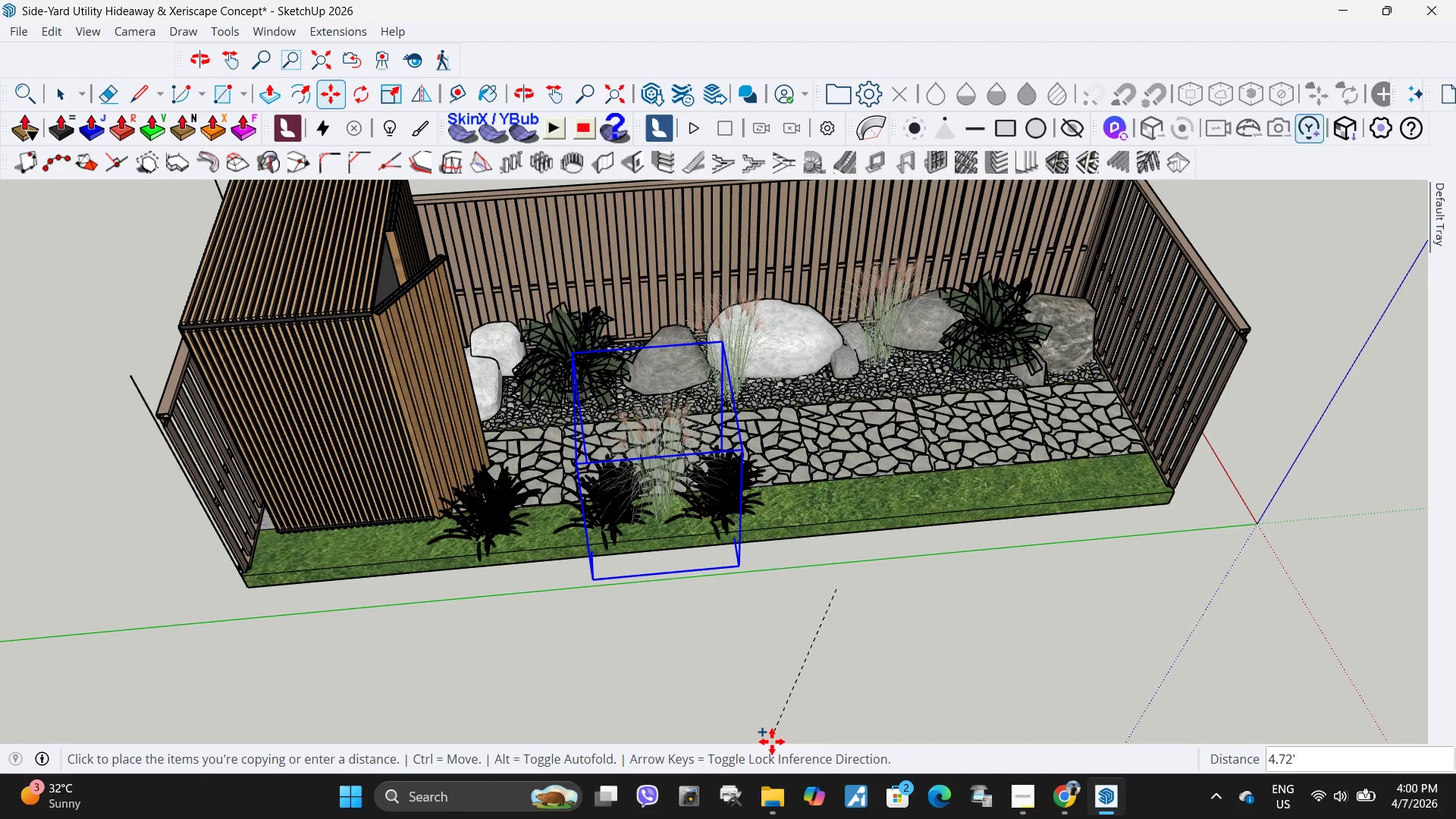 
double_click([772, 742])
 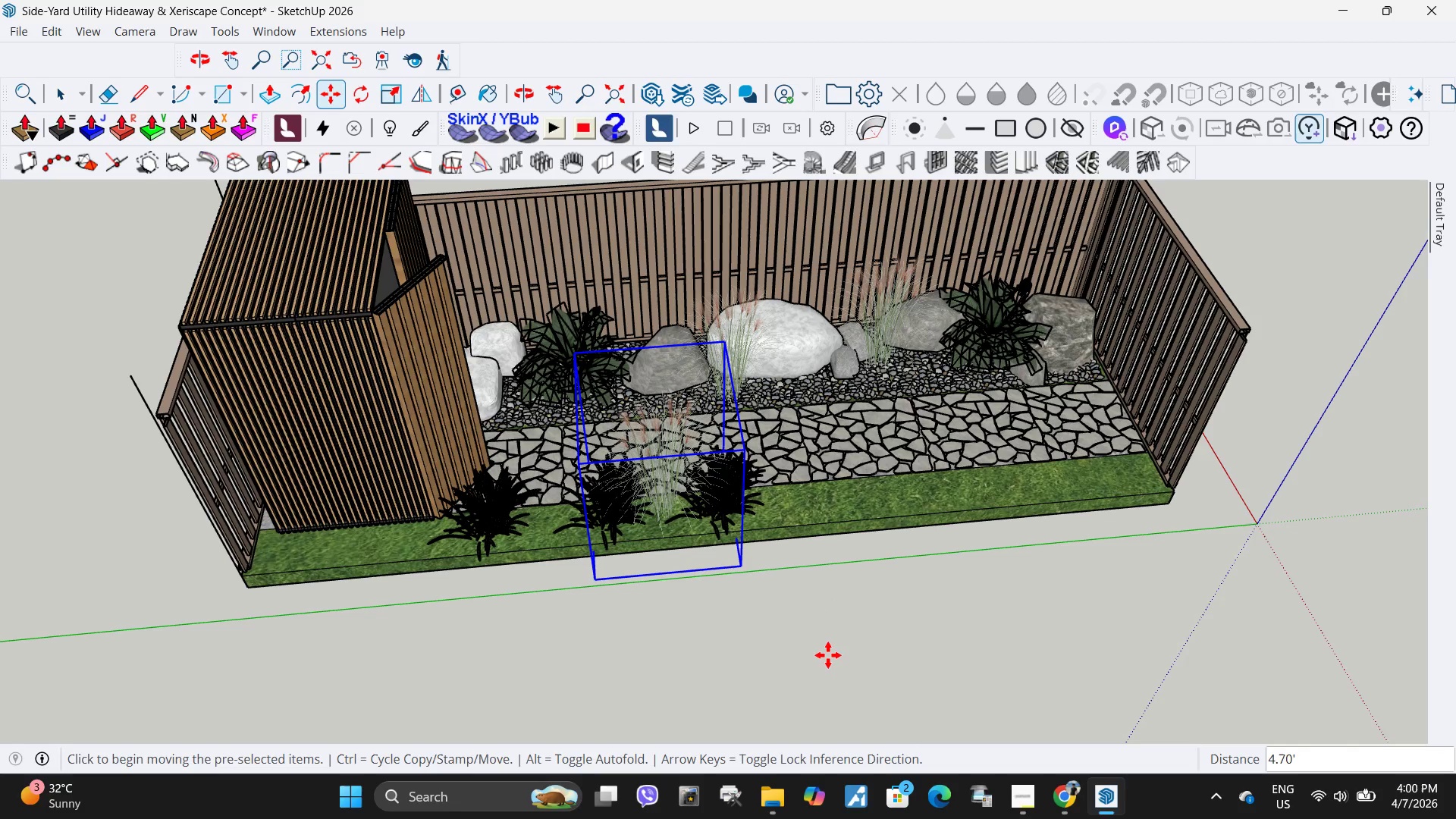 
key(M)
 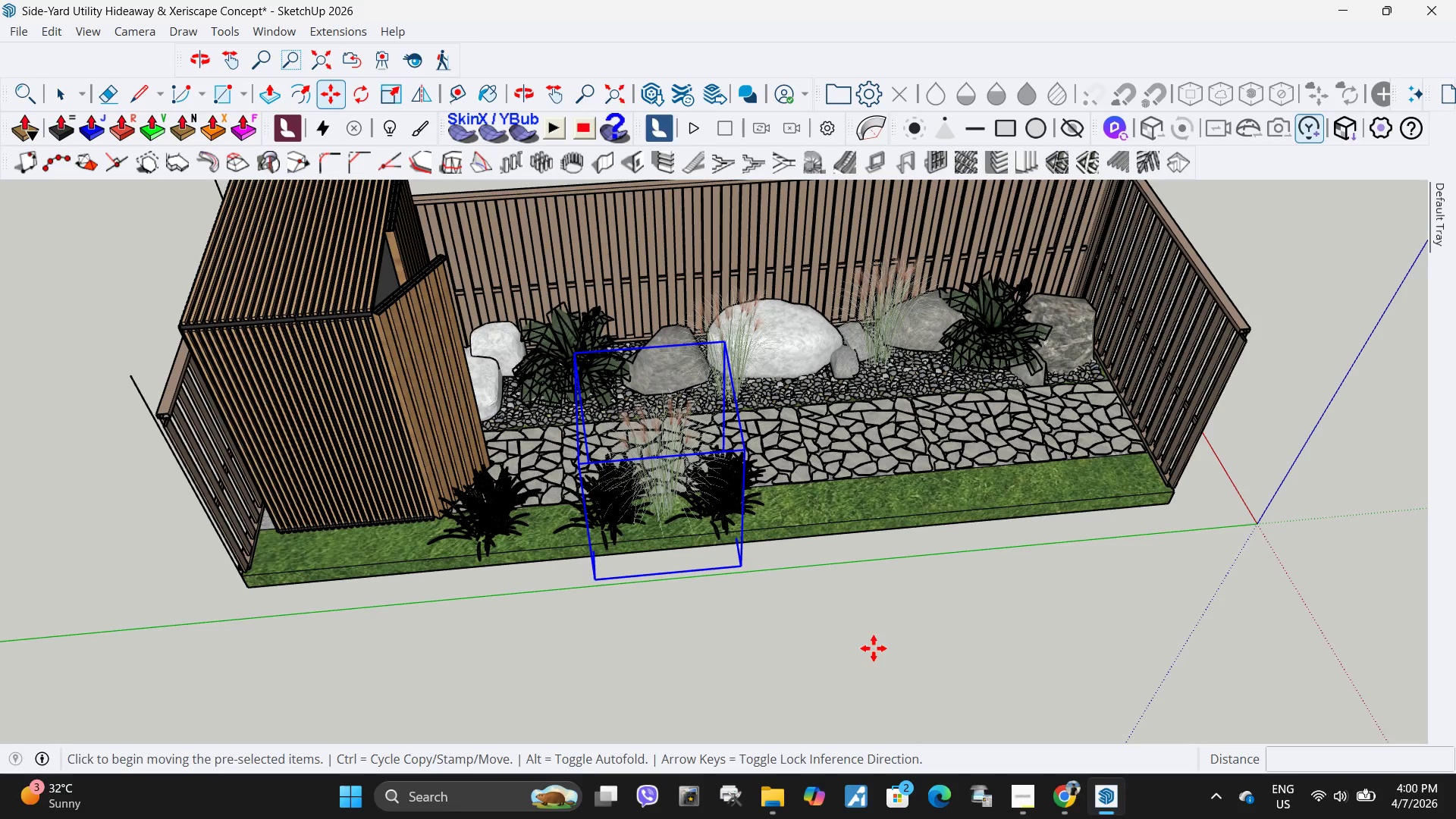 
key(Control+ControlLeft)
 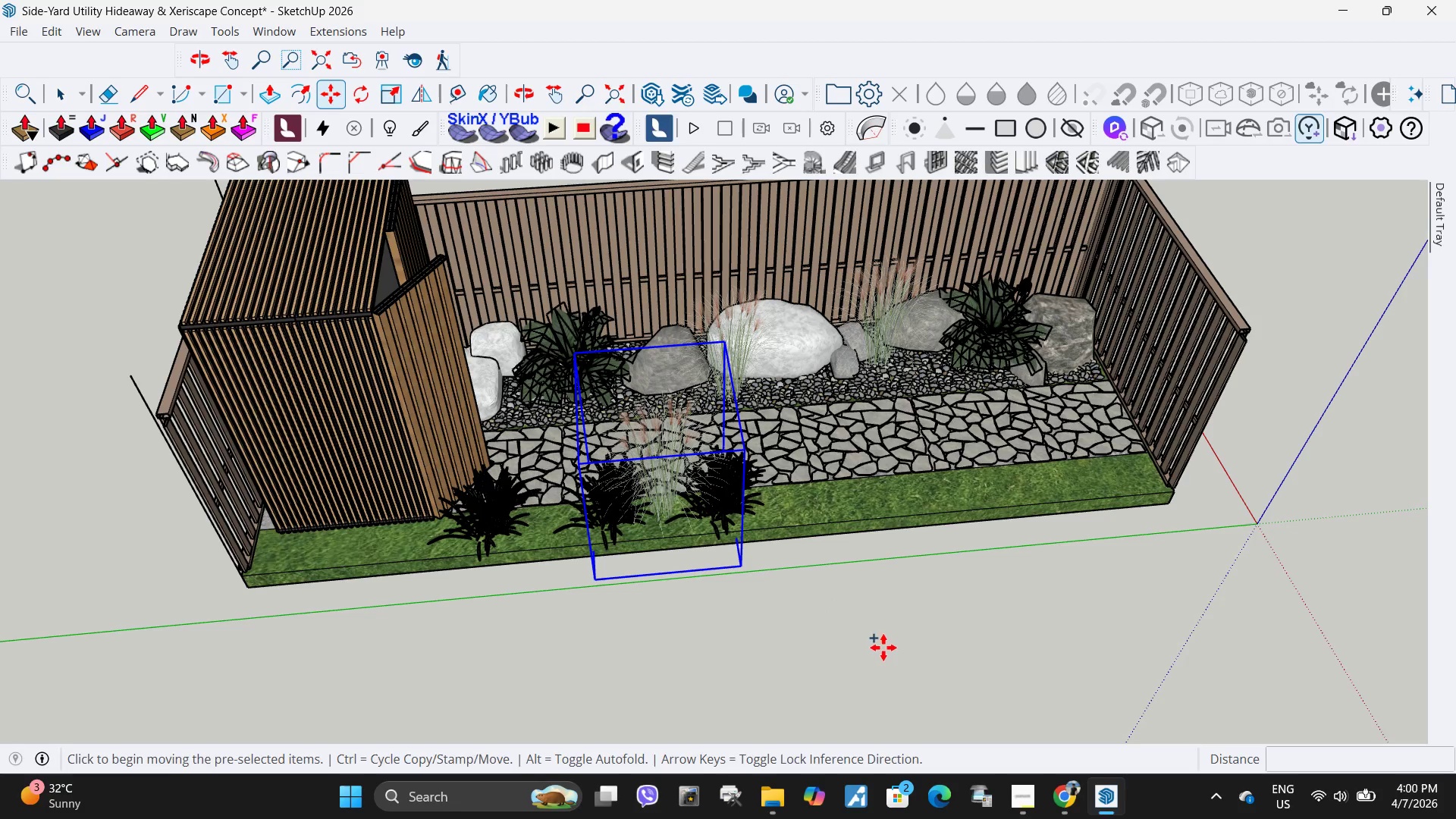 
left_click([883, 648])
 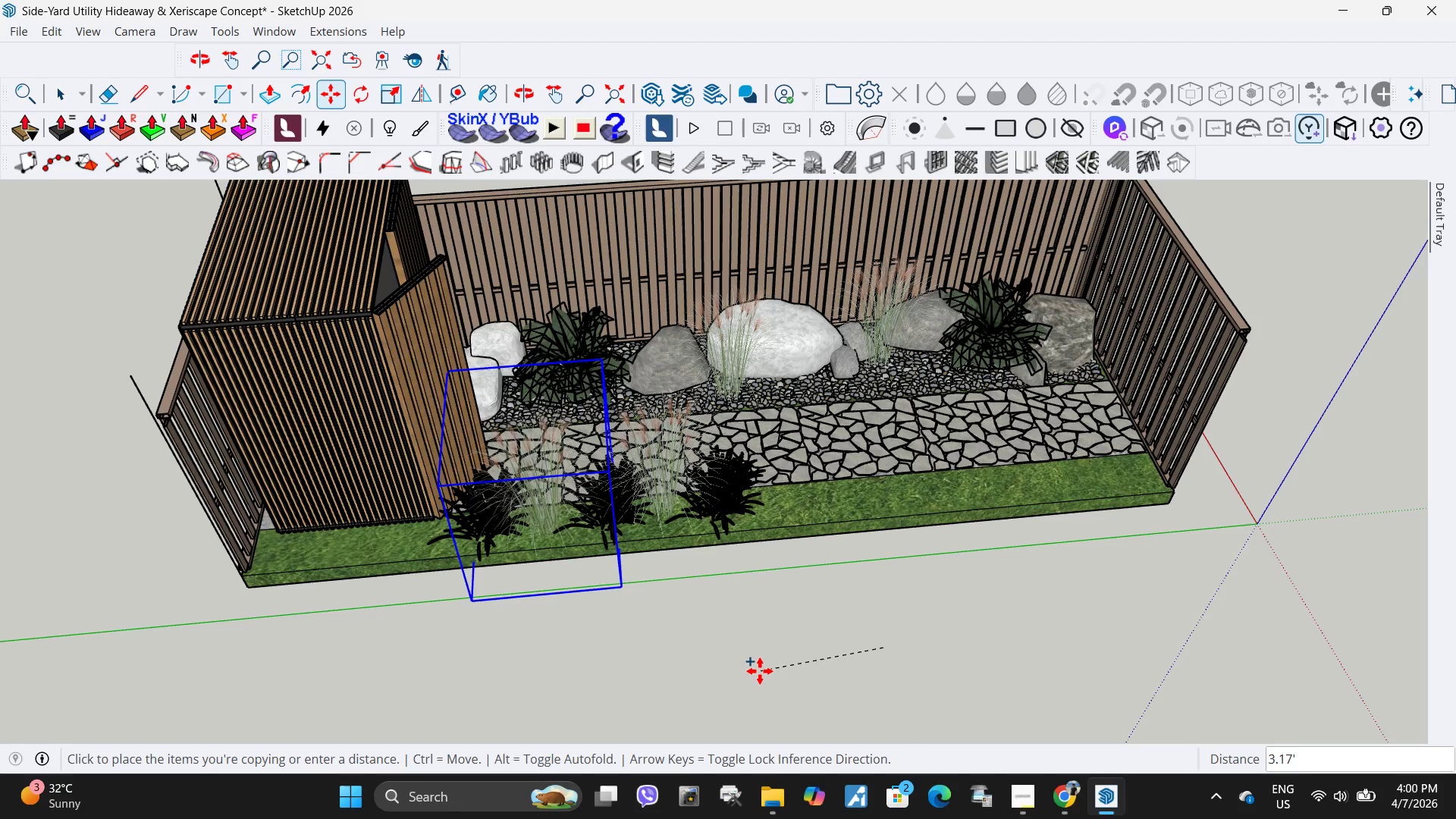 
left_click([760, 671])
 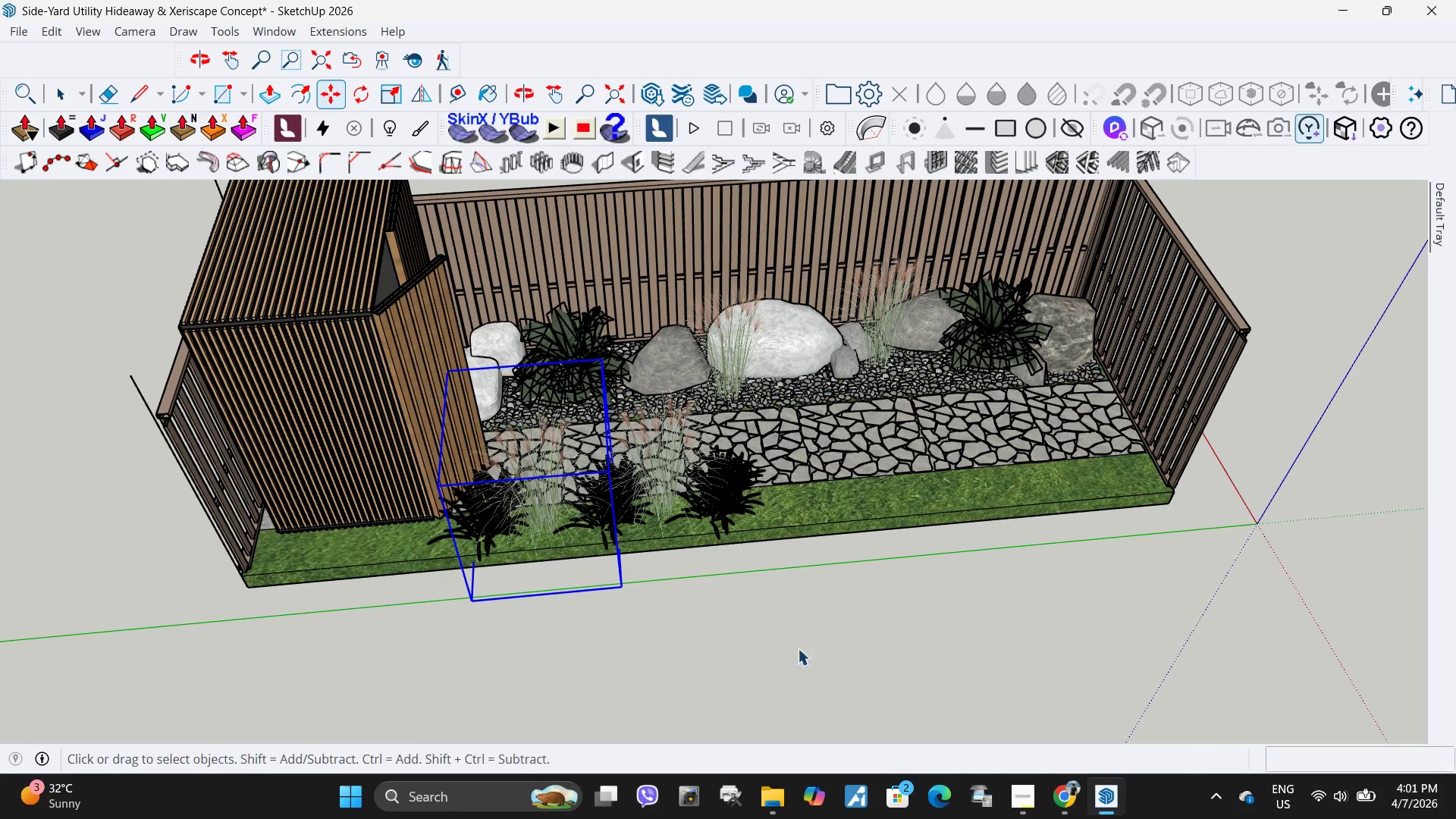 
key(Space)
 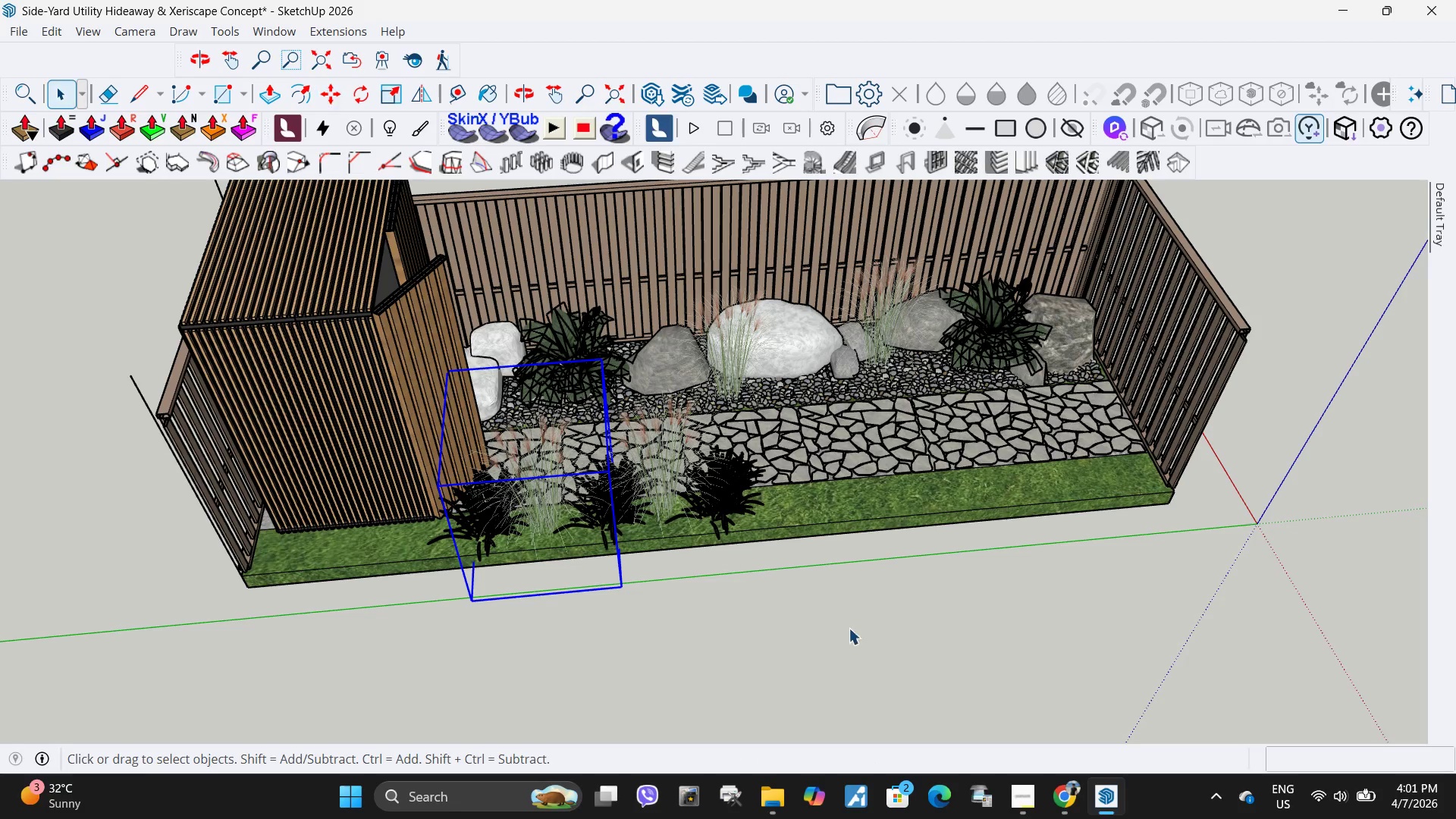 
key(Escape)
 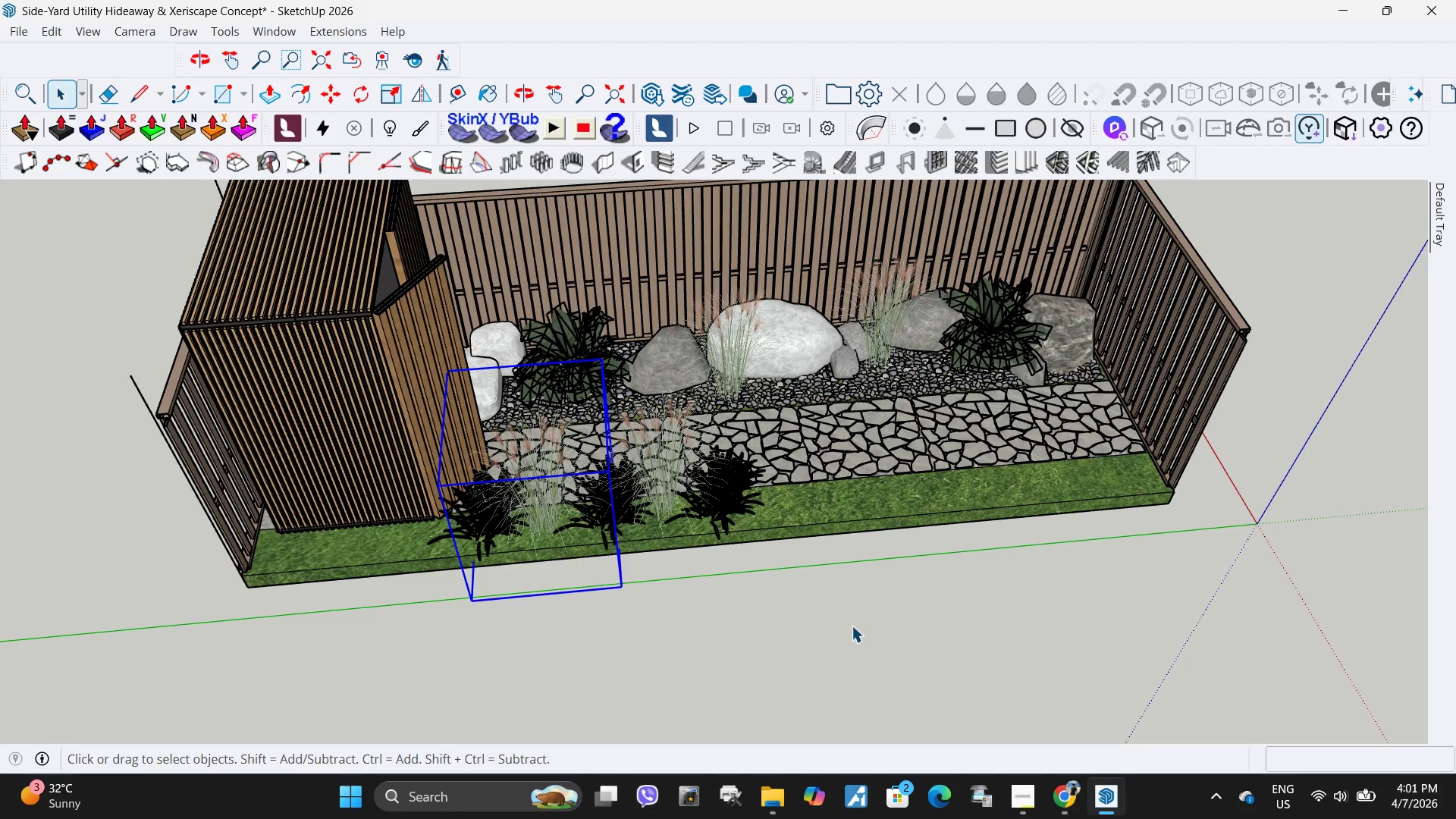 
double_click([852, 626])
 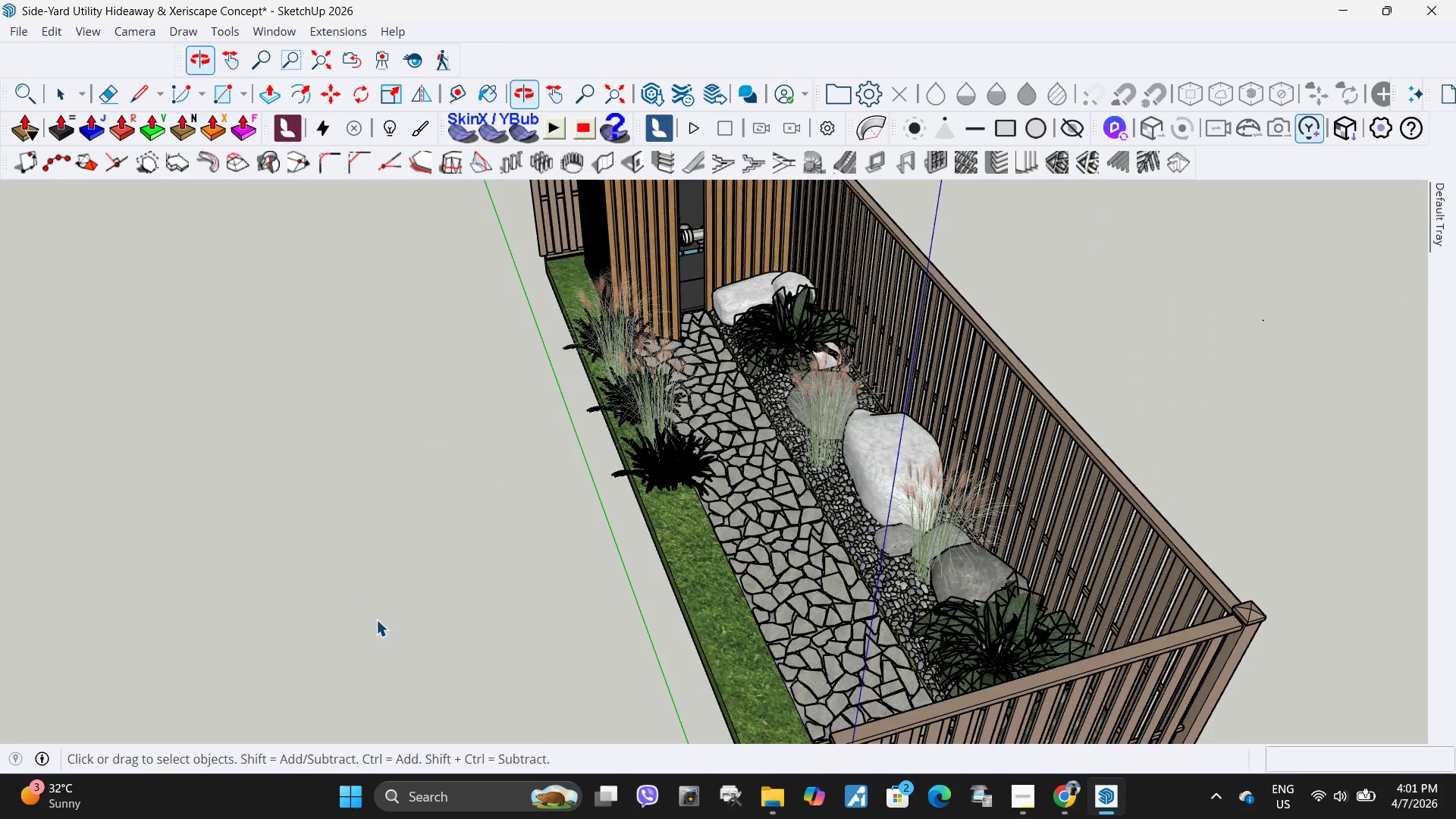 
scroll: coordinate [690, 380], scroll_direction: up, amount: 4.0
 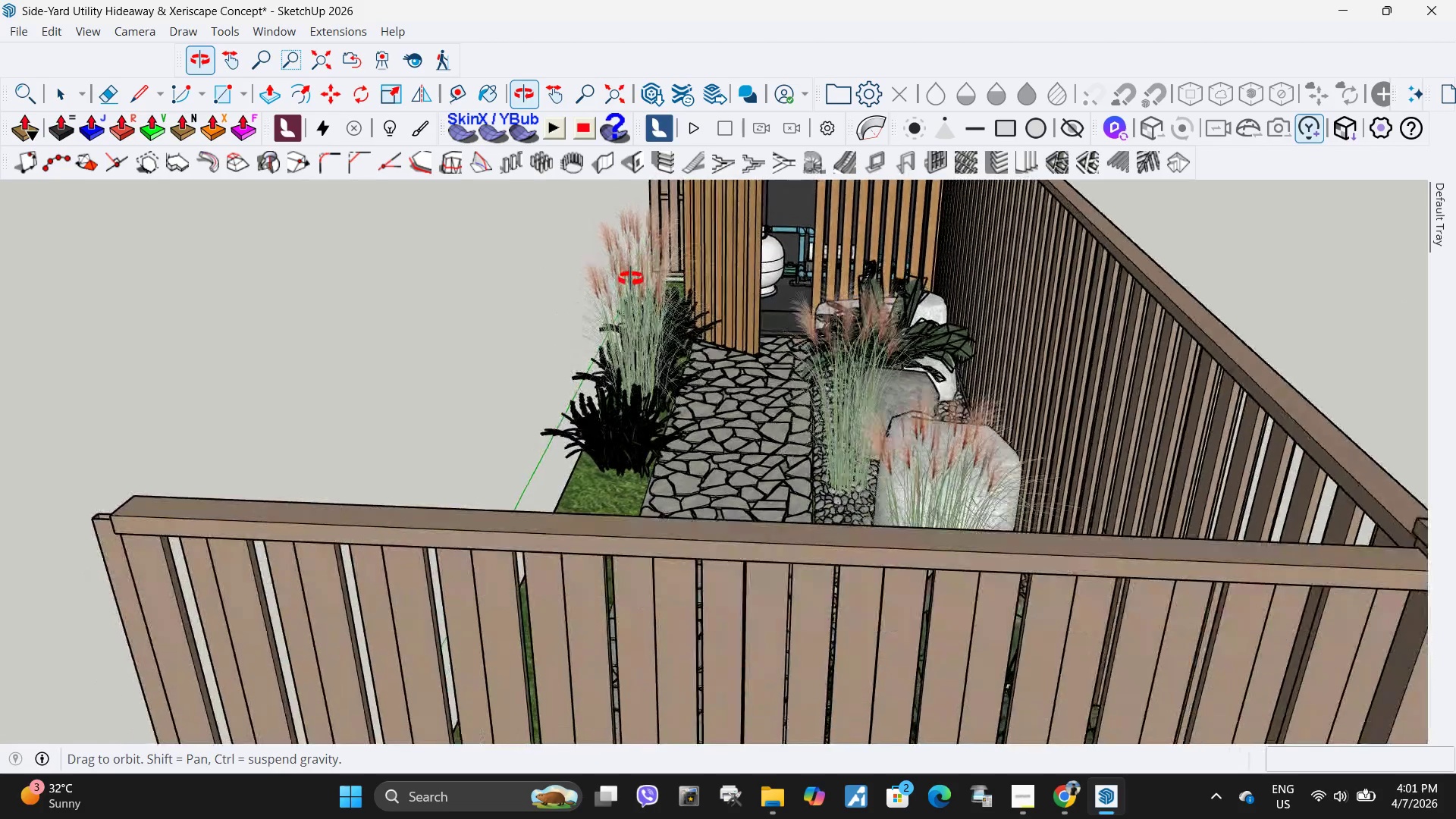 
scroll: coordinate [620, 459], scroll_direction: down, amount: 10.0
 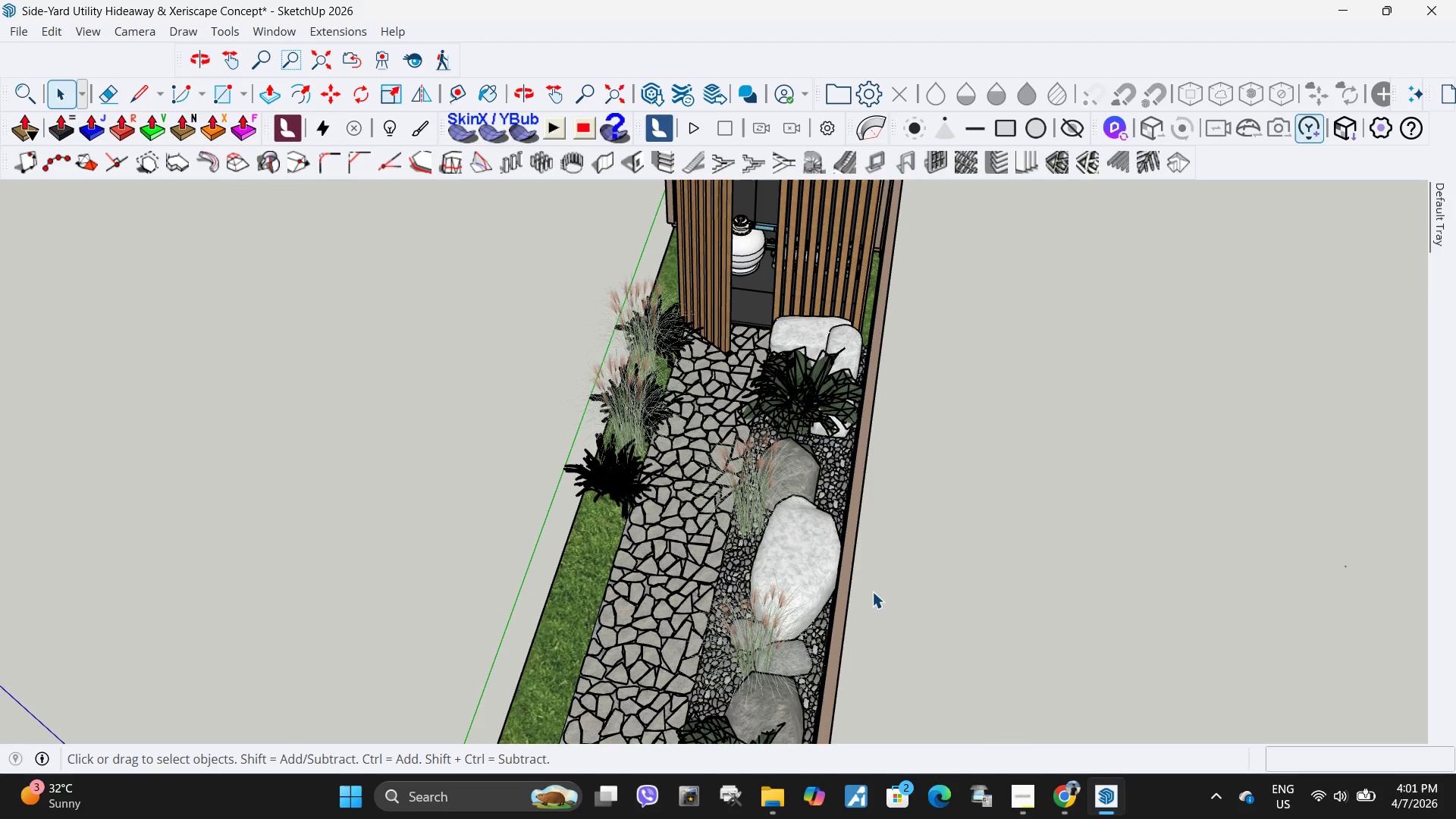 
wait(6.05)
 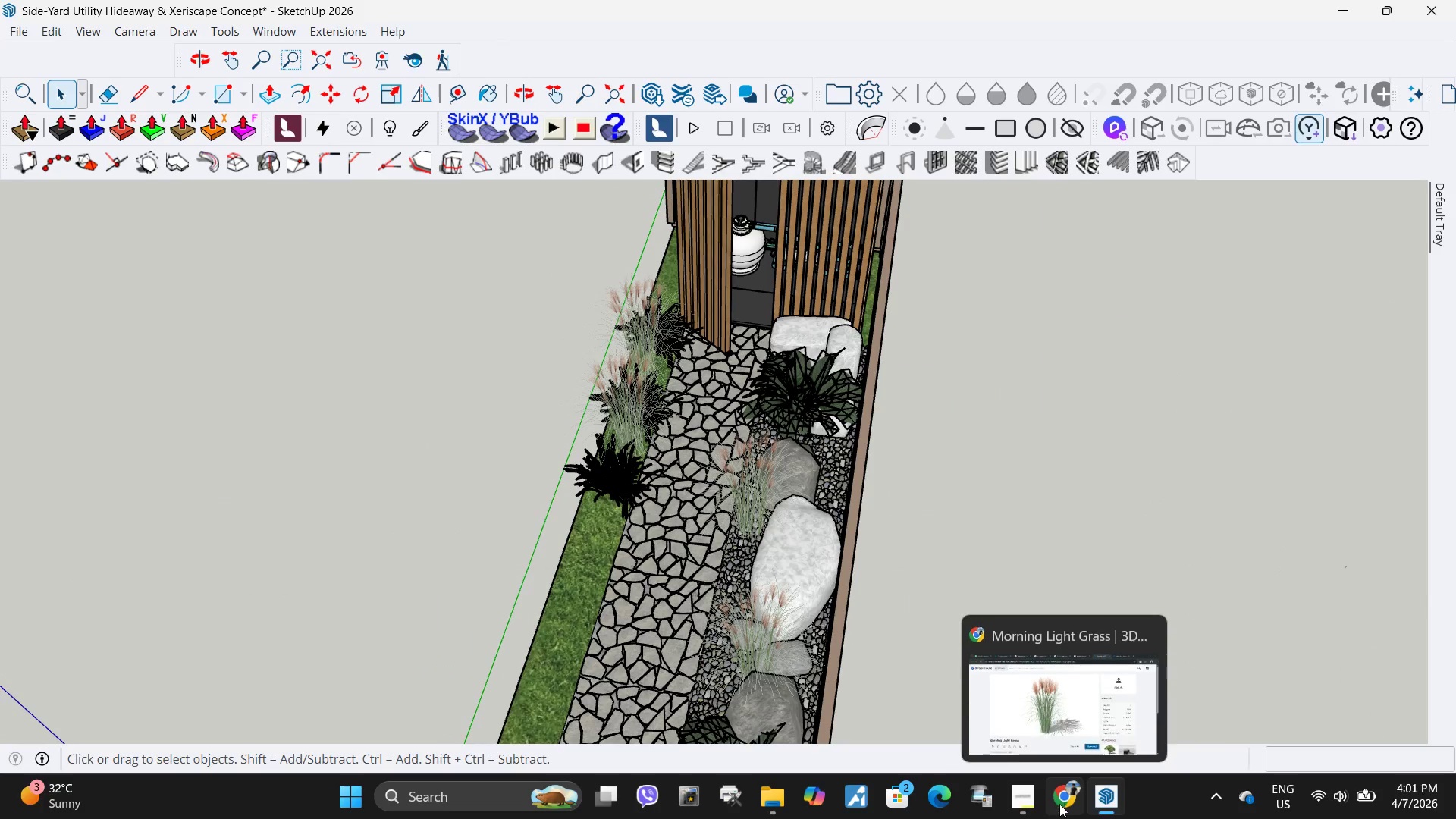 
left_click([1067, 814])
 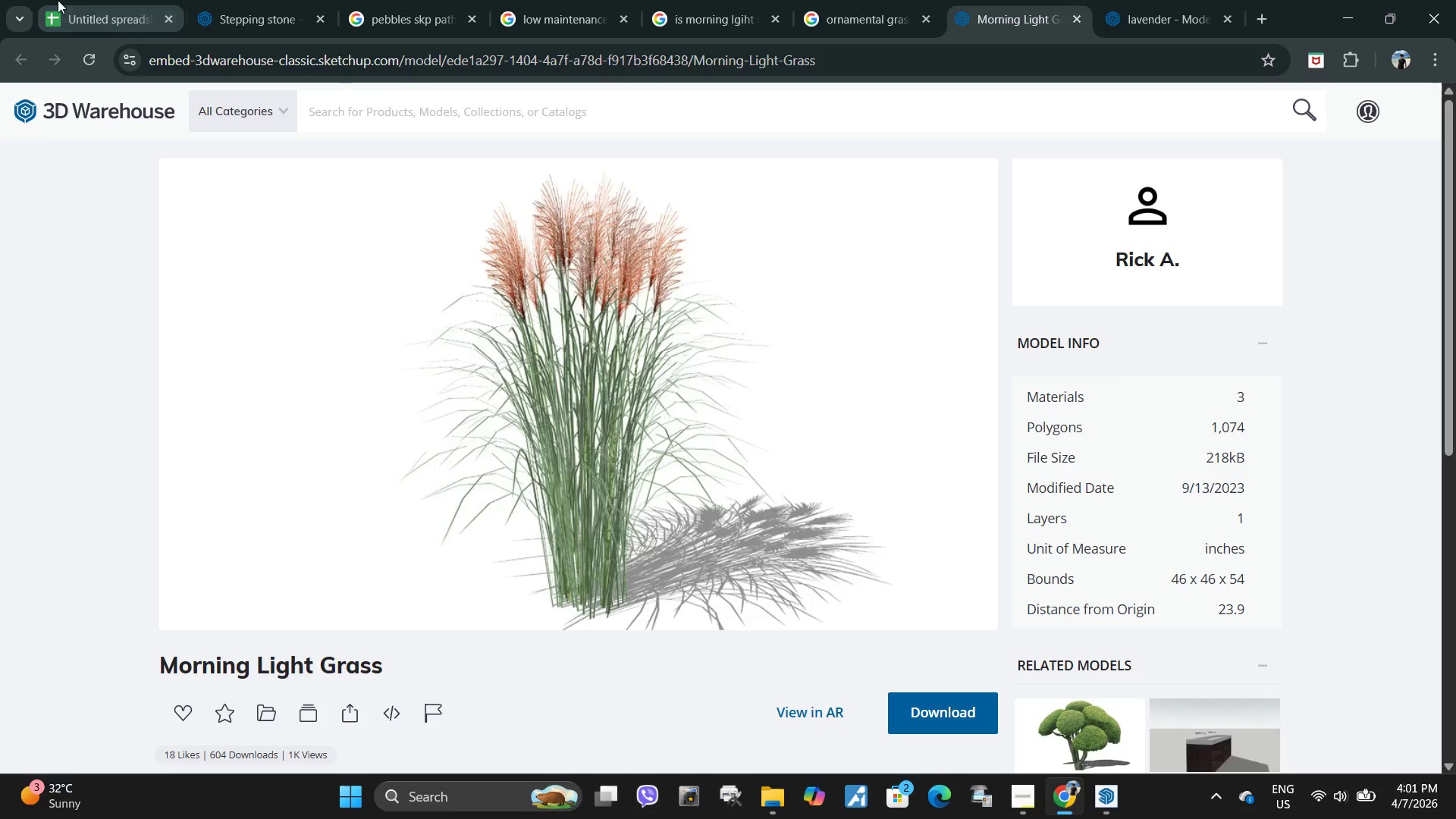 
left_click([230, 0])
 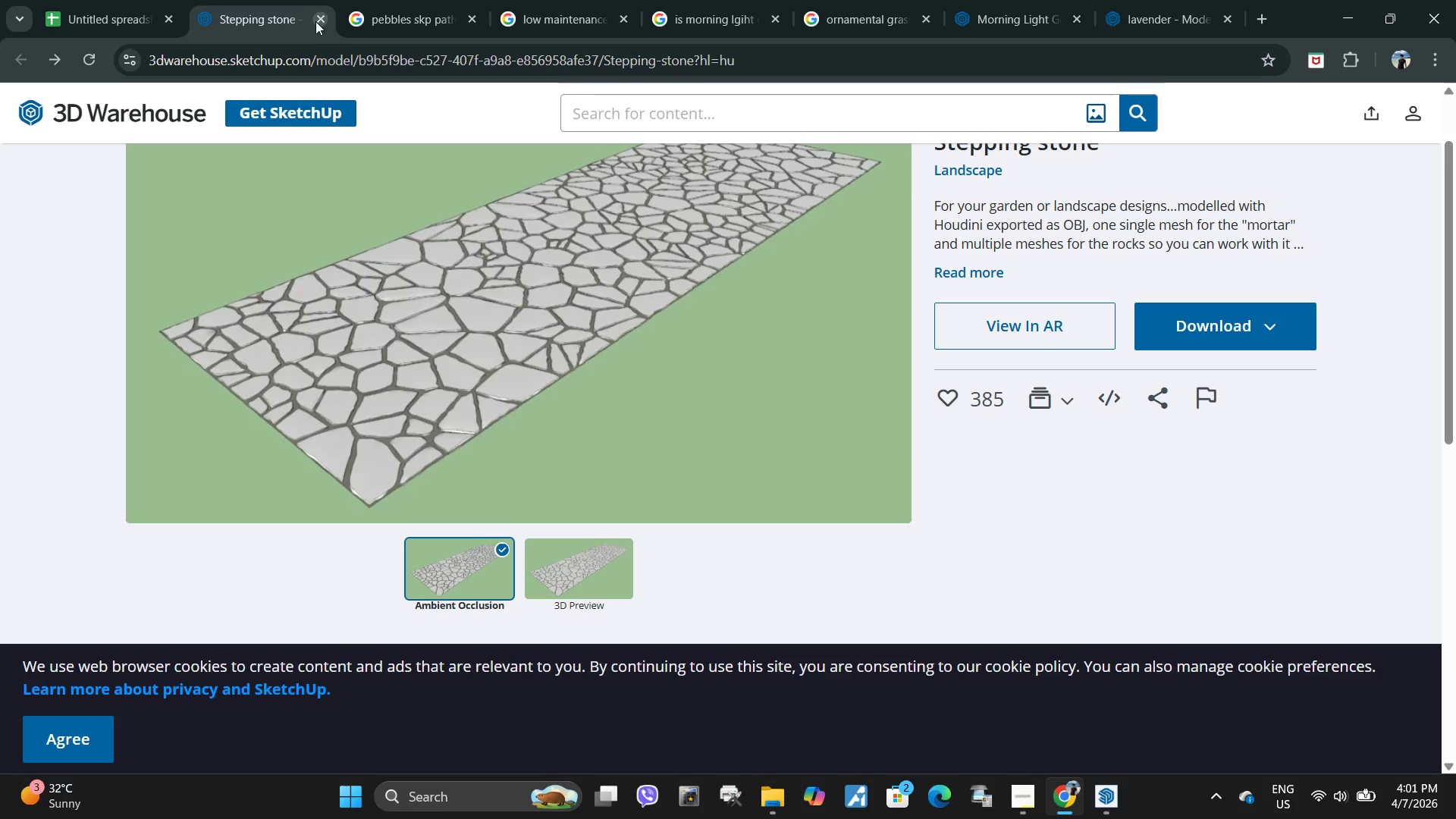 
double_click([319, 21])
 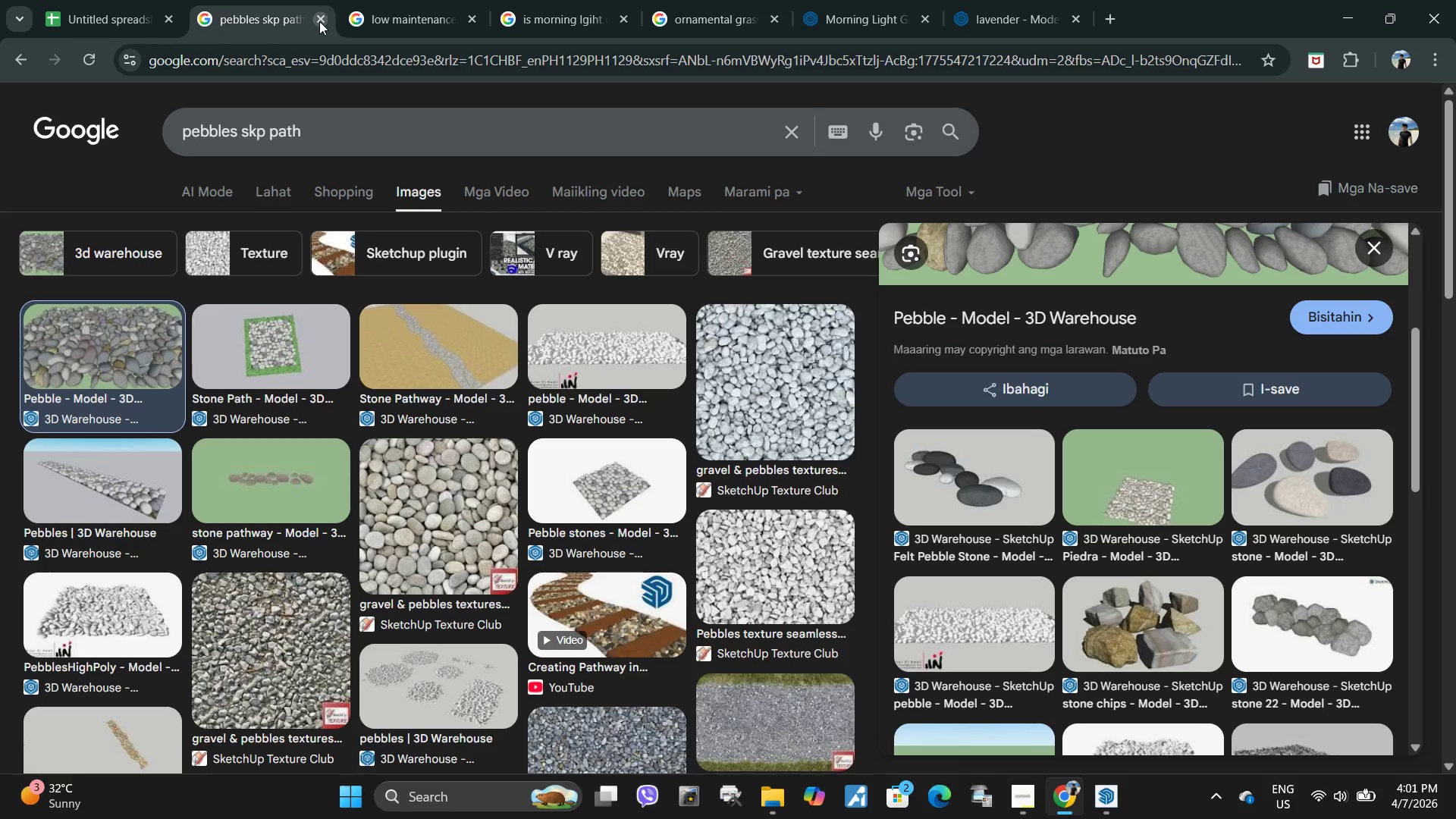 
left_click([319, 21])
 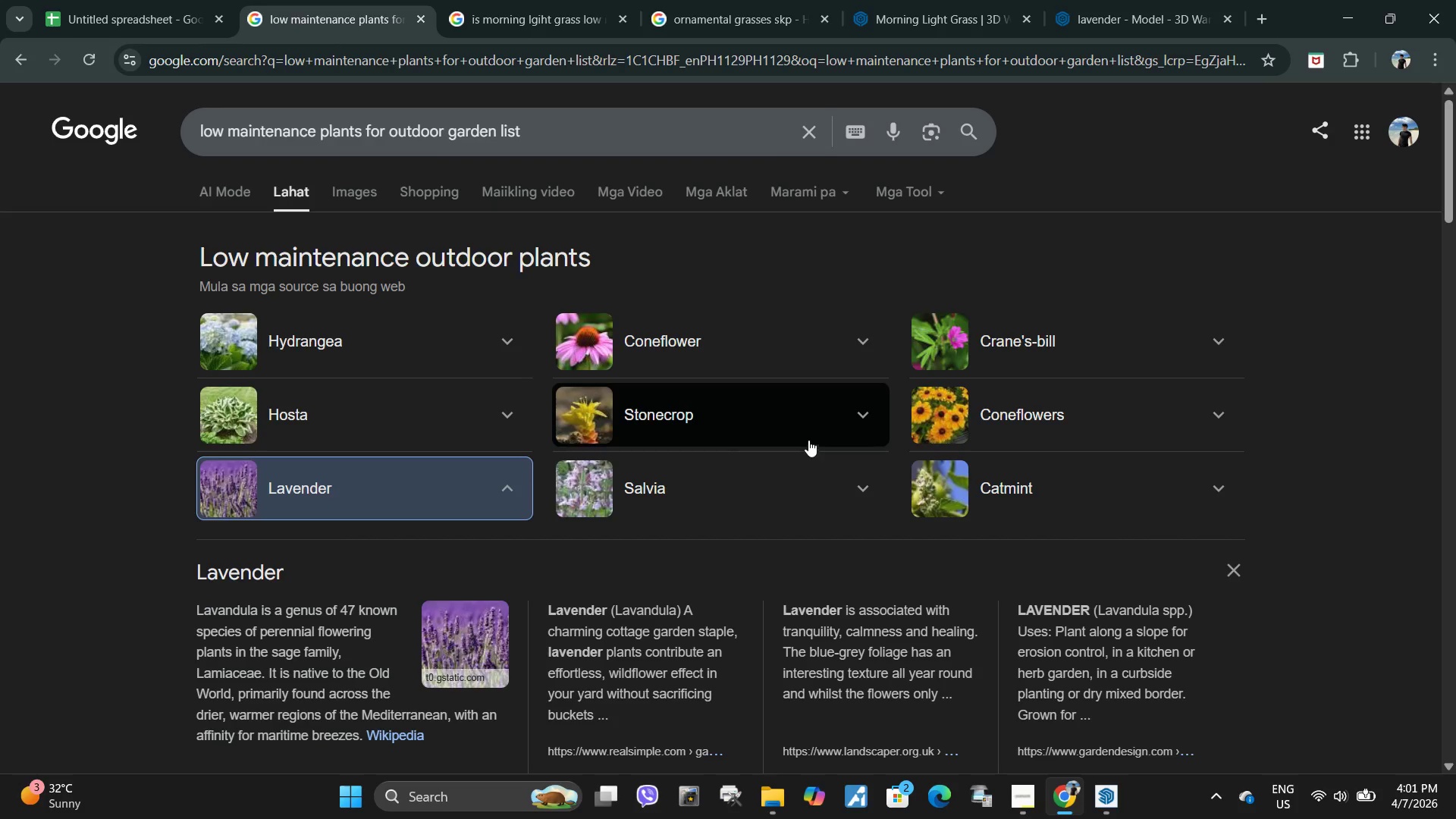 
wait(5.25)
 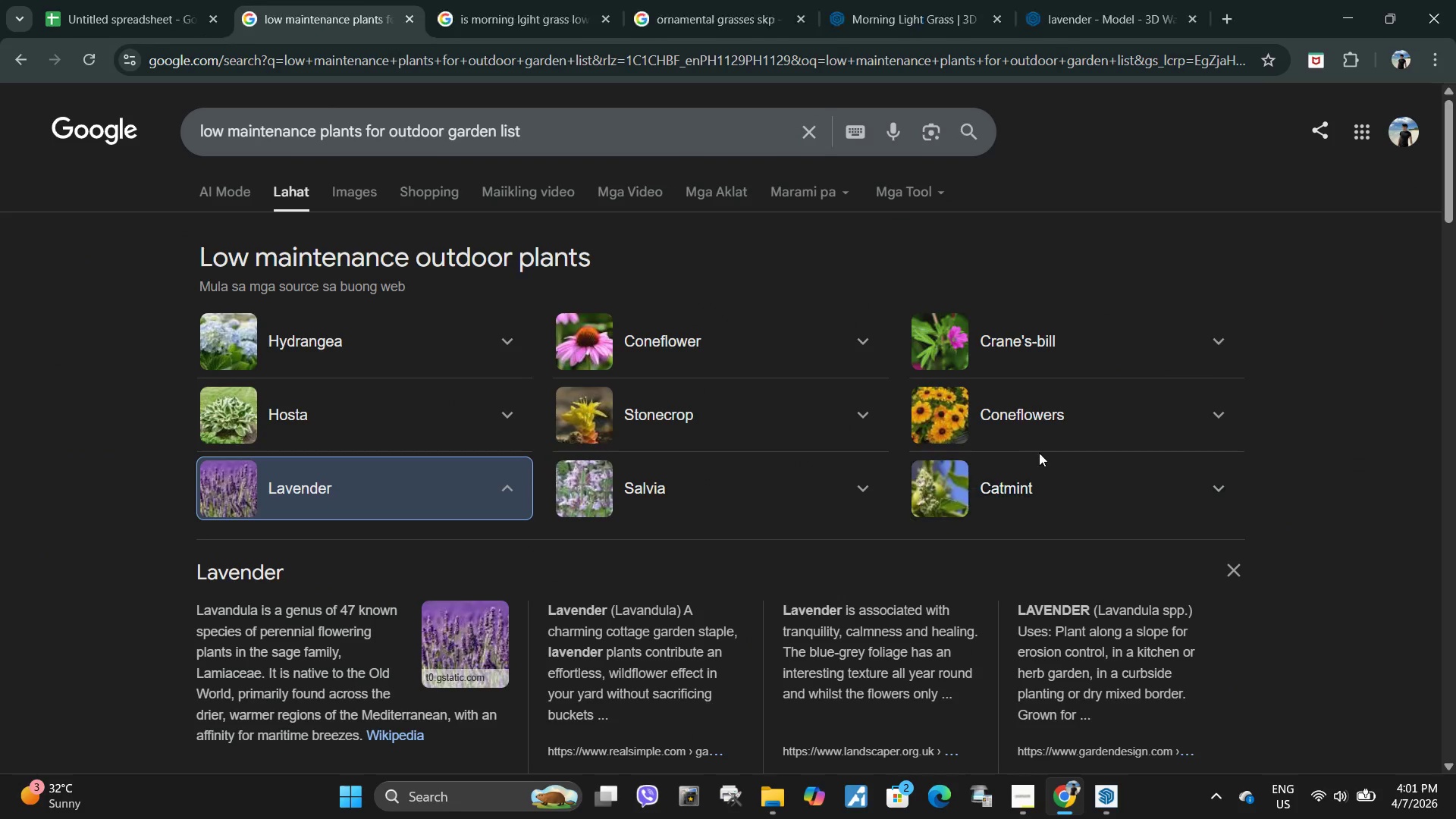 
double_click([723, 0])
 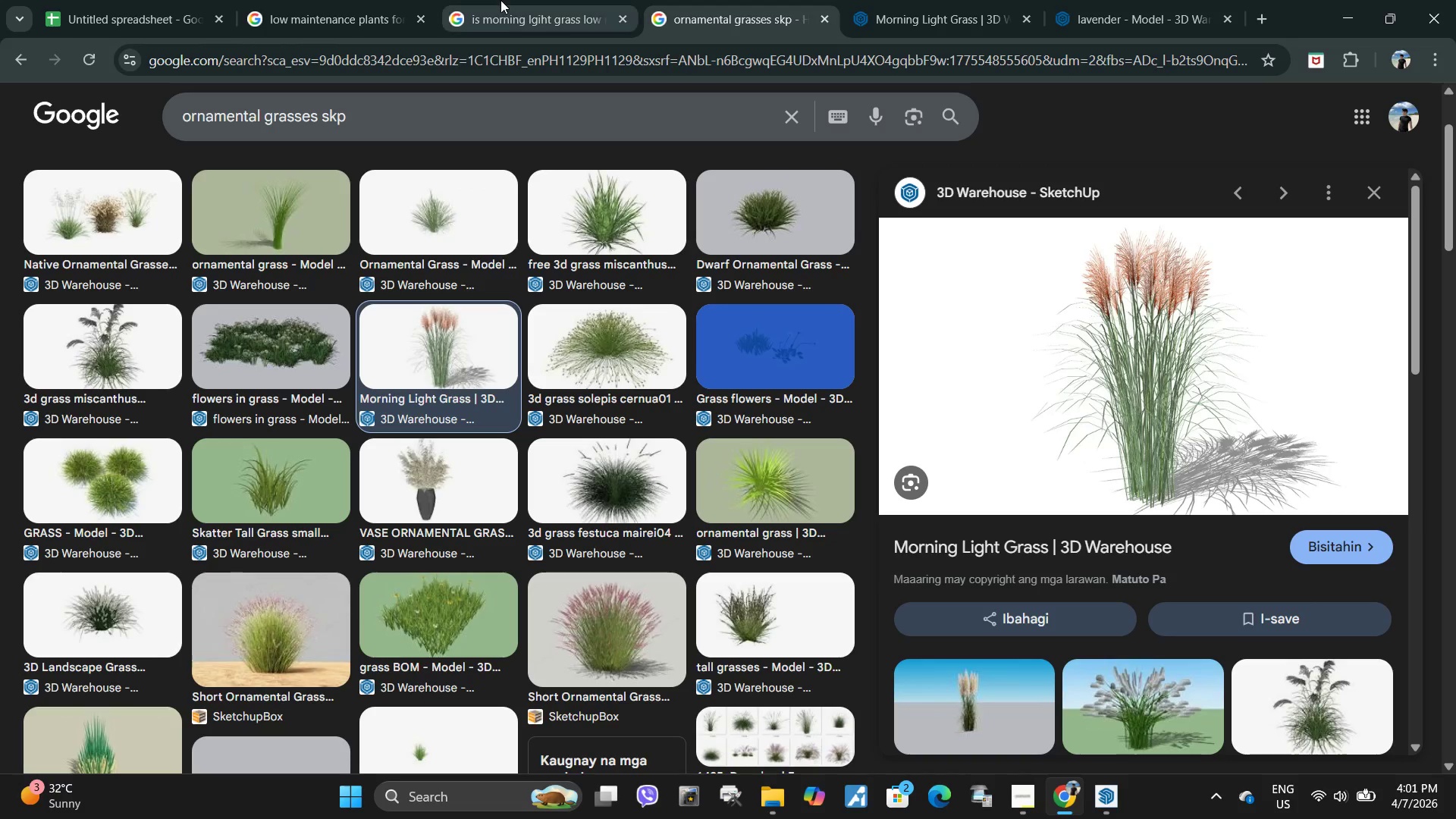 
left_click([500, 0])
 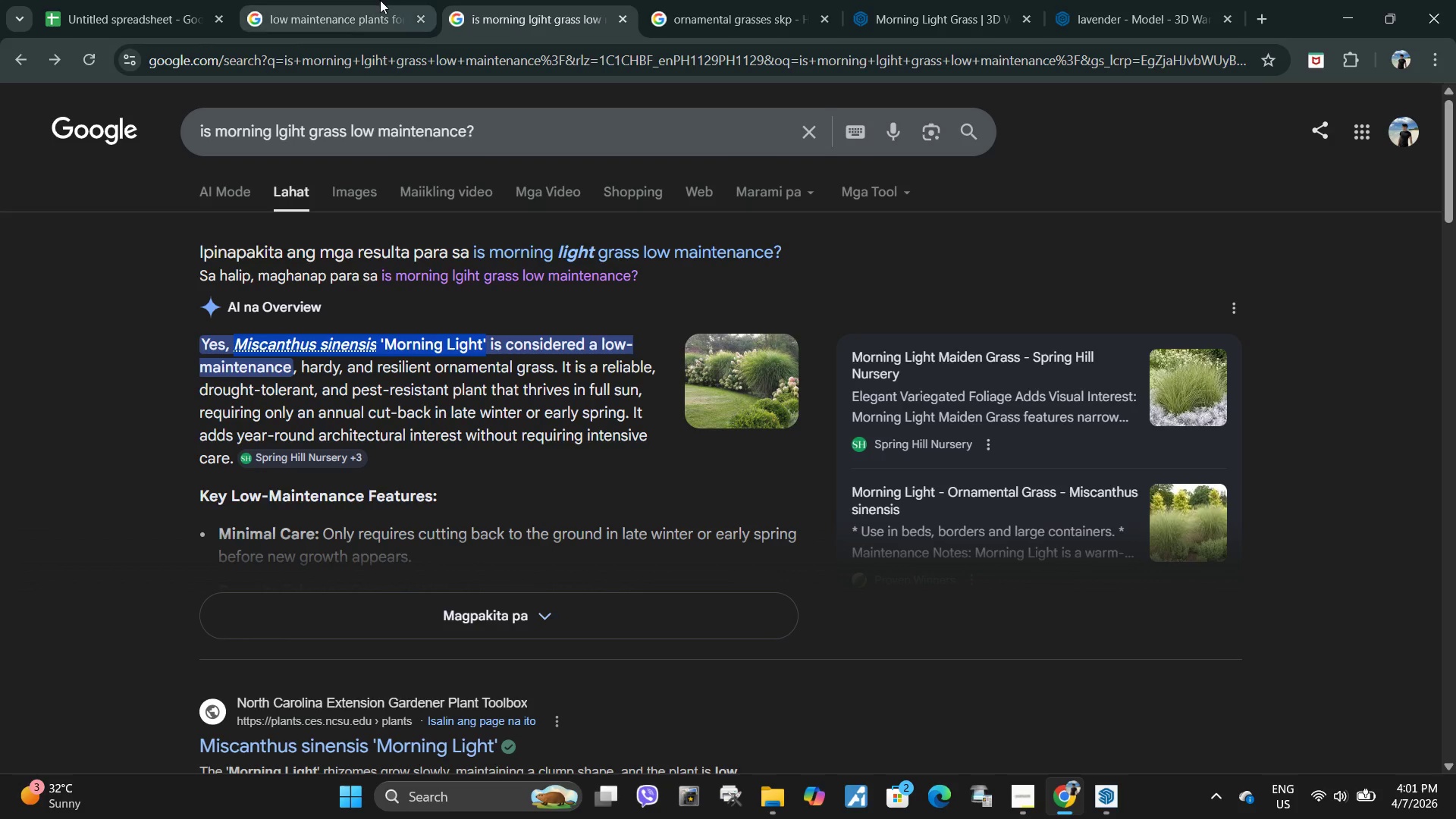 
left_click([380, 0])
 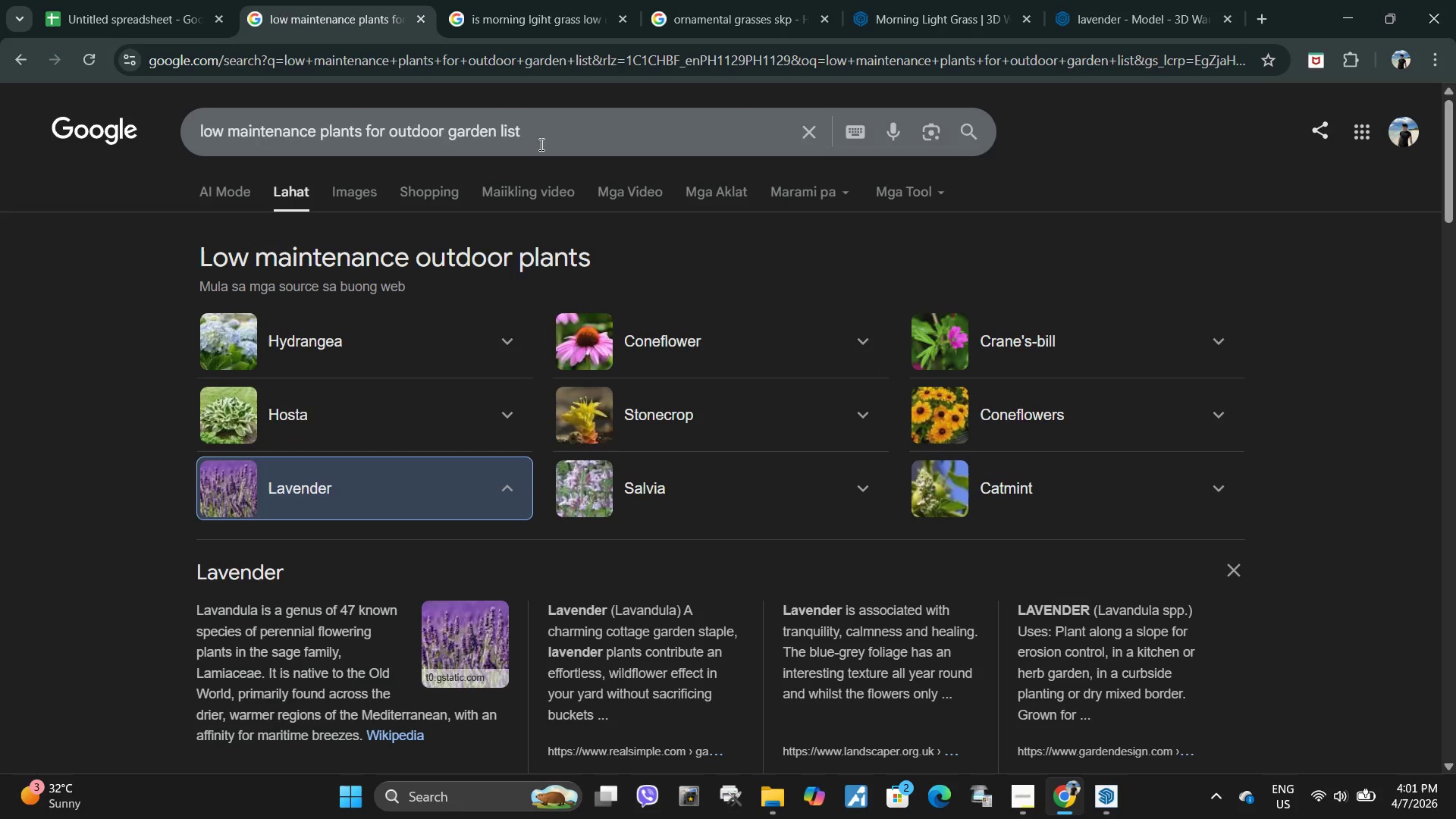 
double_click([380, 0])
 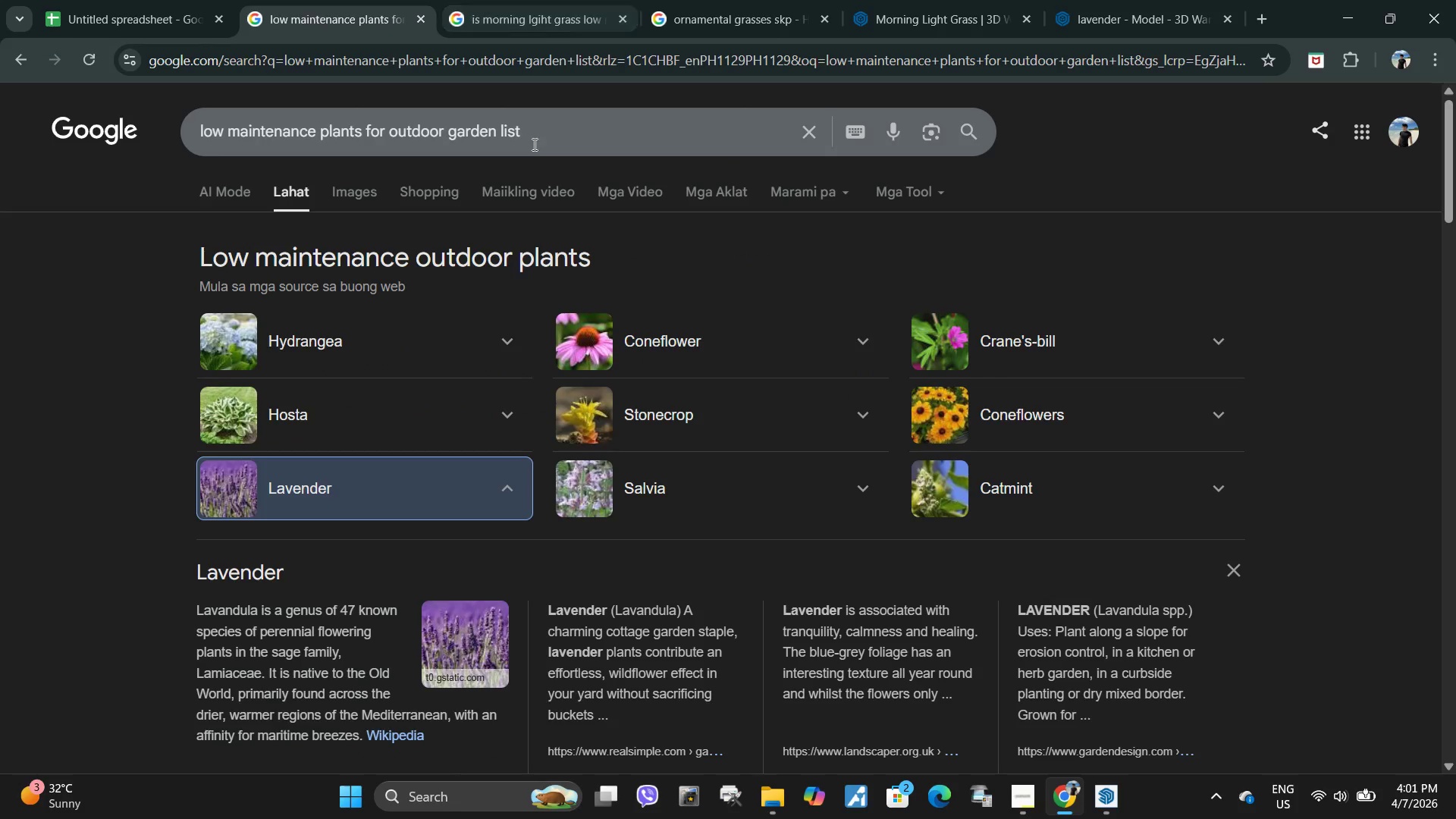 
left_click_drag(start_coordinate=[563, 133], to_coordinate=[84, 102])
 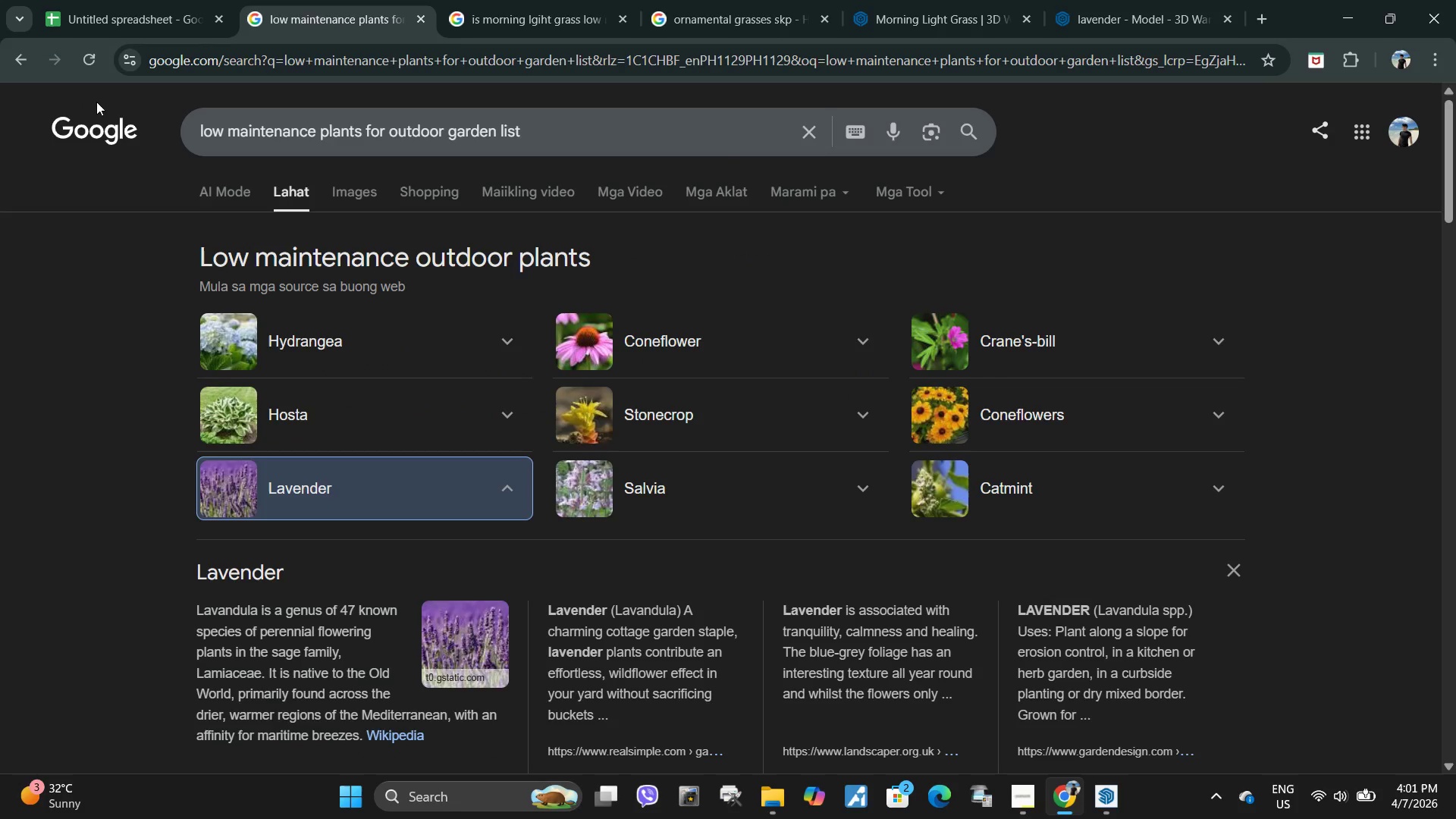 
double_click([84, 102])
 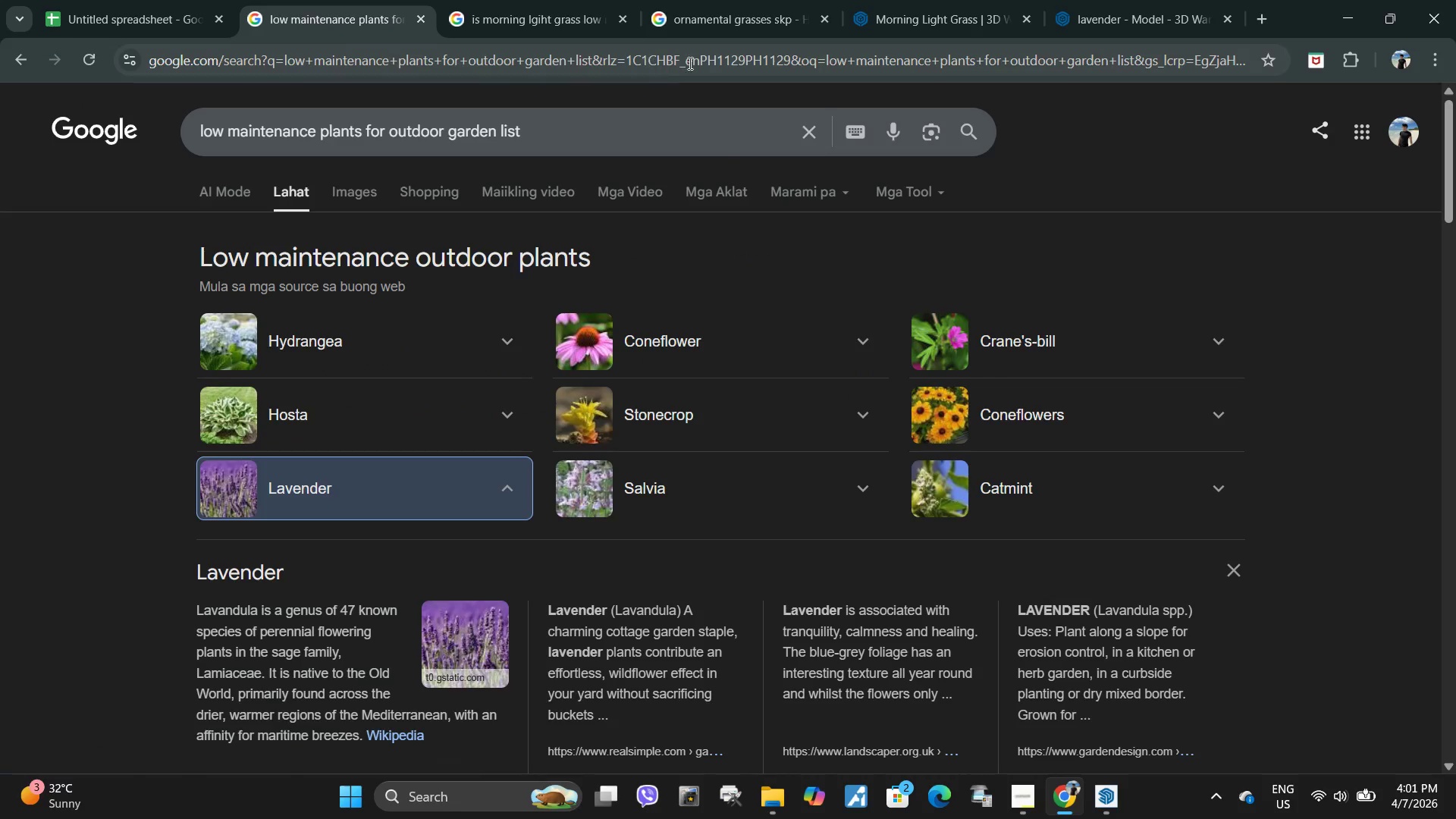 
double_click([748, 69])
 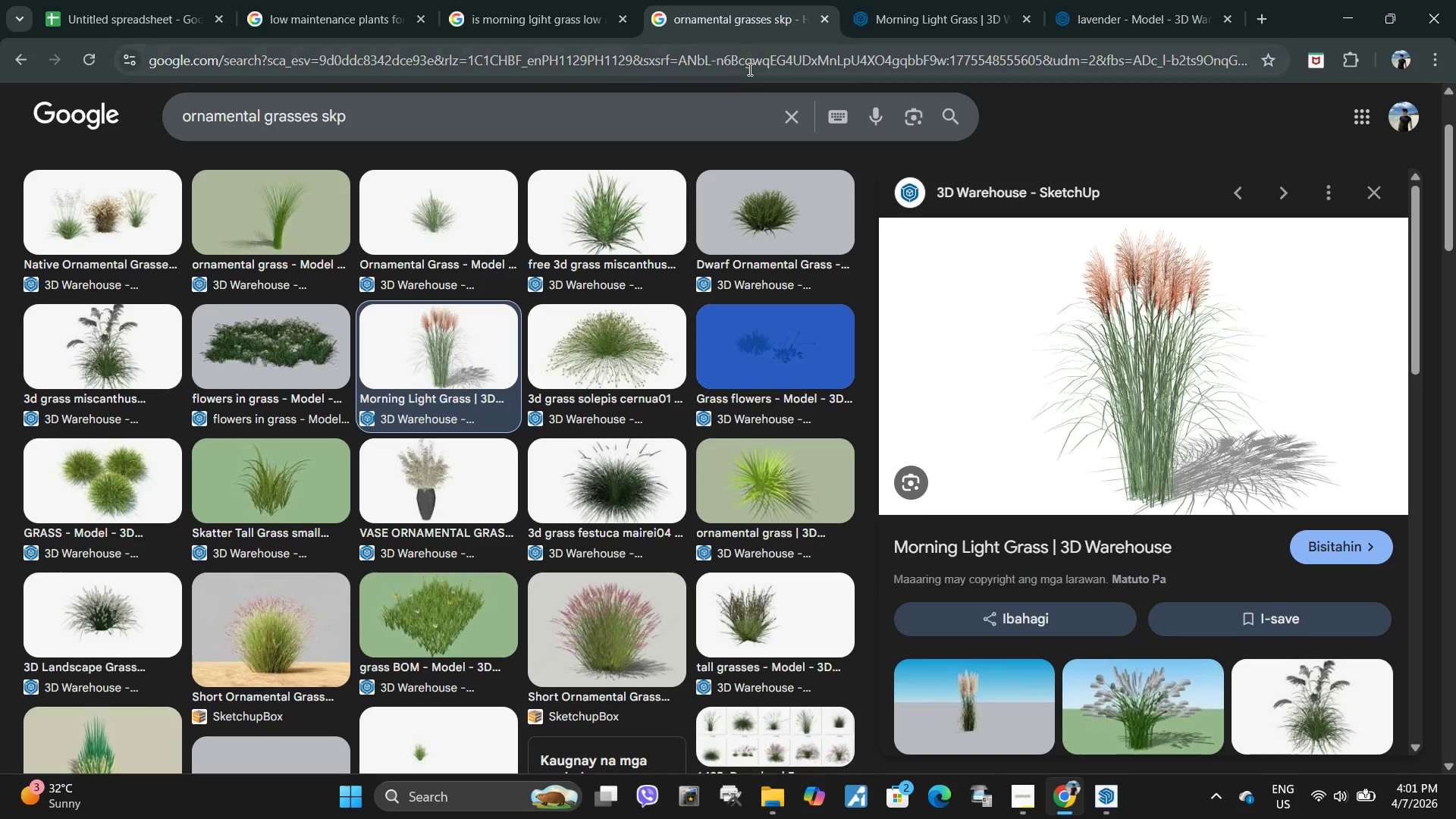 
triple_click([748, 69])
 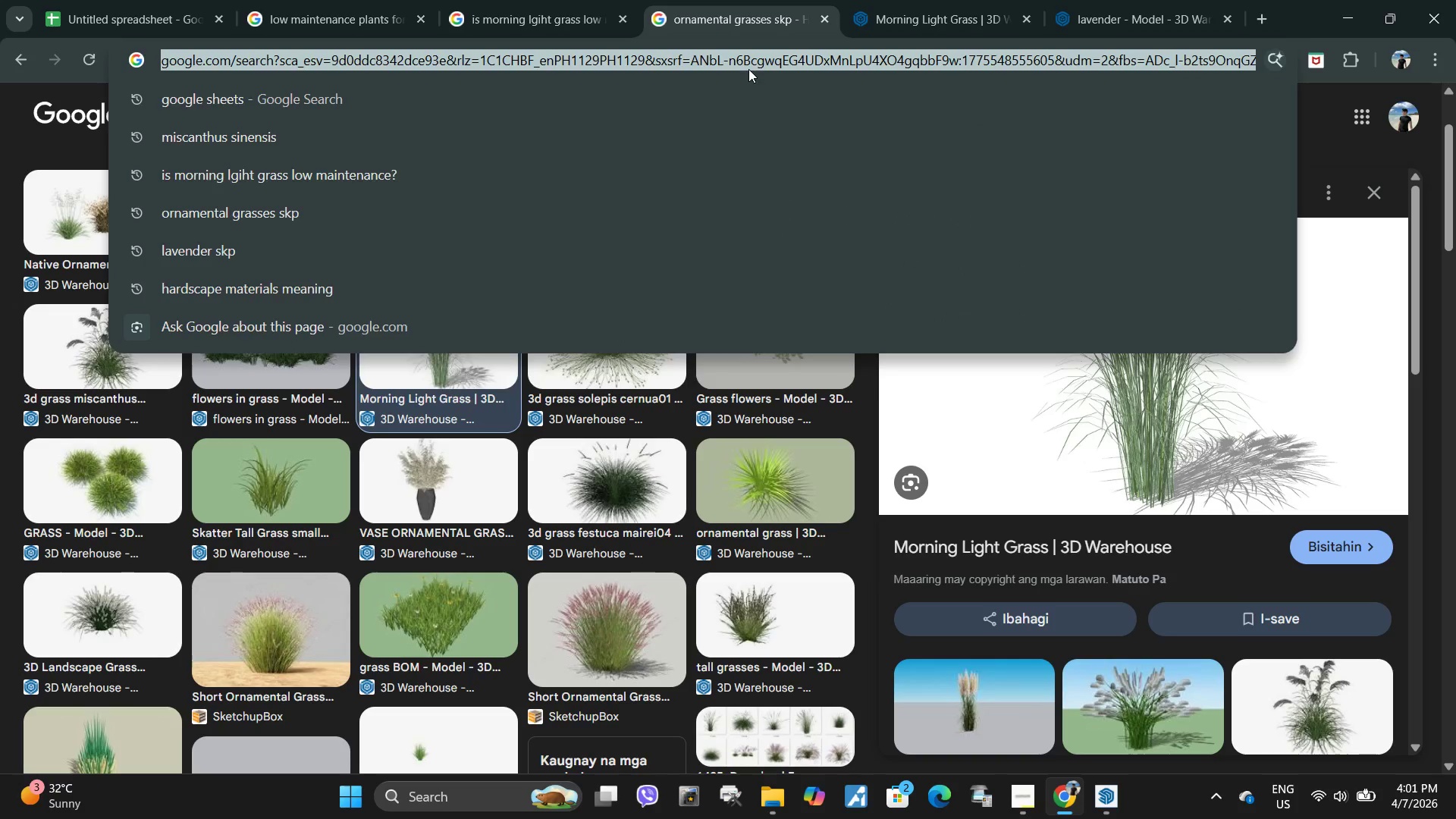 
type(agave skp)
 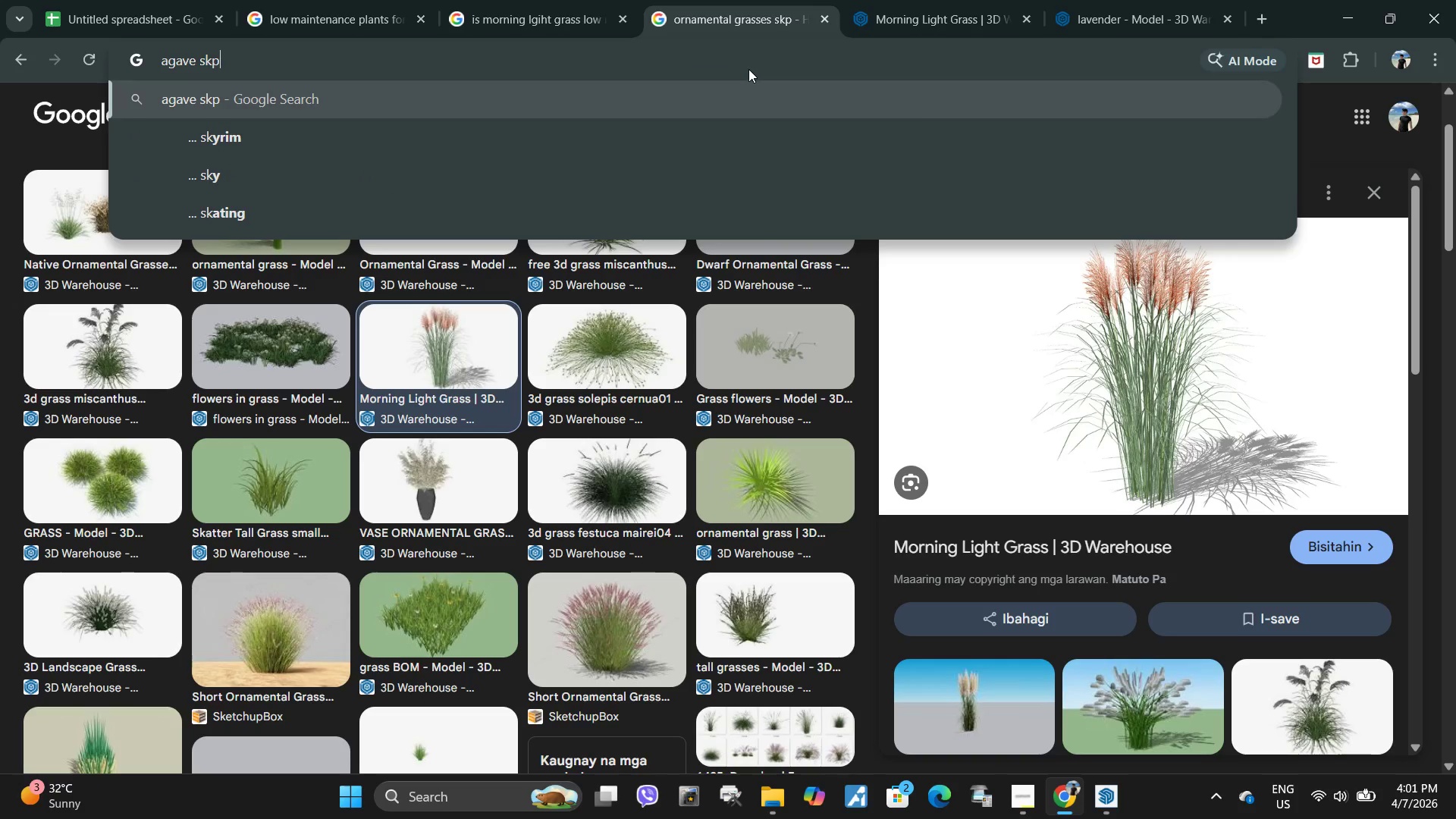 
key(Enter)
 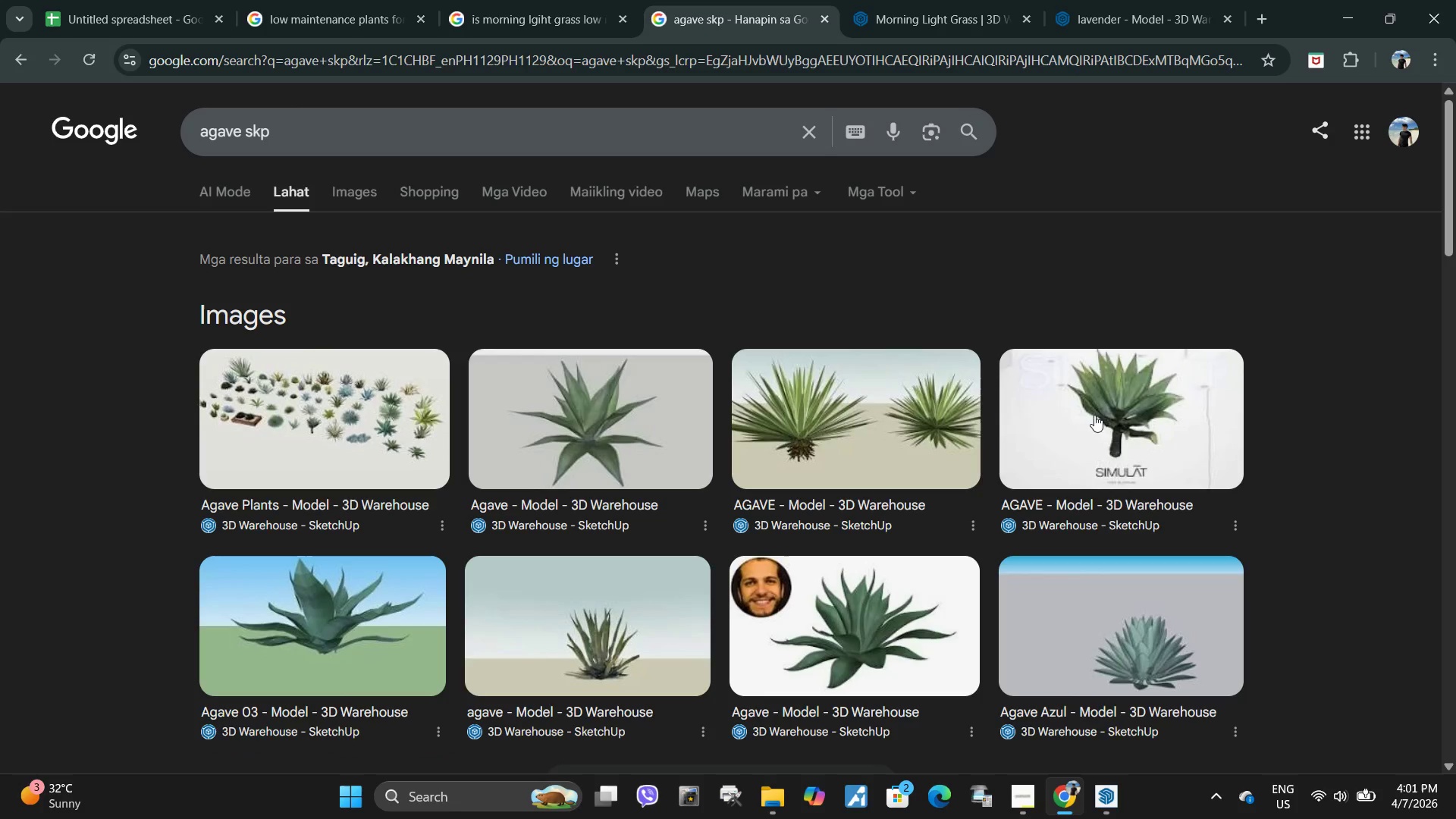 
left_click([899, 0])
 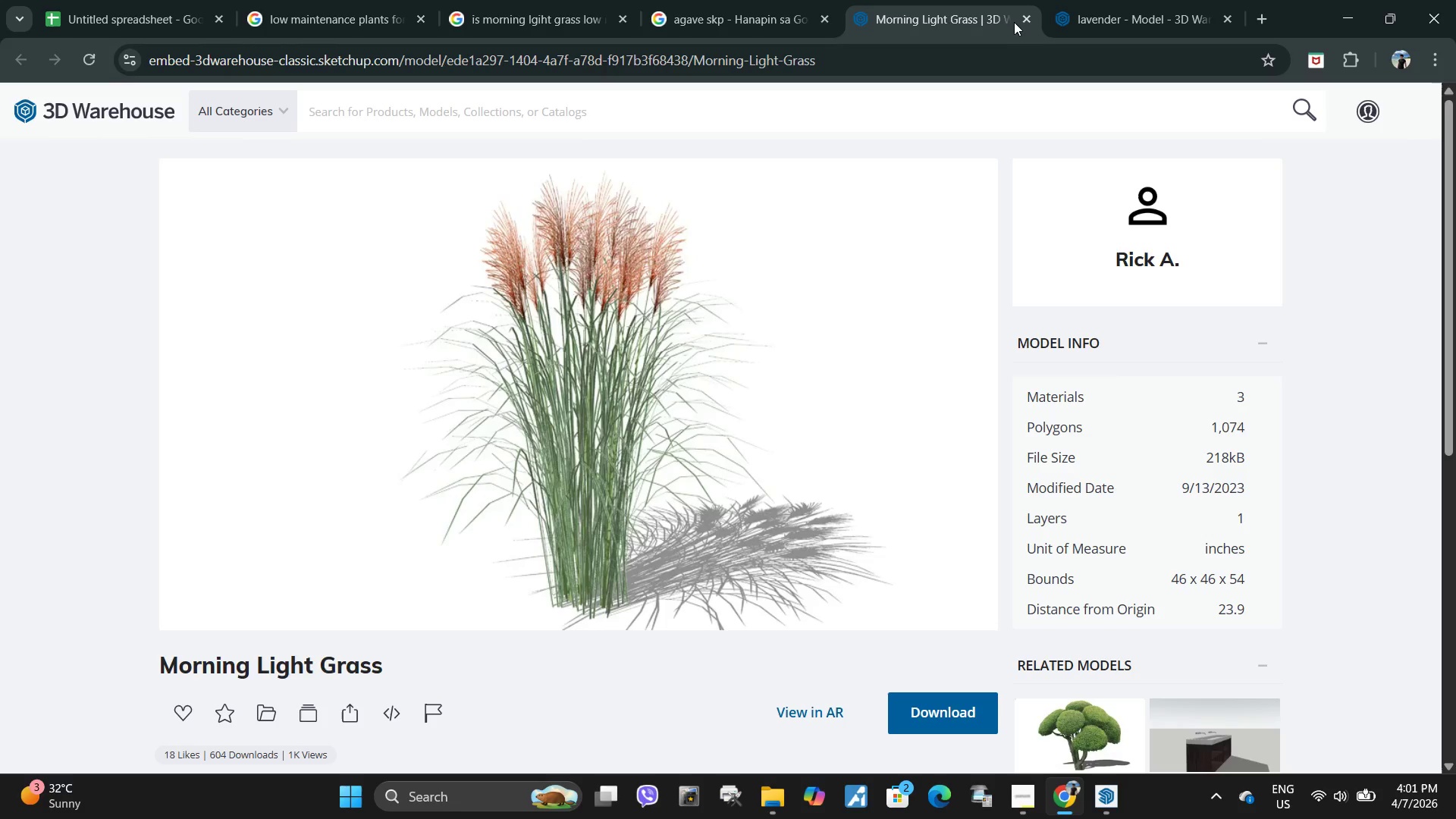 
left_click([1028, 27])
 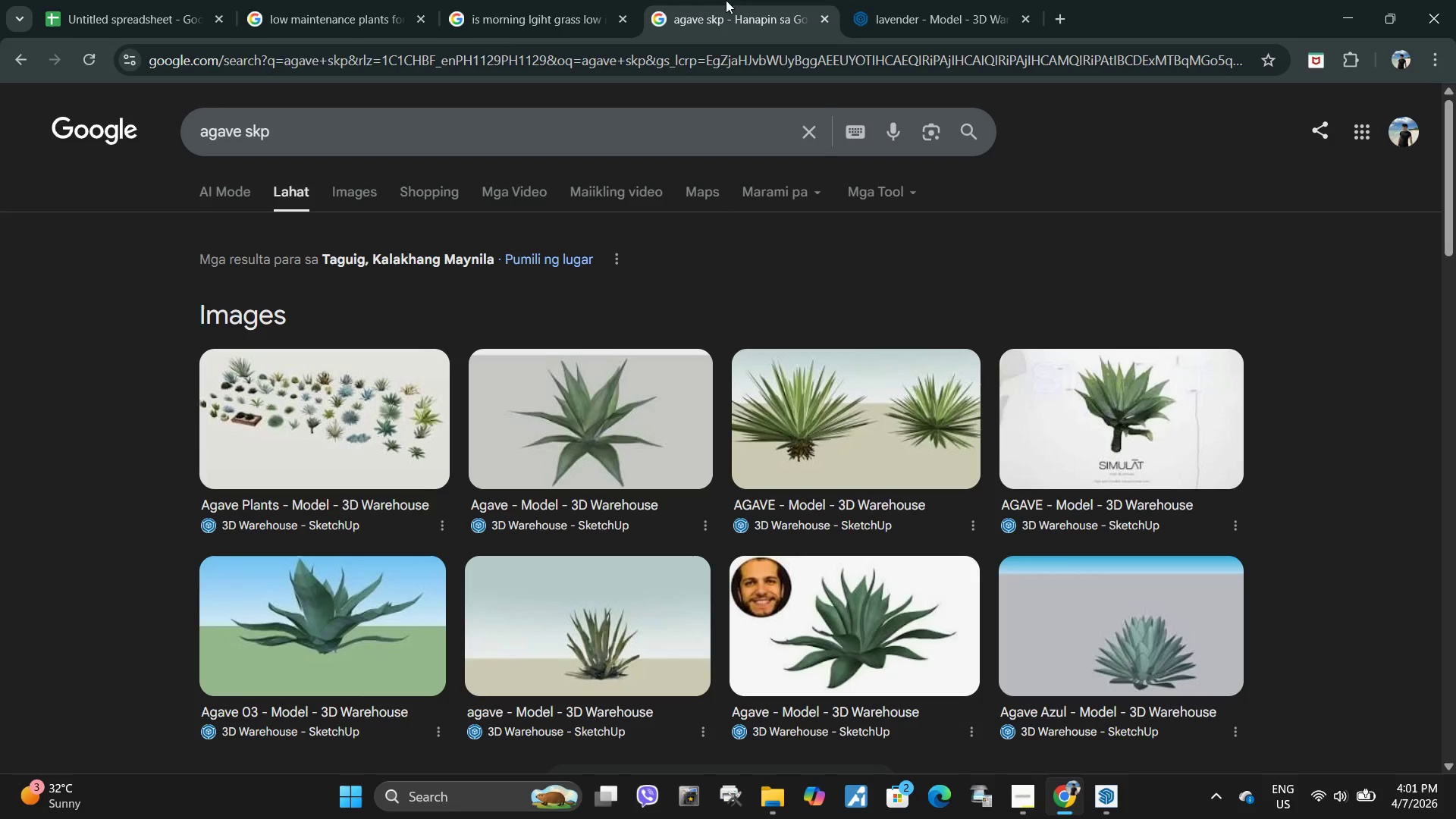 
double_click([380, 0])
 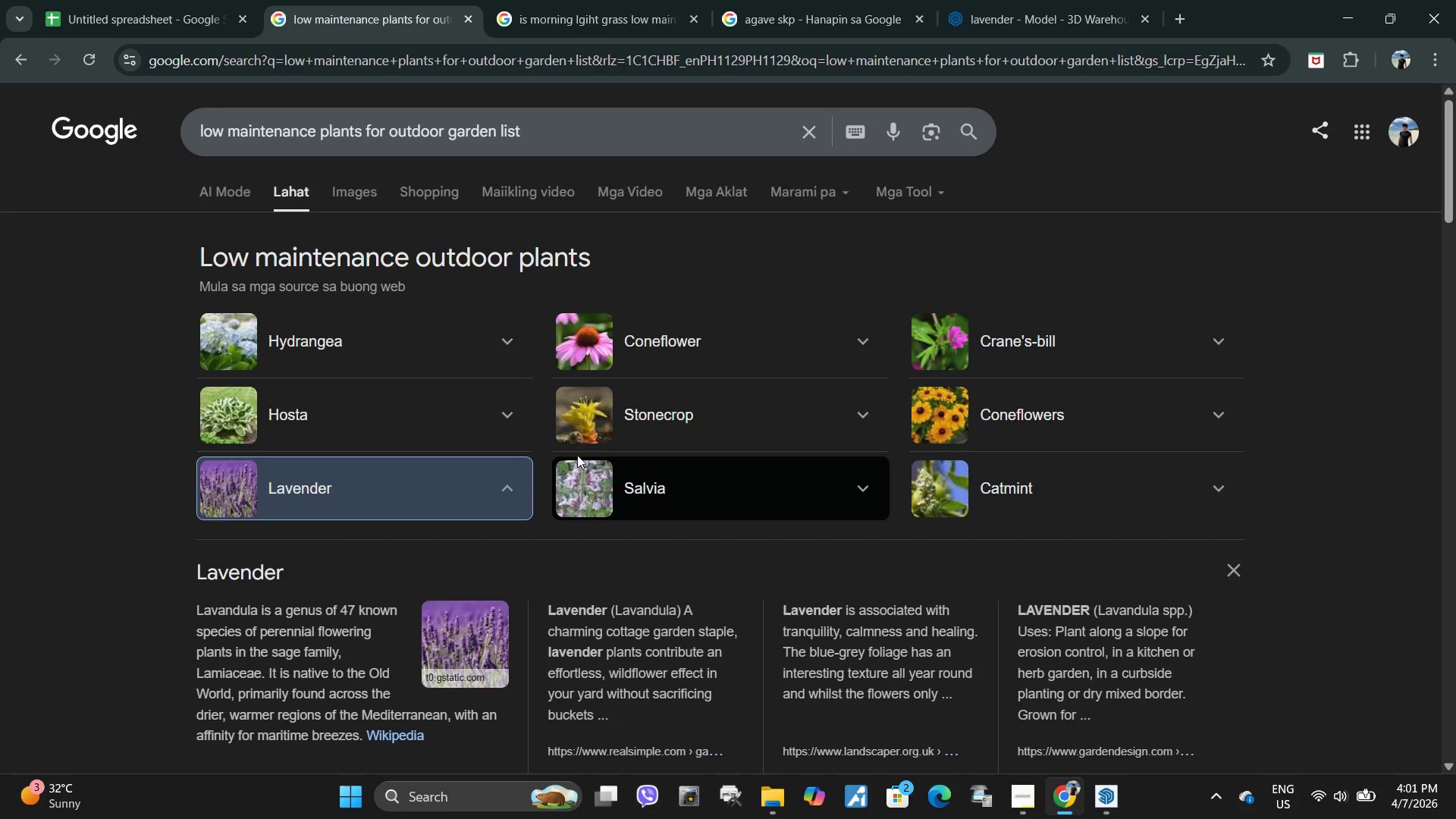 
wait(5.98)
 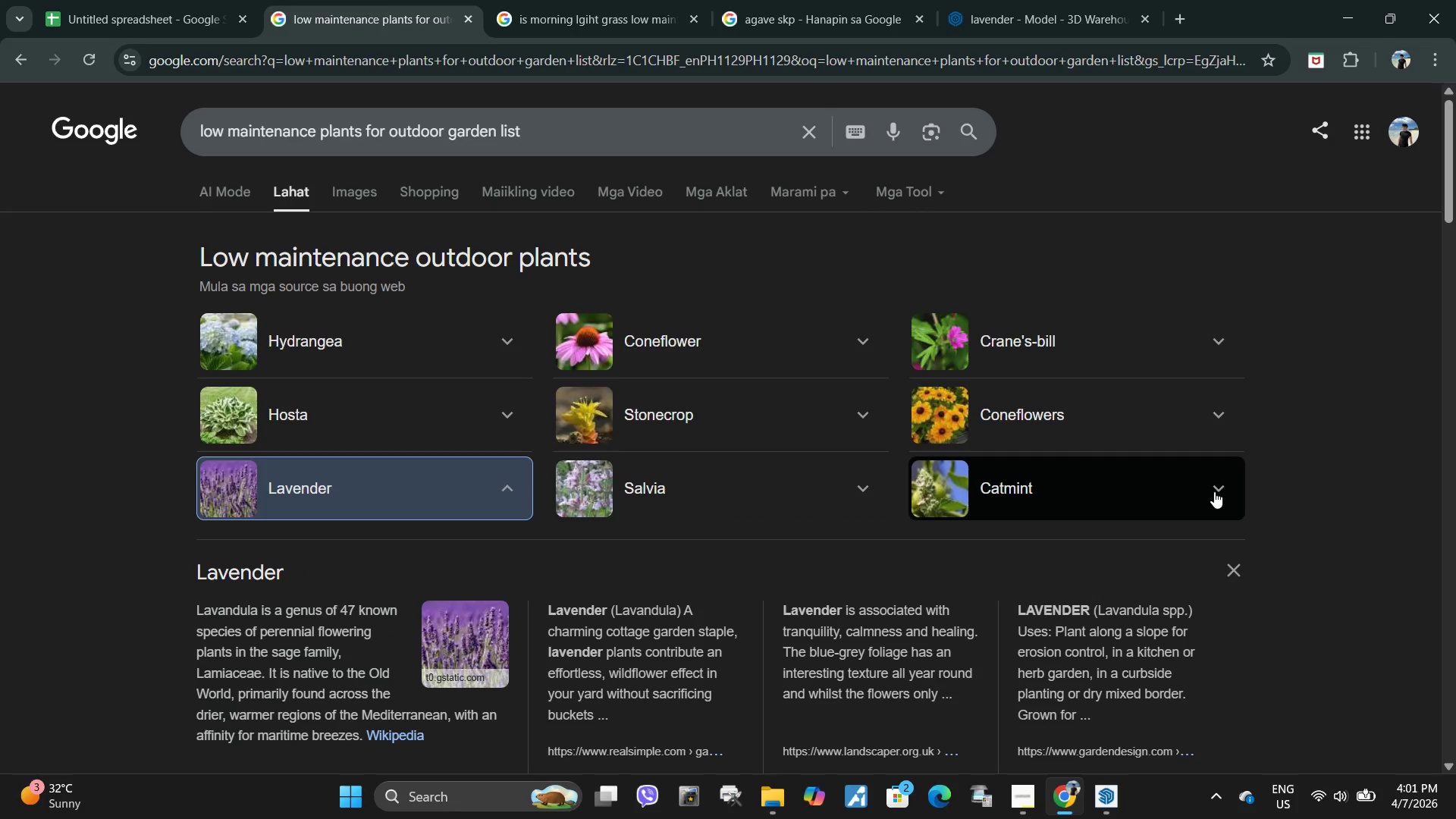 
scroll: coordinate [512, 353], scroll_direction: down, amount: 3.0
 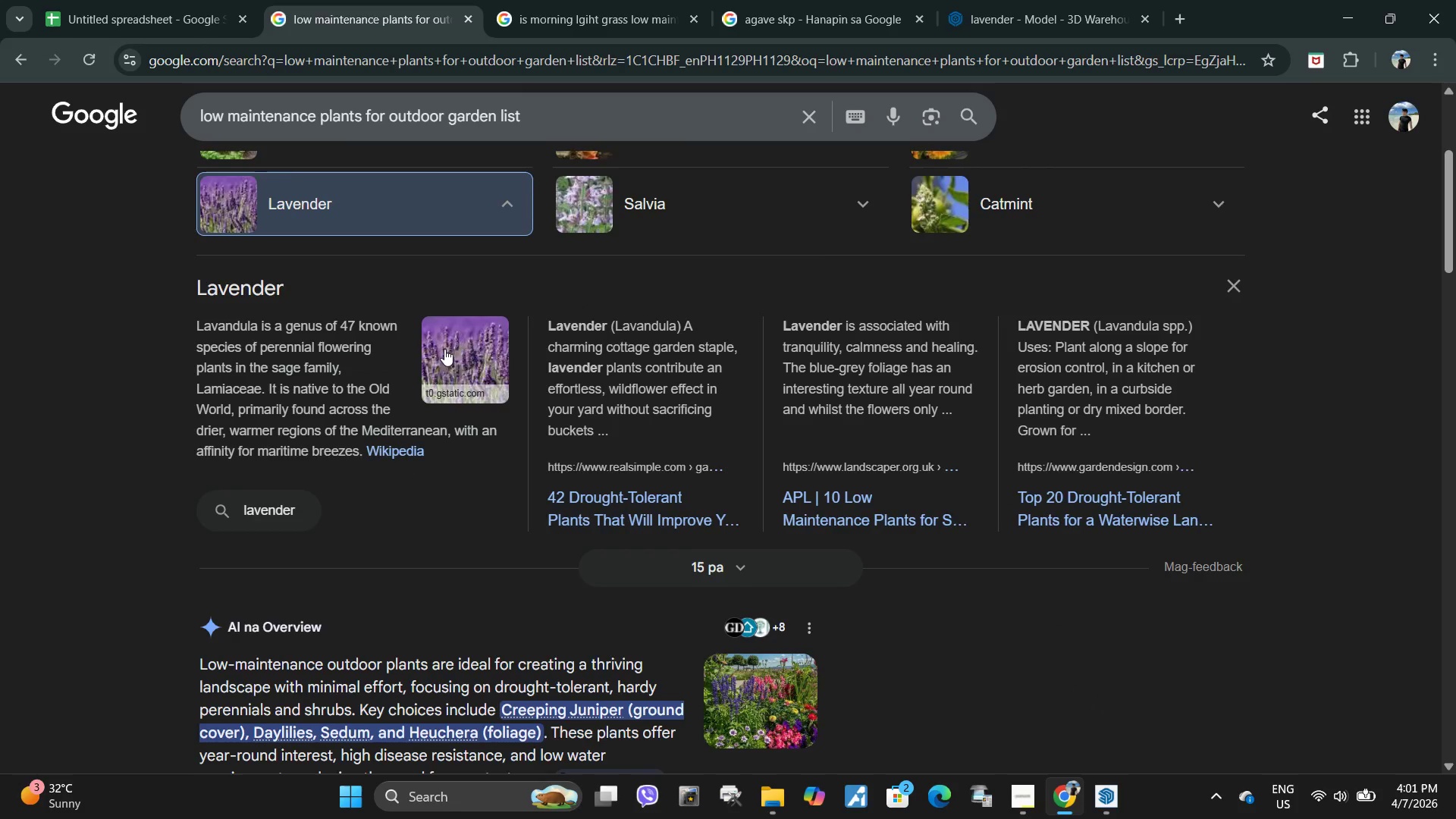 
scroll: coordinate [439, 349], scroll_direction: up, amount: 5.0
 